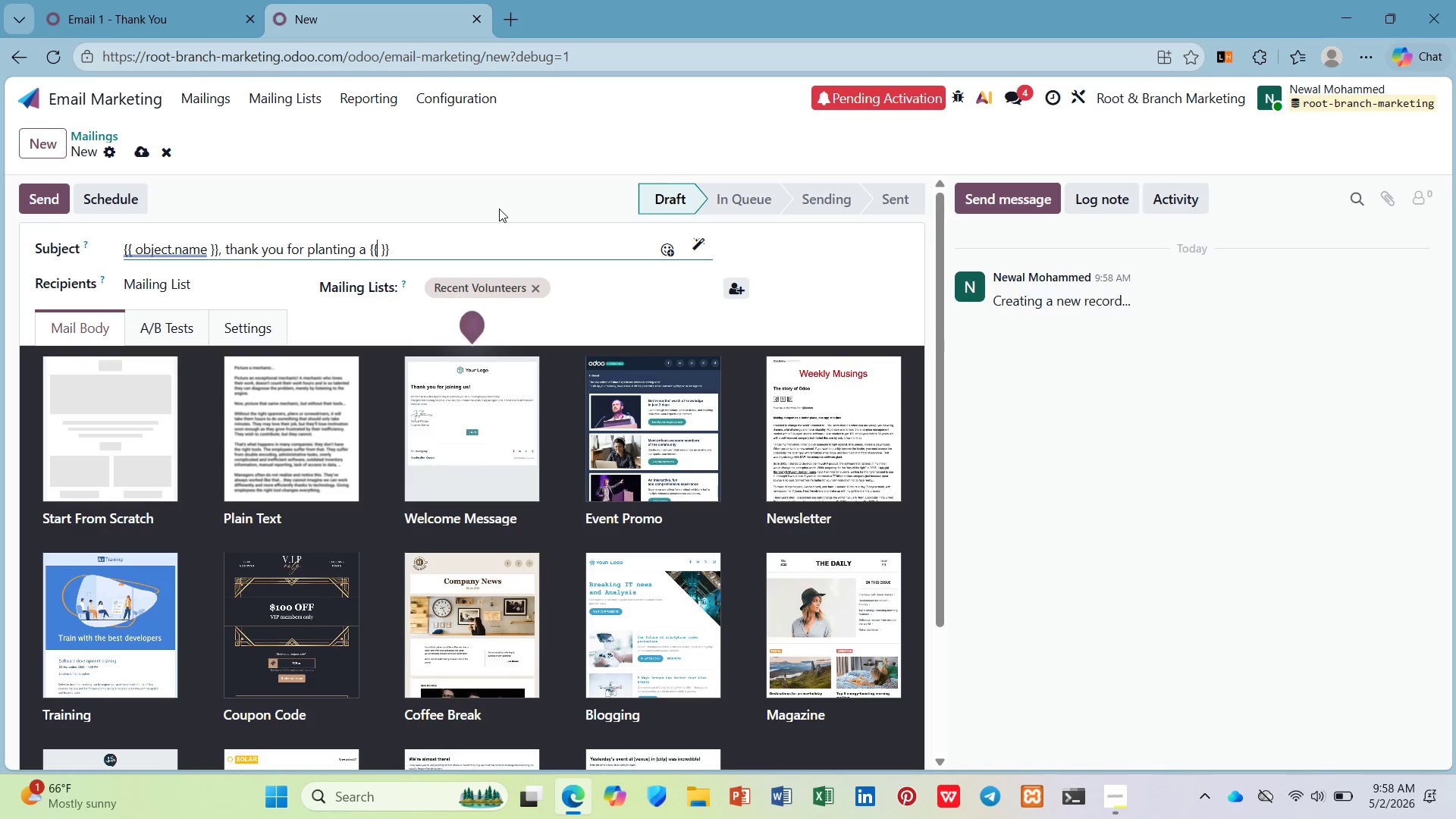 
type( thak you for planting a)
 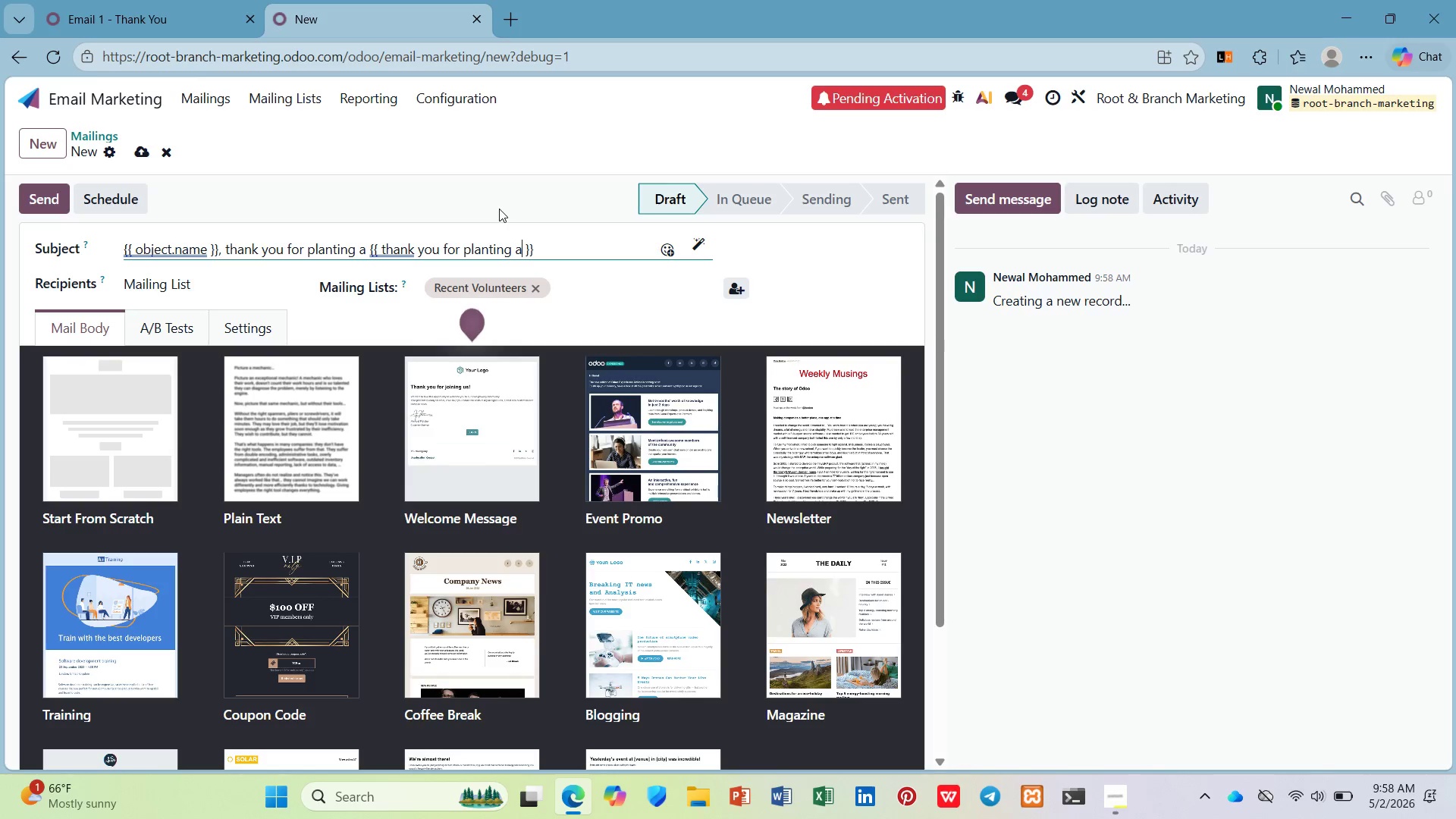 
hold_key(key=ShiftRight, duration=1.56)
 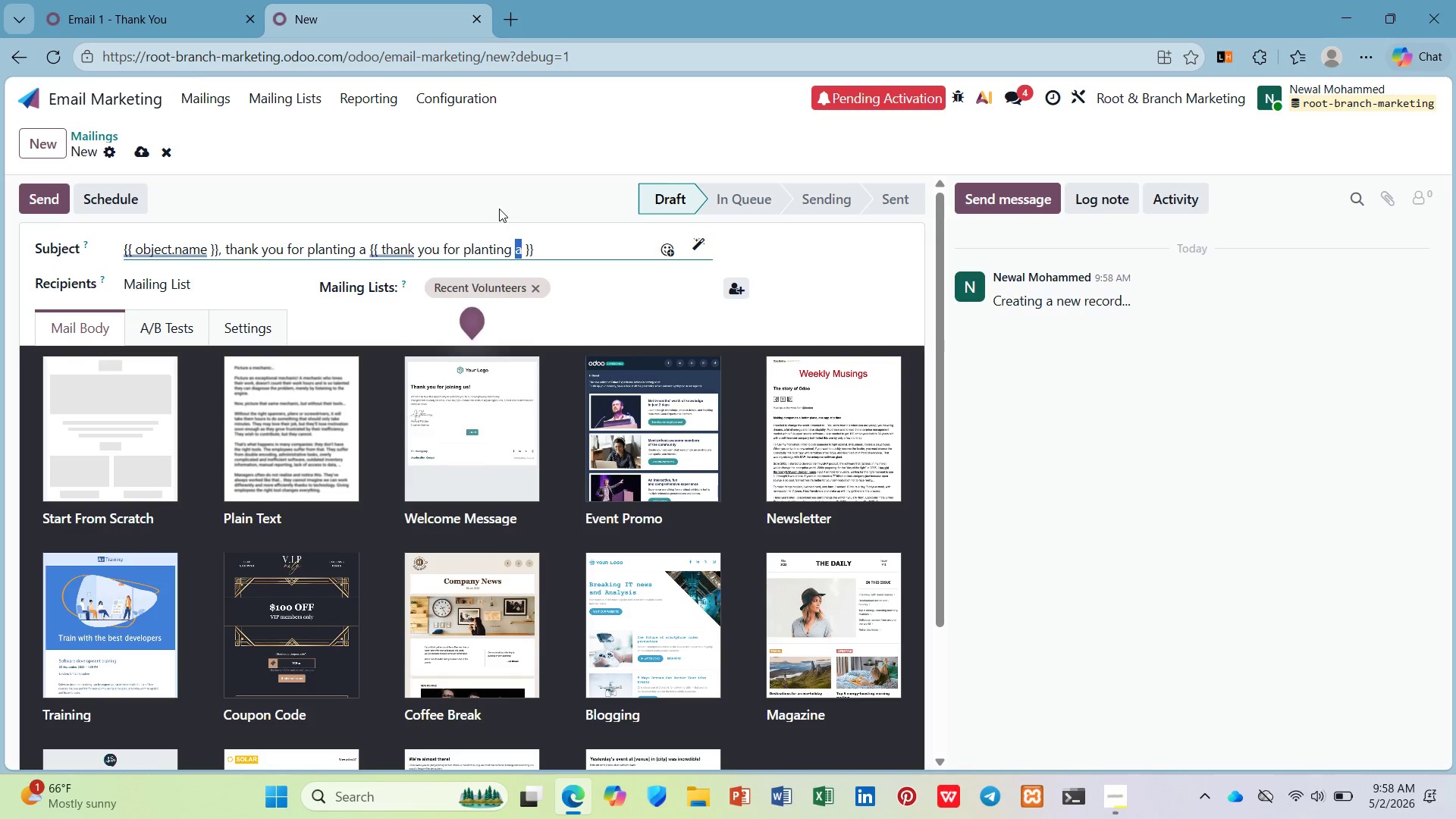 
hold_key(key=ArrowLeft, duration=0.42)
 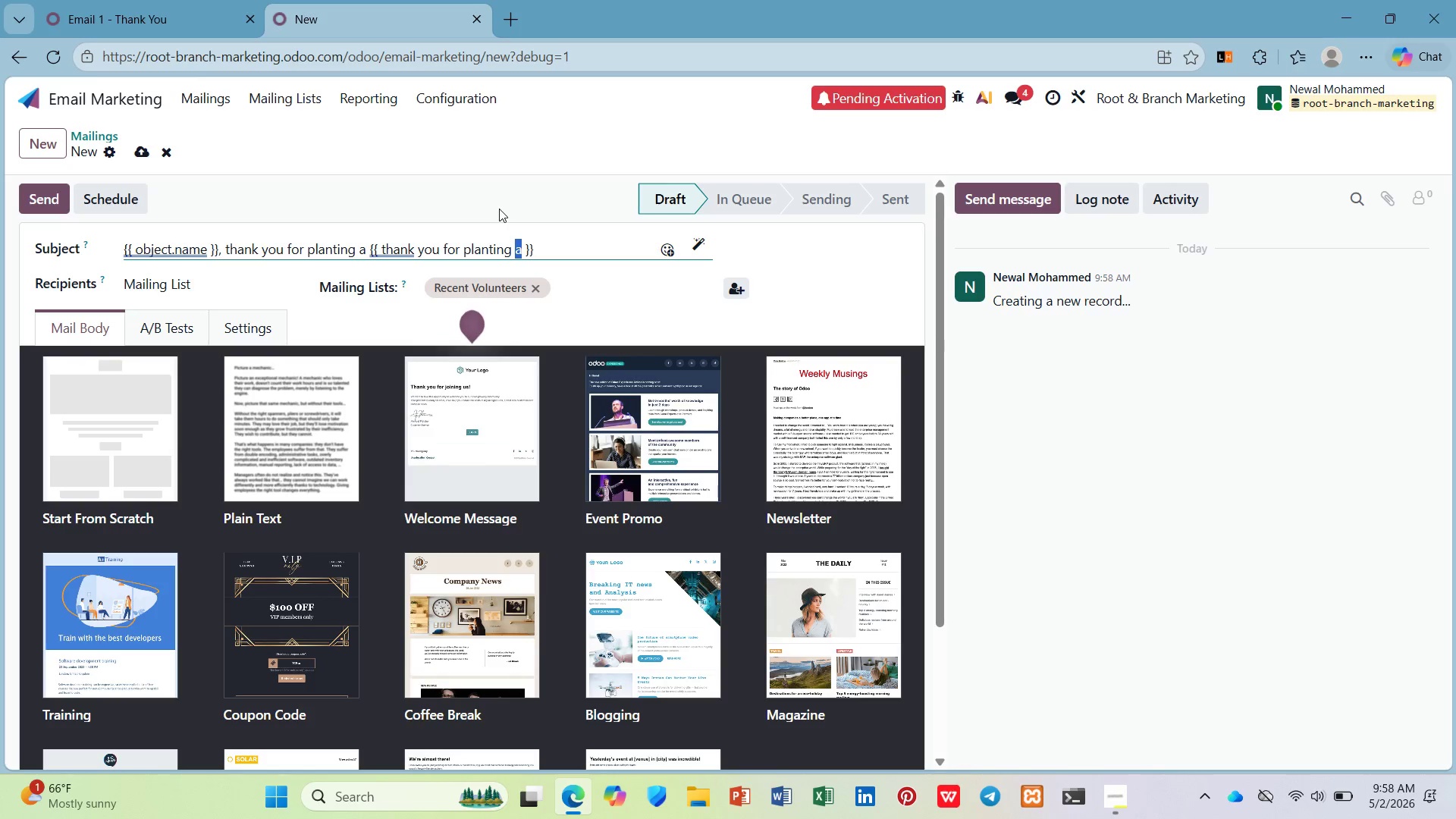 
hold_key(key=ArrowLeft, duration=0.78)
 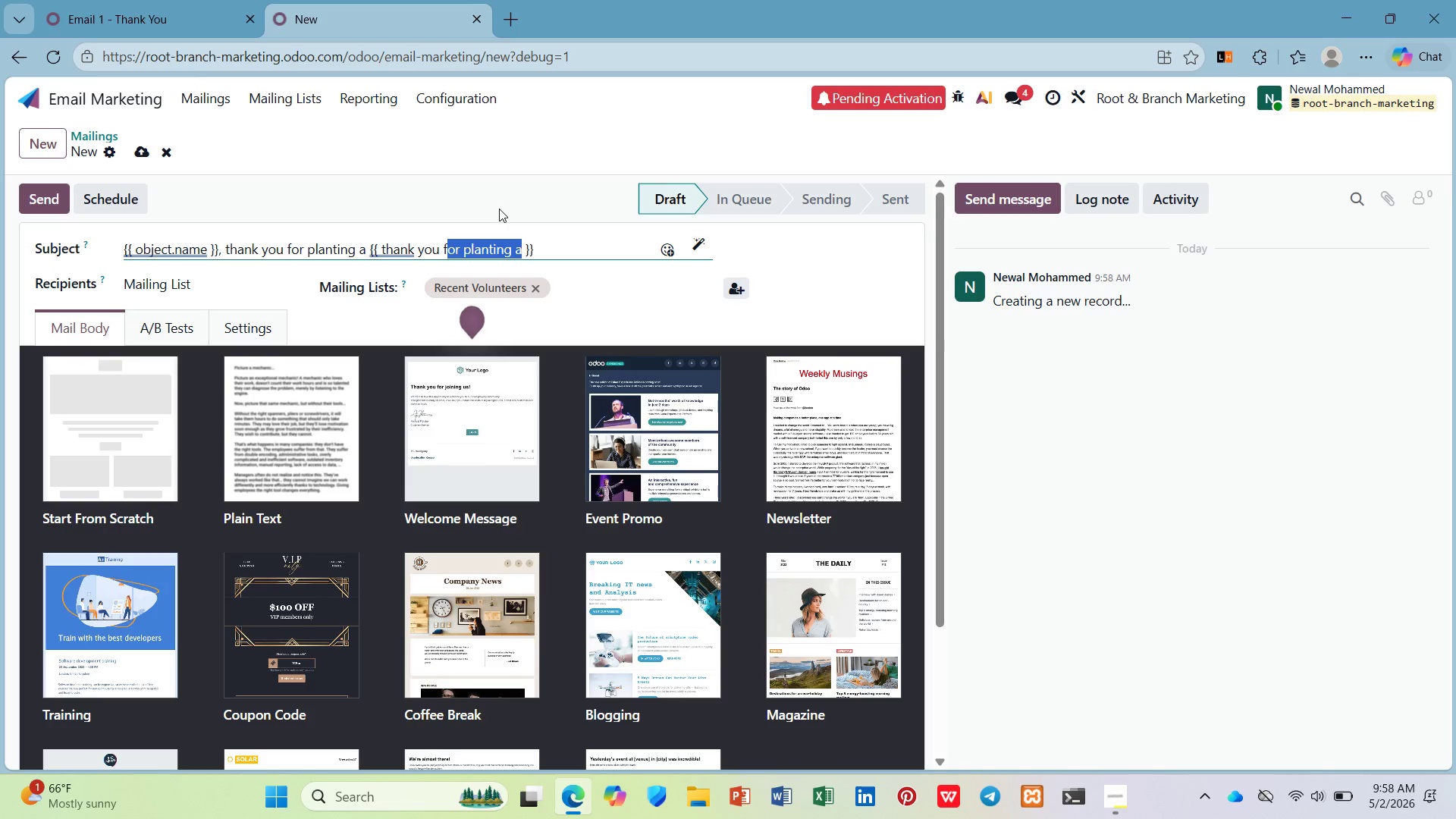 
hold_key(key=ArrowLeft, duration=0.34)
 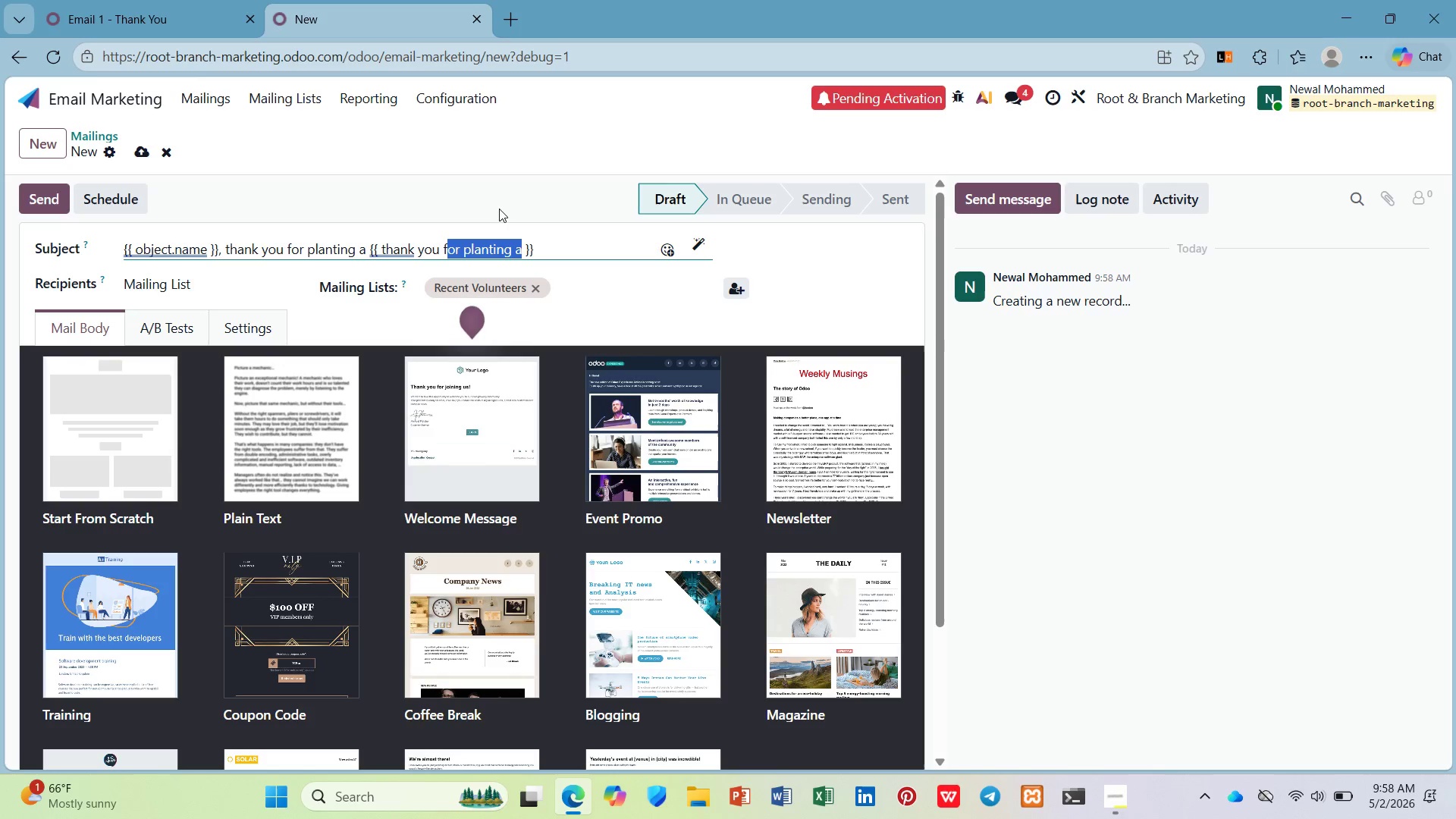 
key(Shift+ArrowLeft)
 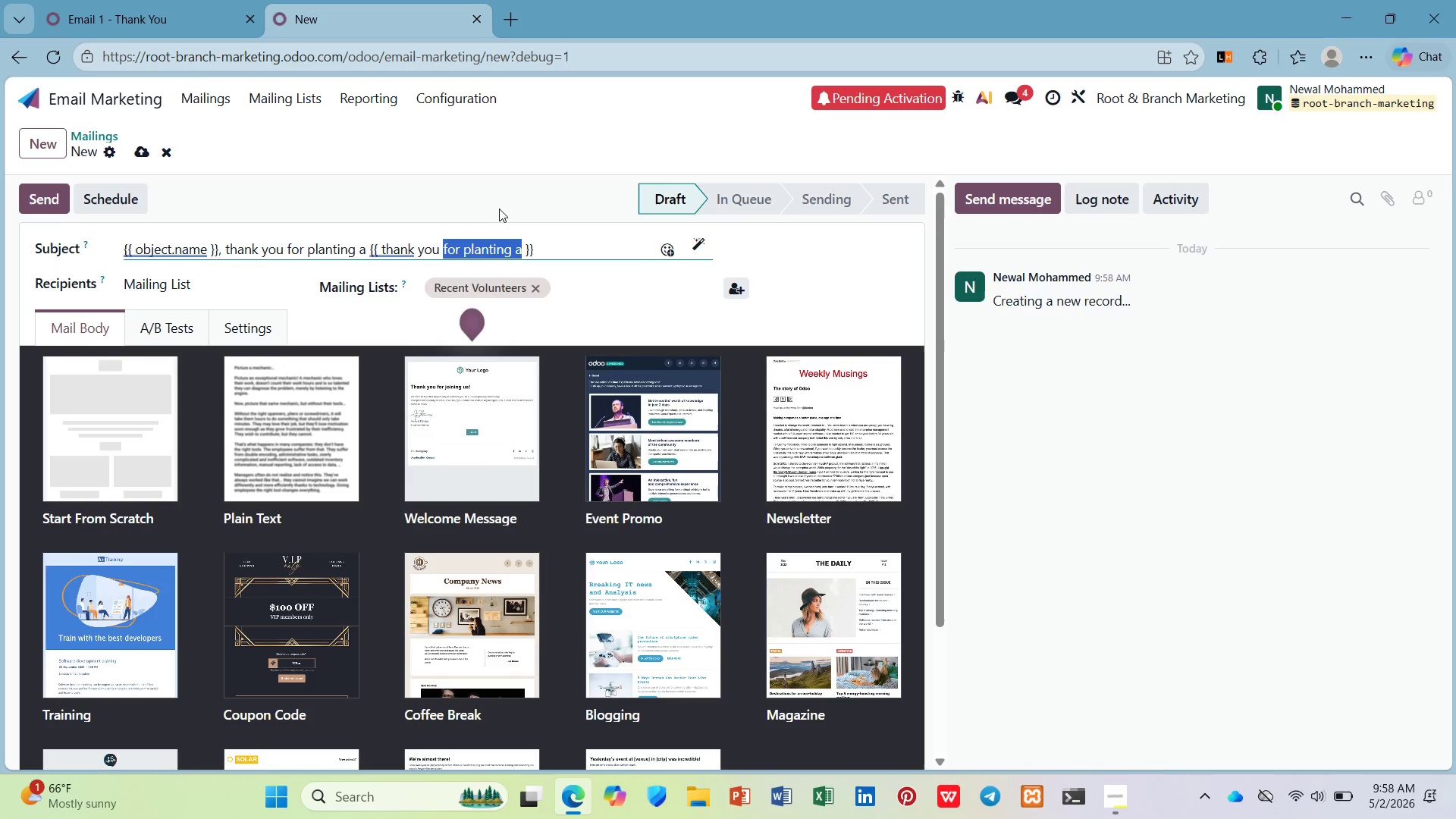 
key(Shift+ArrowLeft)
 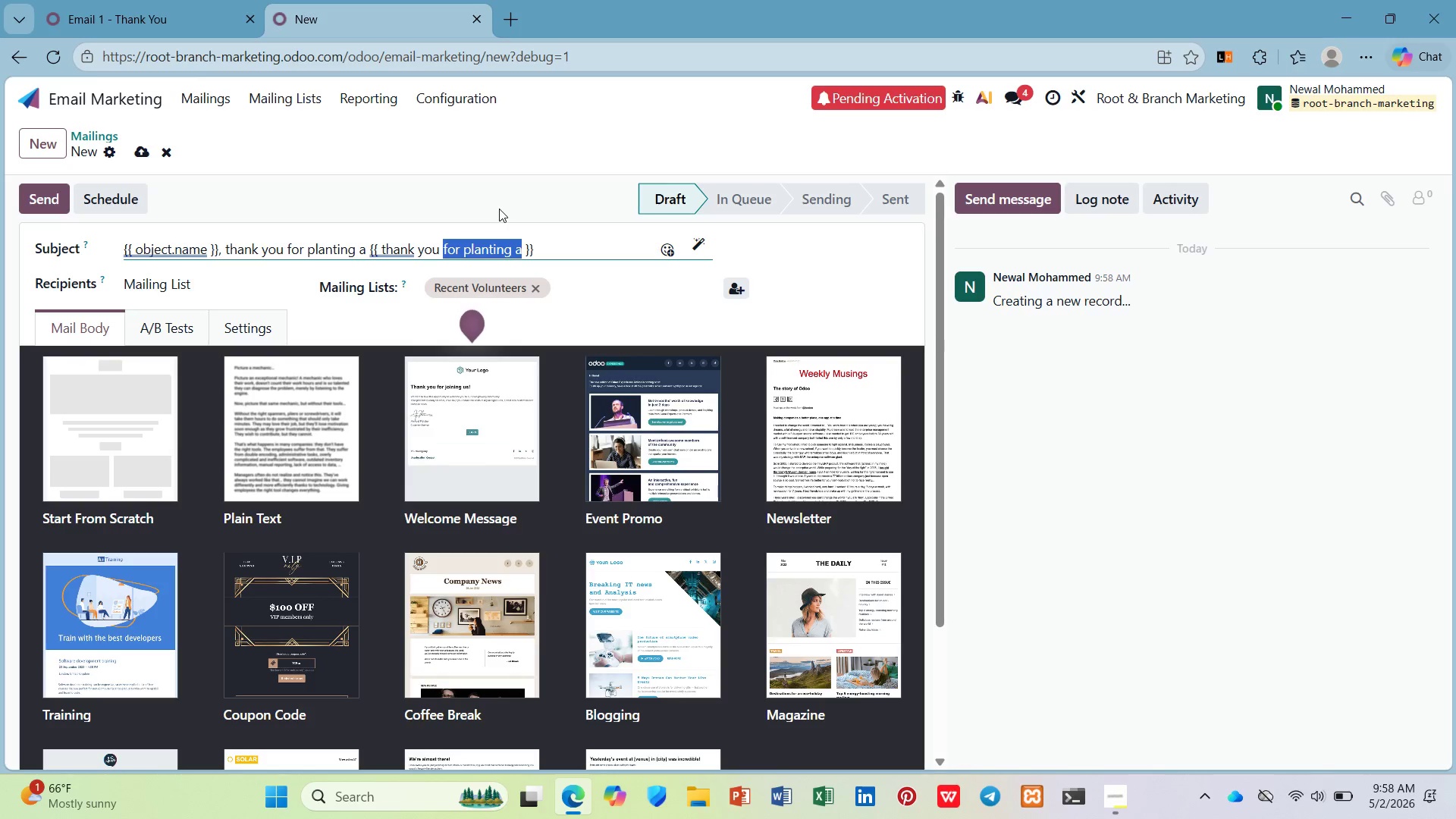 
key(Shift+ArrowLeft)
 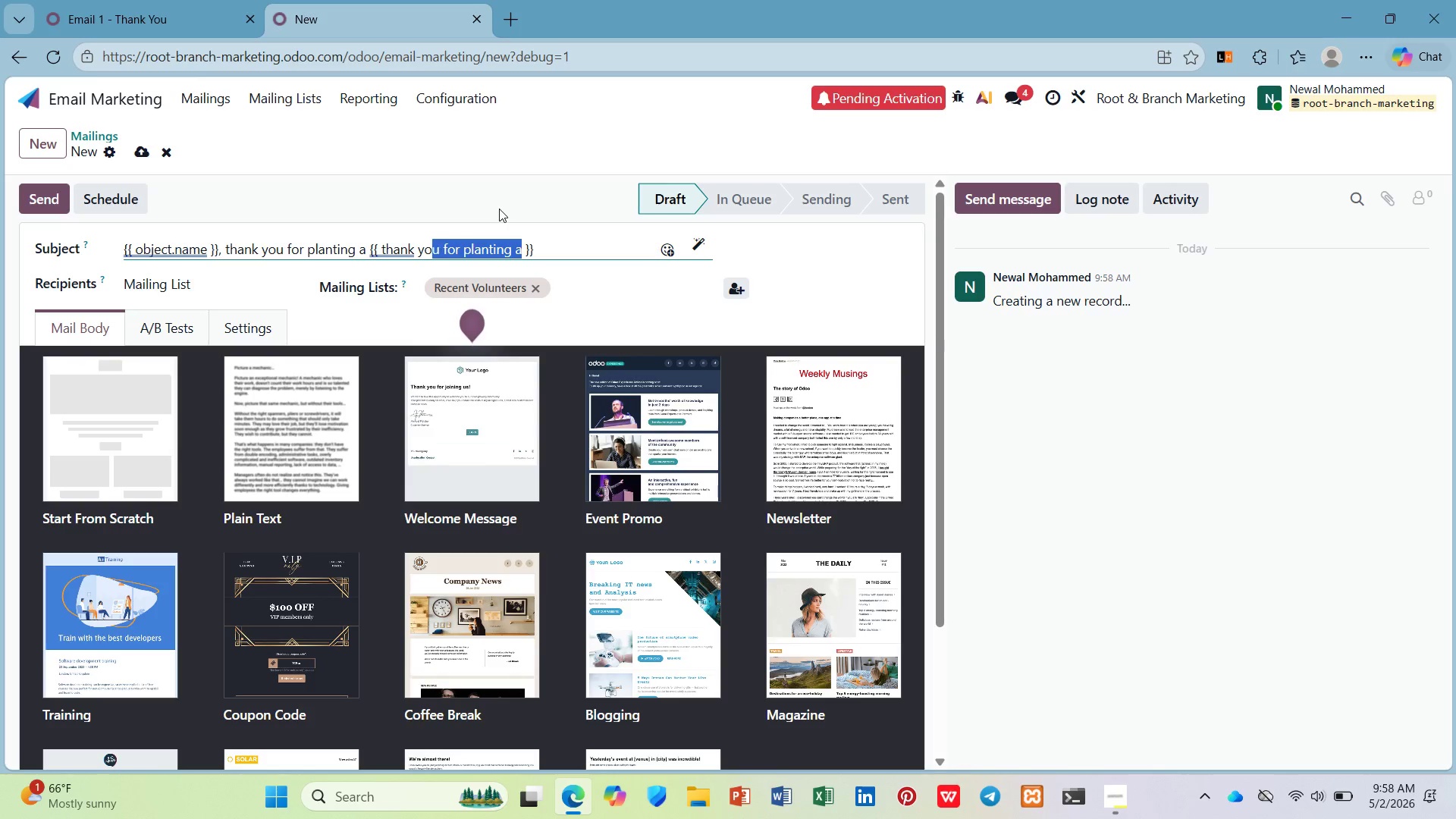 
key(Shift+ArrowLeft)
 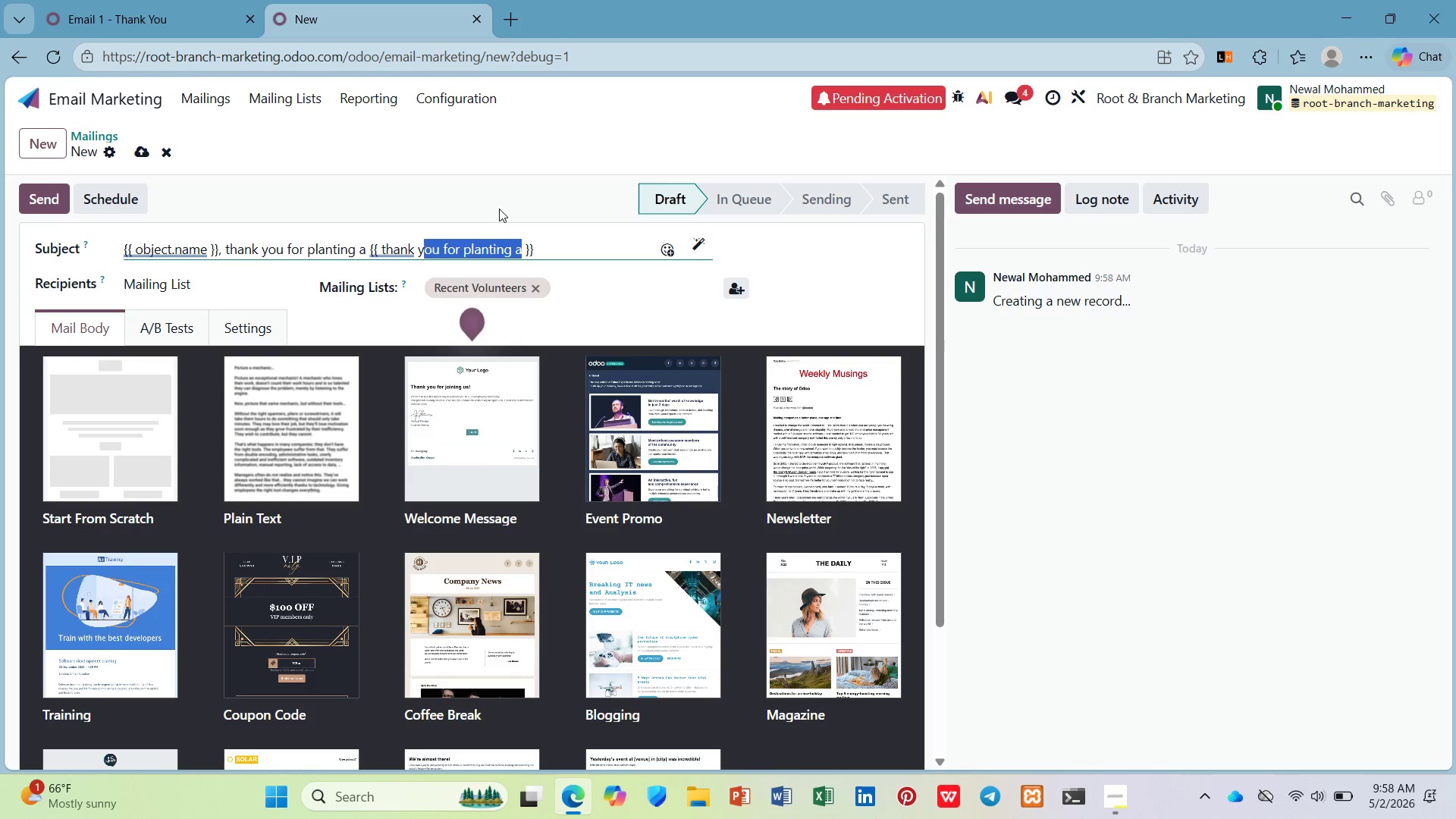 
key(Shift+ArrowLeft)
 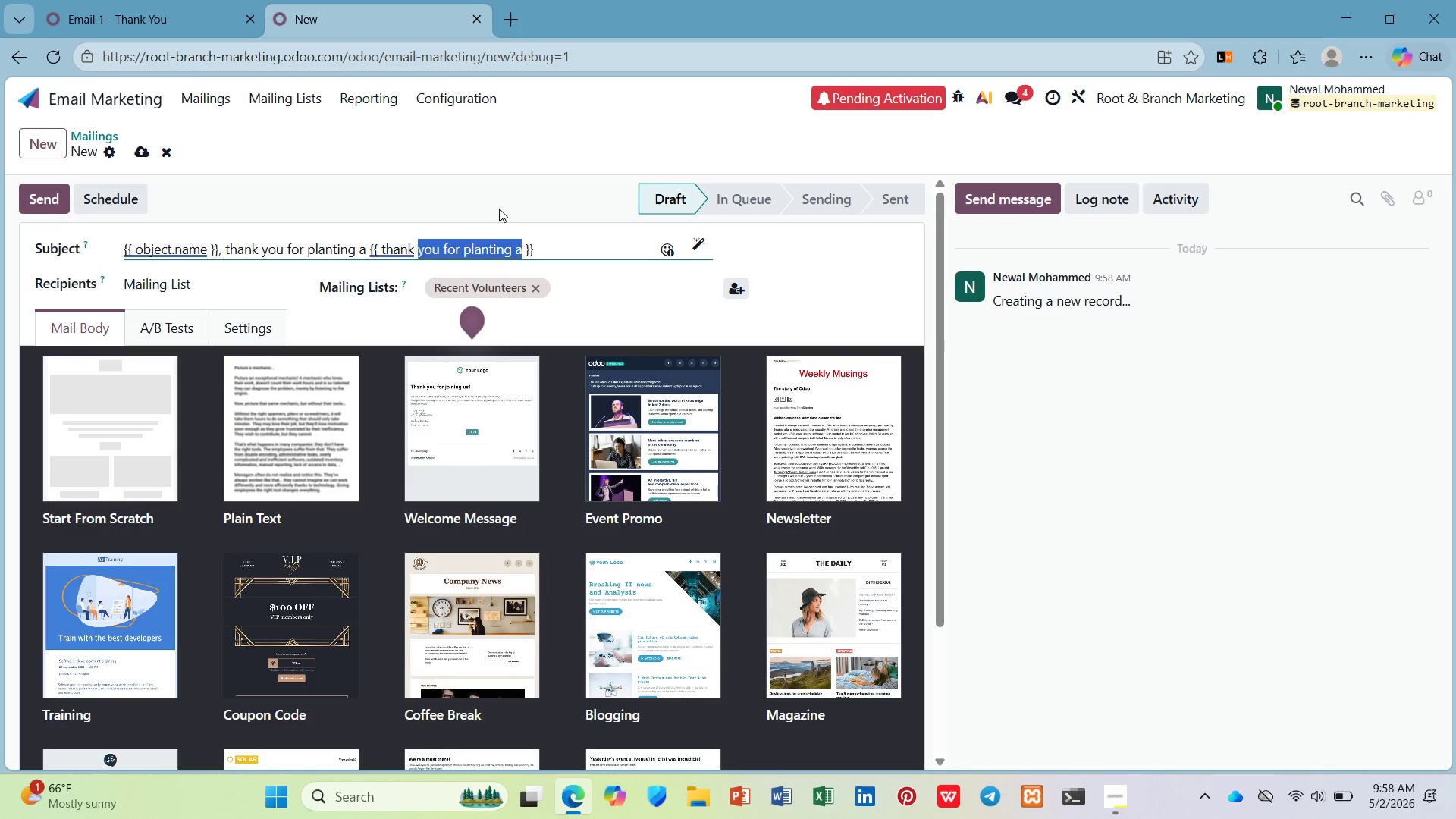 
key(Shift+ArrowLeft)
 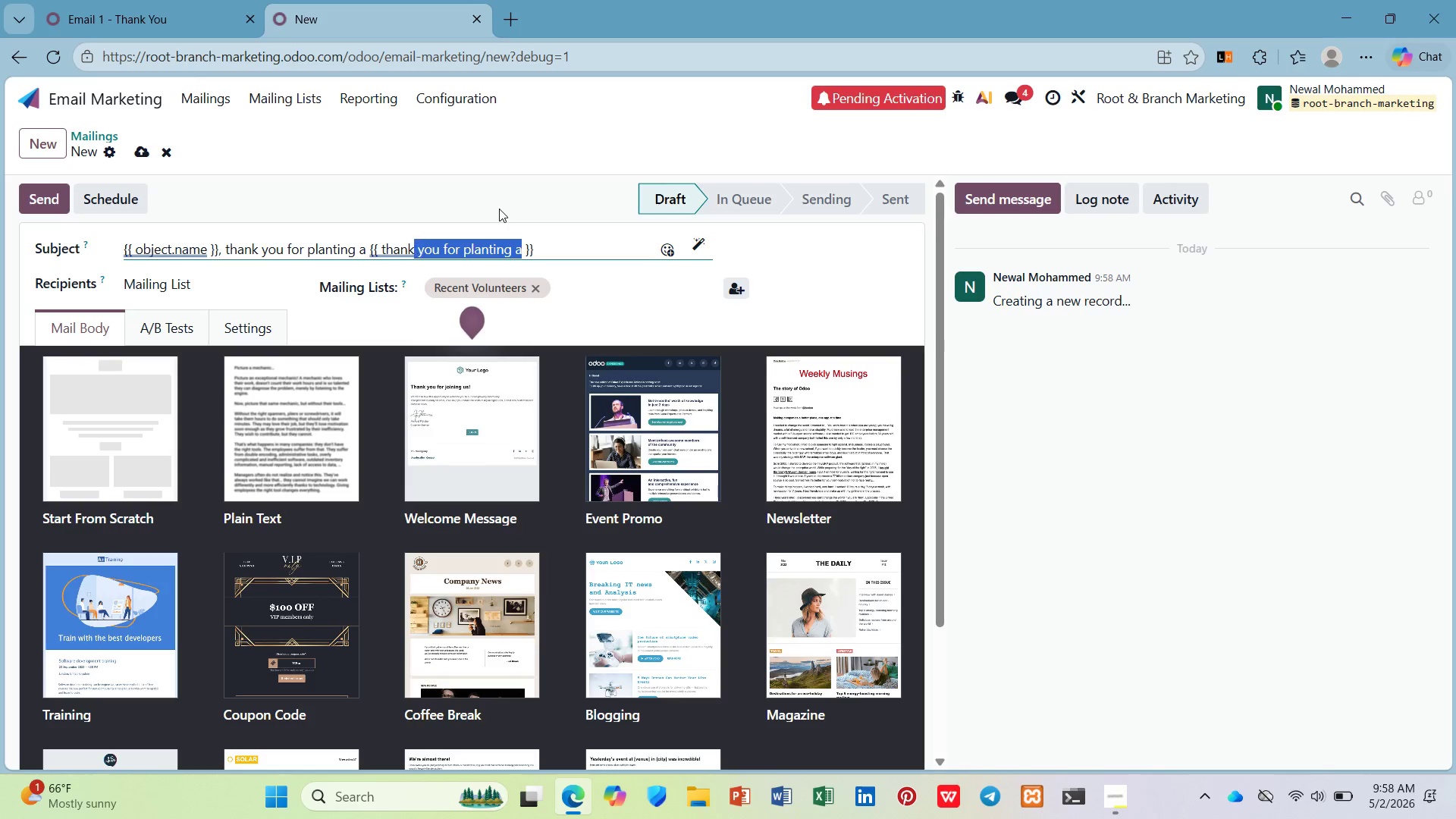 
key(Shift+ArrowLeft)
 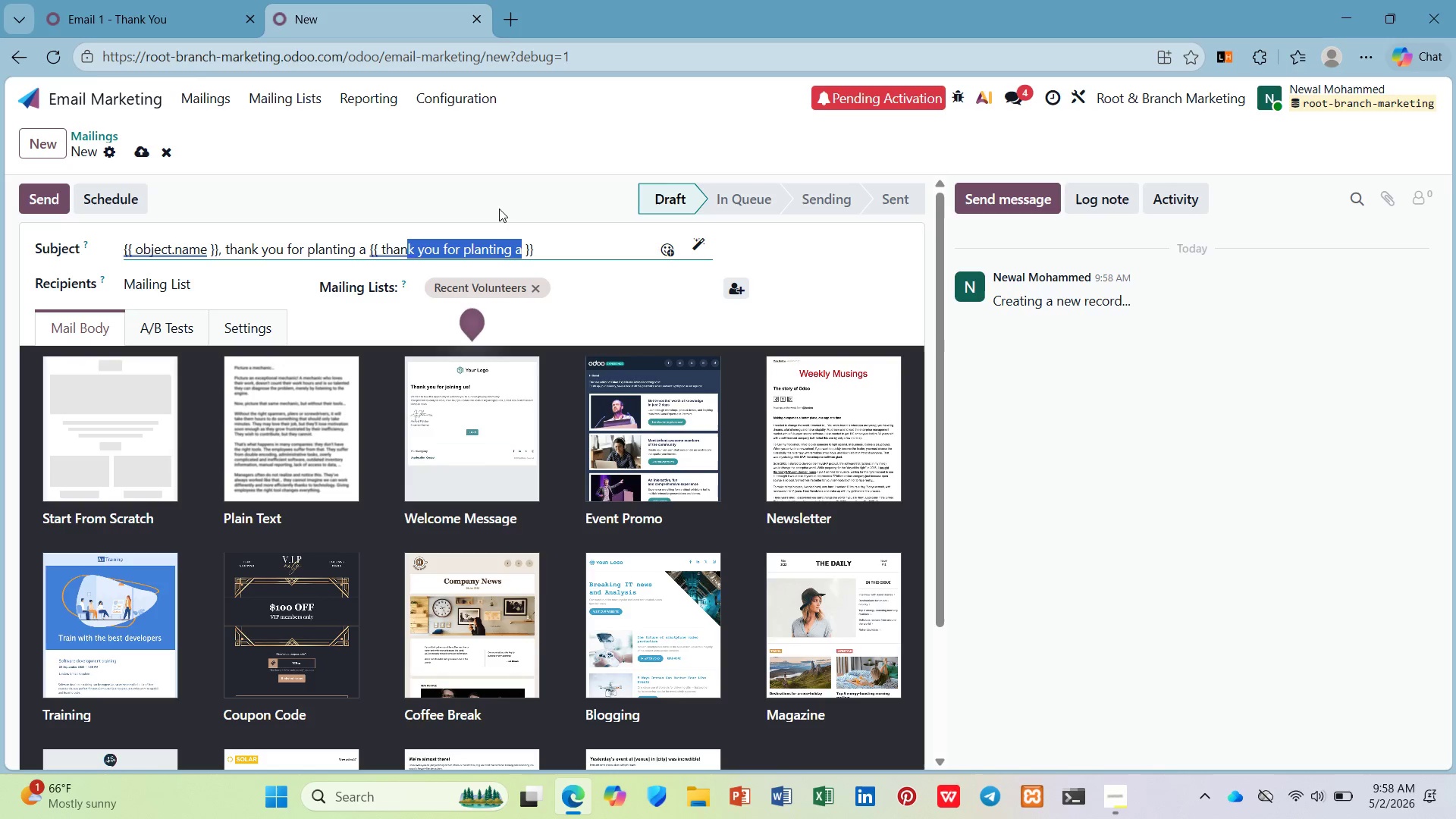 
key(Shift+ArrowLeft)
 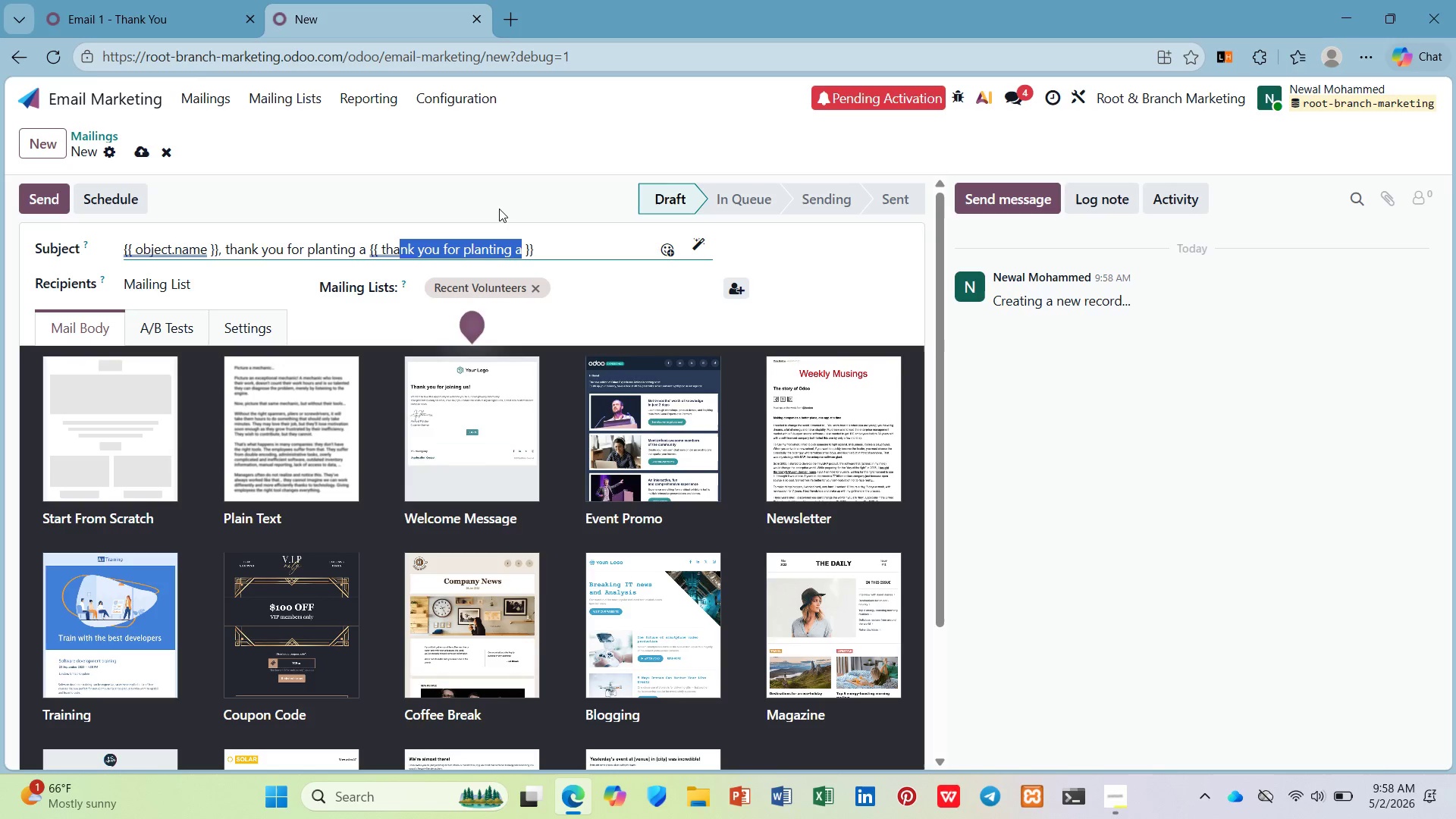 
key(Shift+ArrowLeft)
 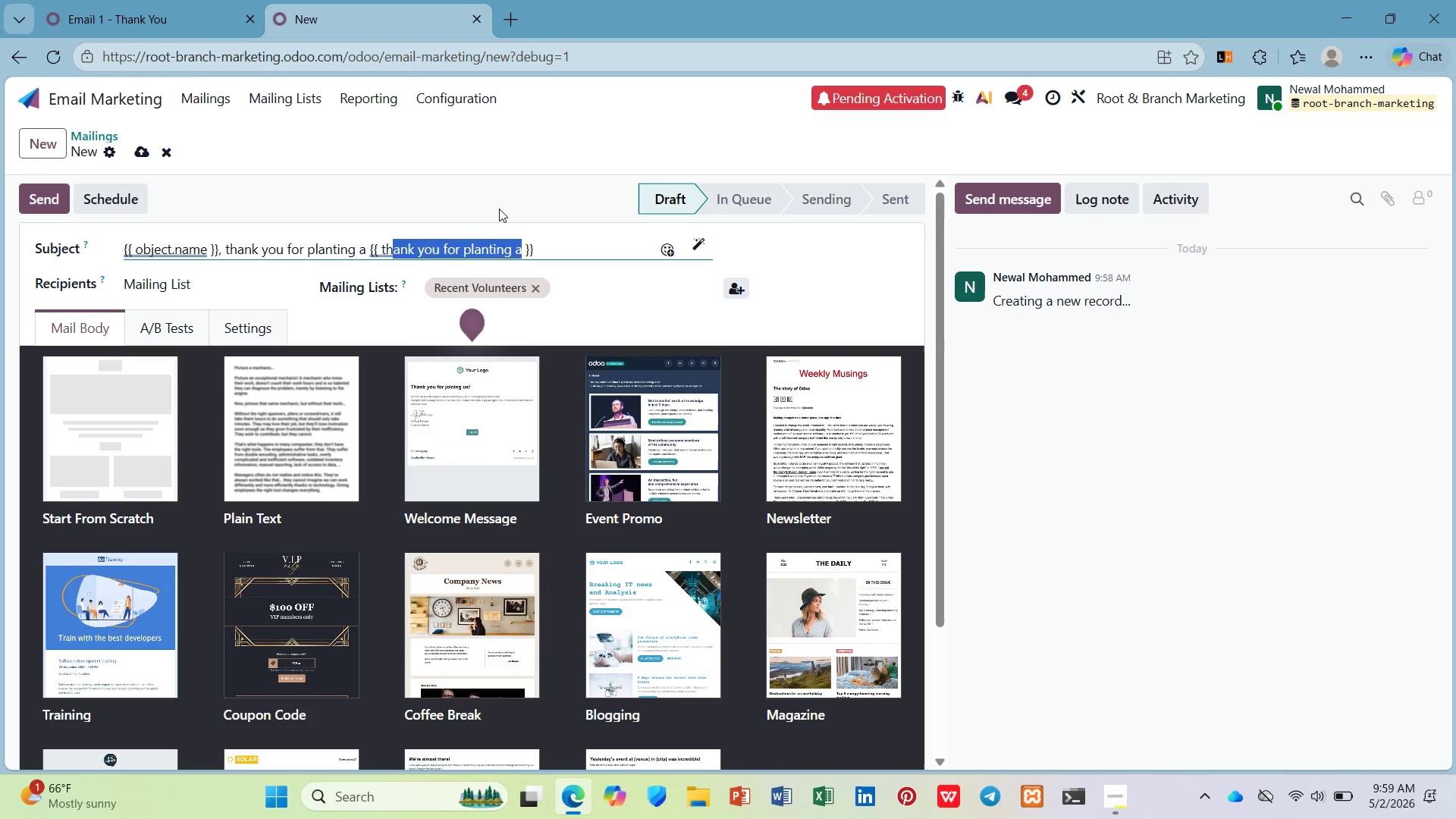 
key(Shift+ArrowLeft)
 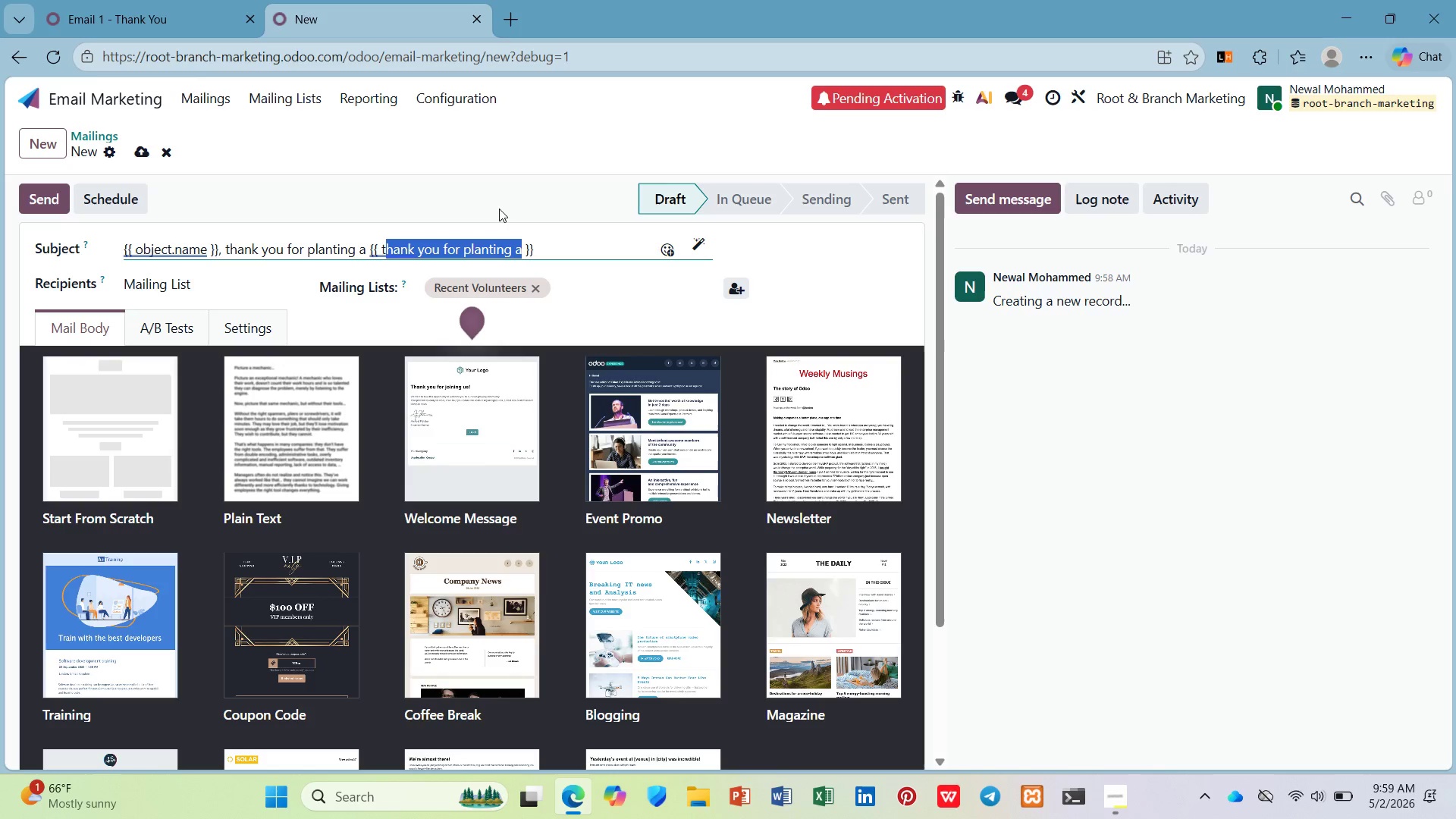 
key(Shift+ArrowLeft)
 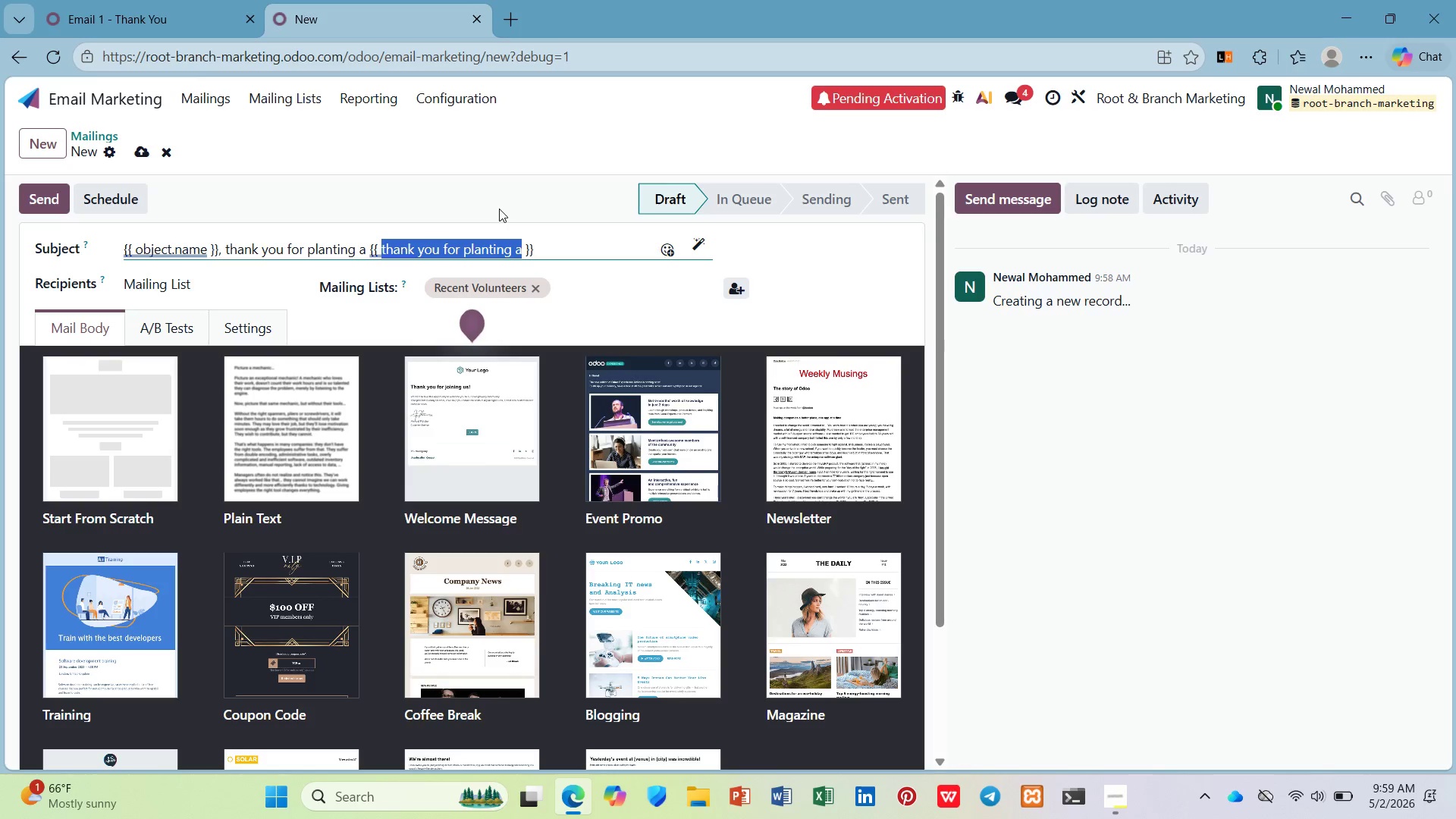 
key(Backspace)
type(object.)
 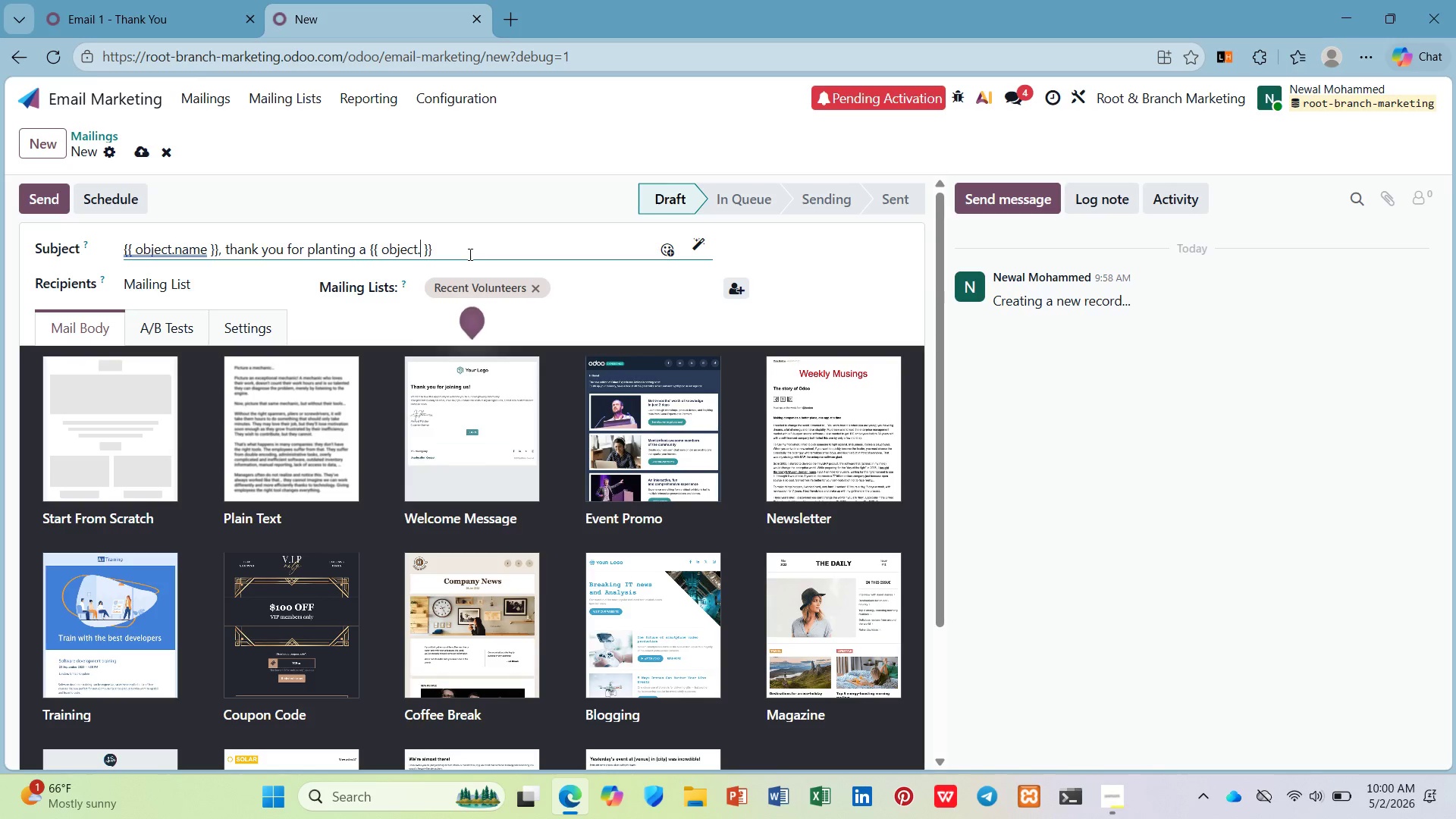 
wait(79.59)
 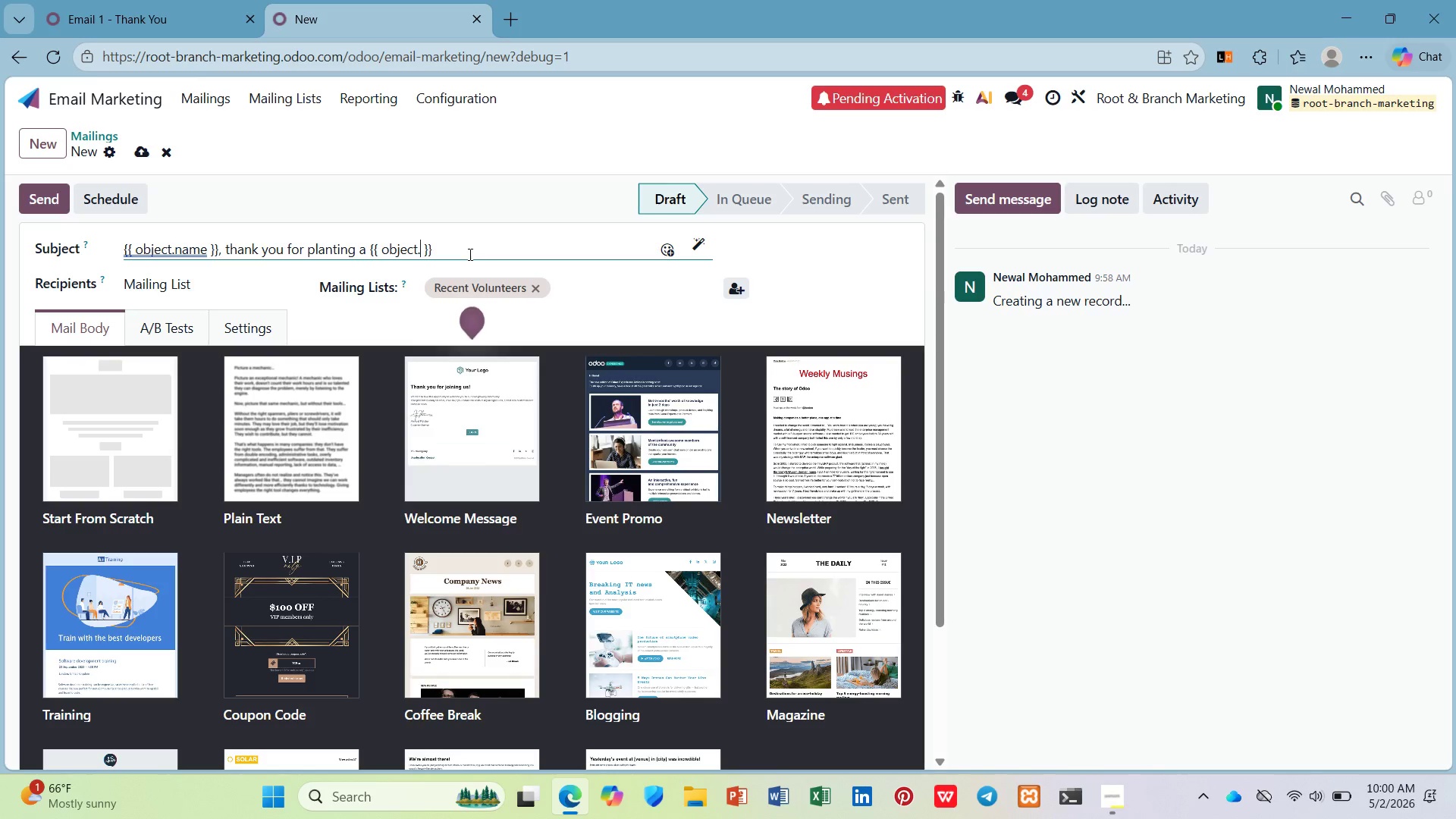 
type(x_tree_soe)
key(Backspace)
key(Backspace)
type(pecies)
 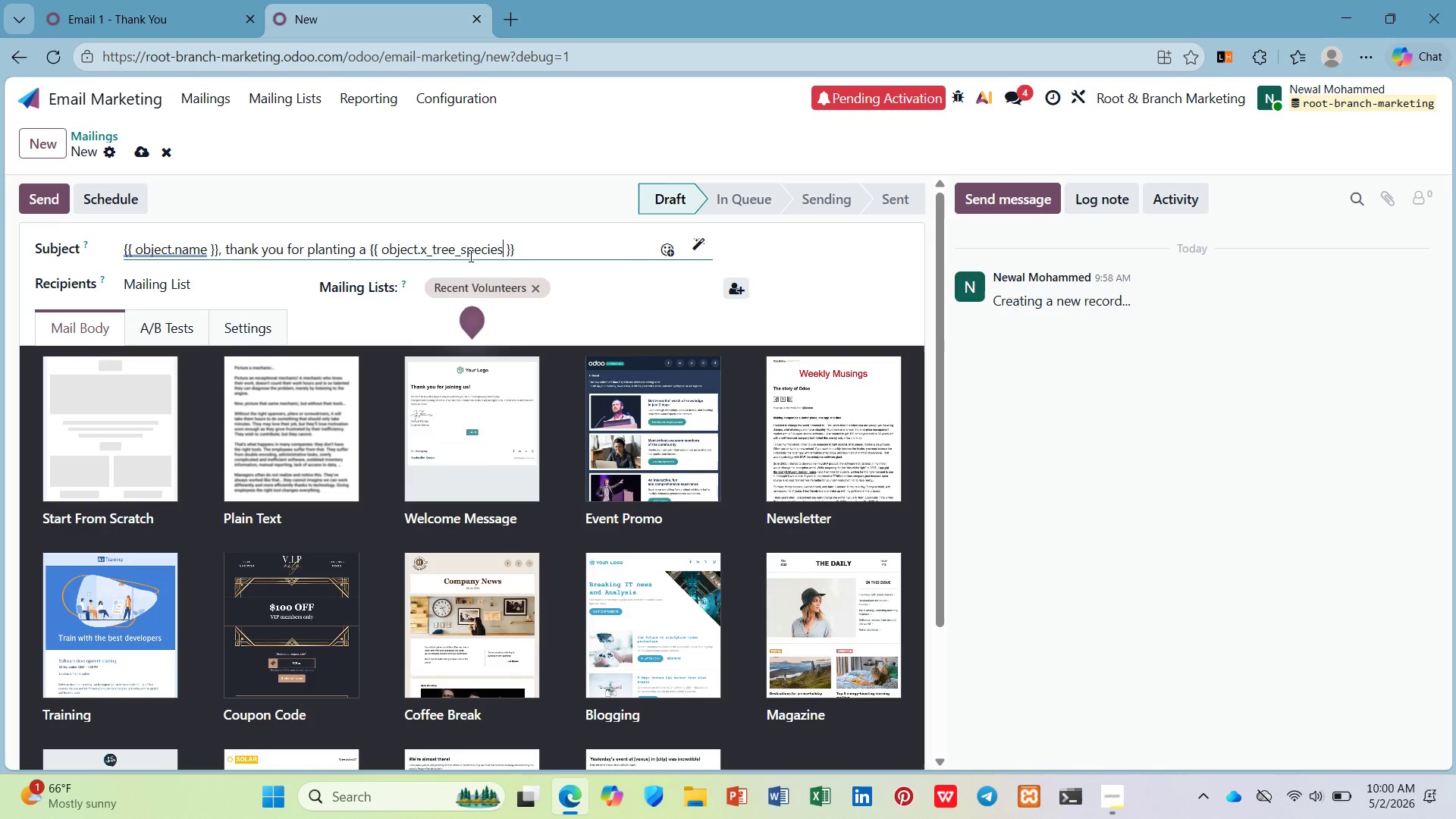 
left_click([576, 280])
 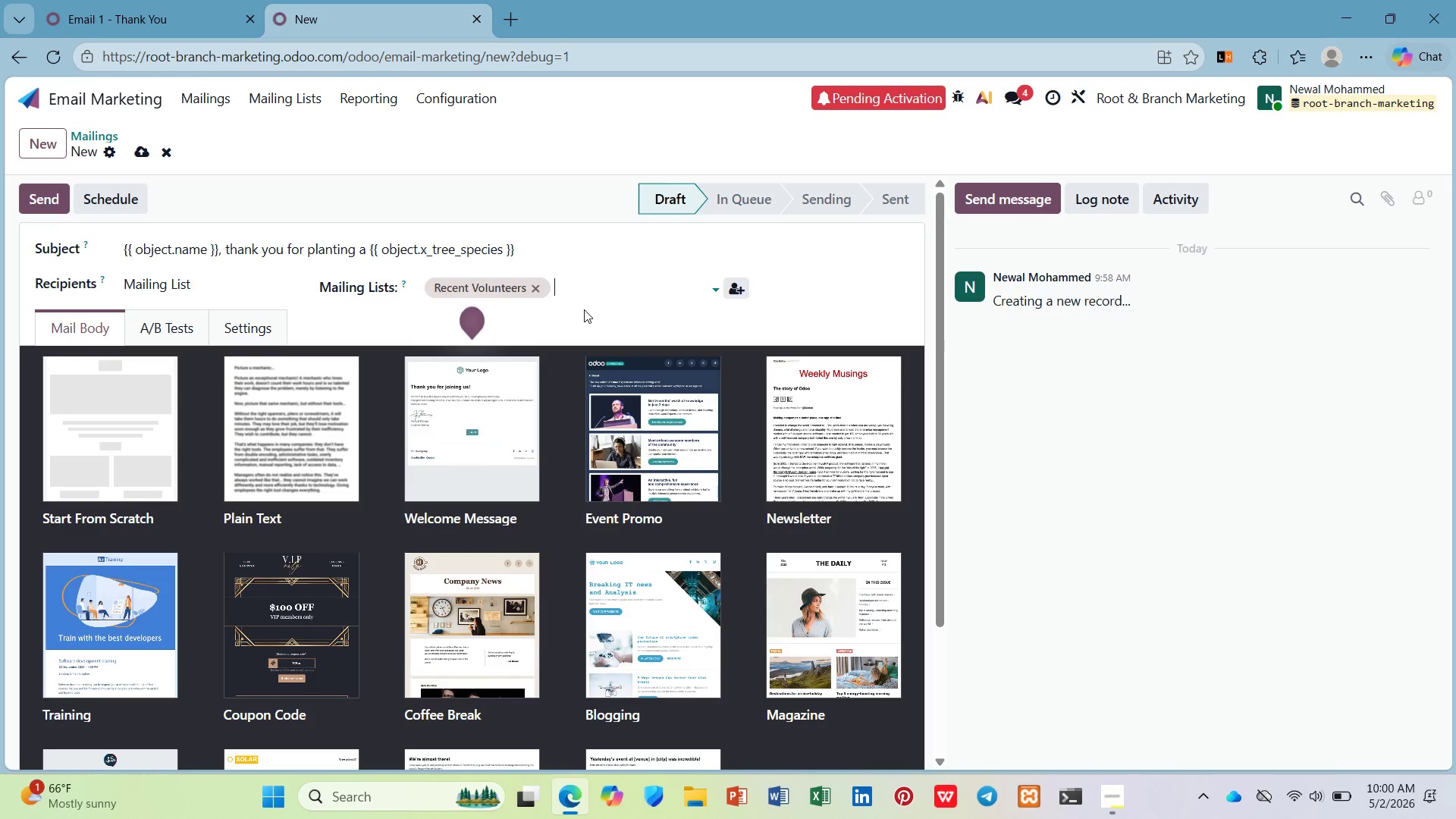 
wait(16.14)
 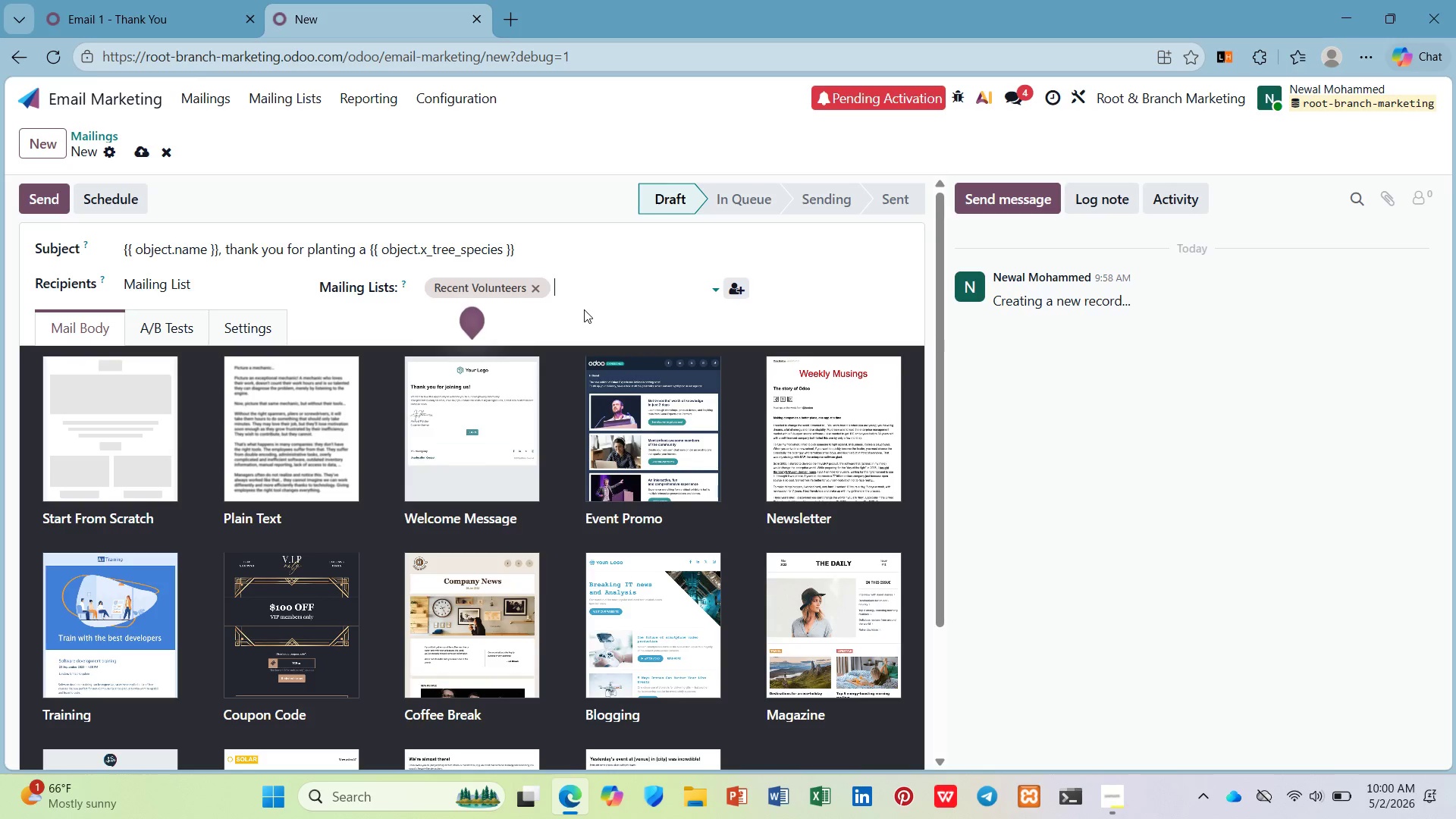 
left_click([160, 362])
 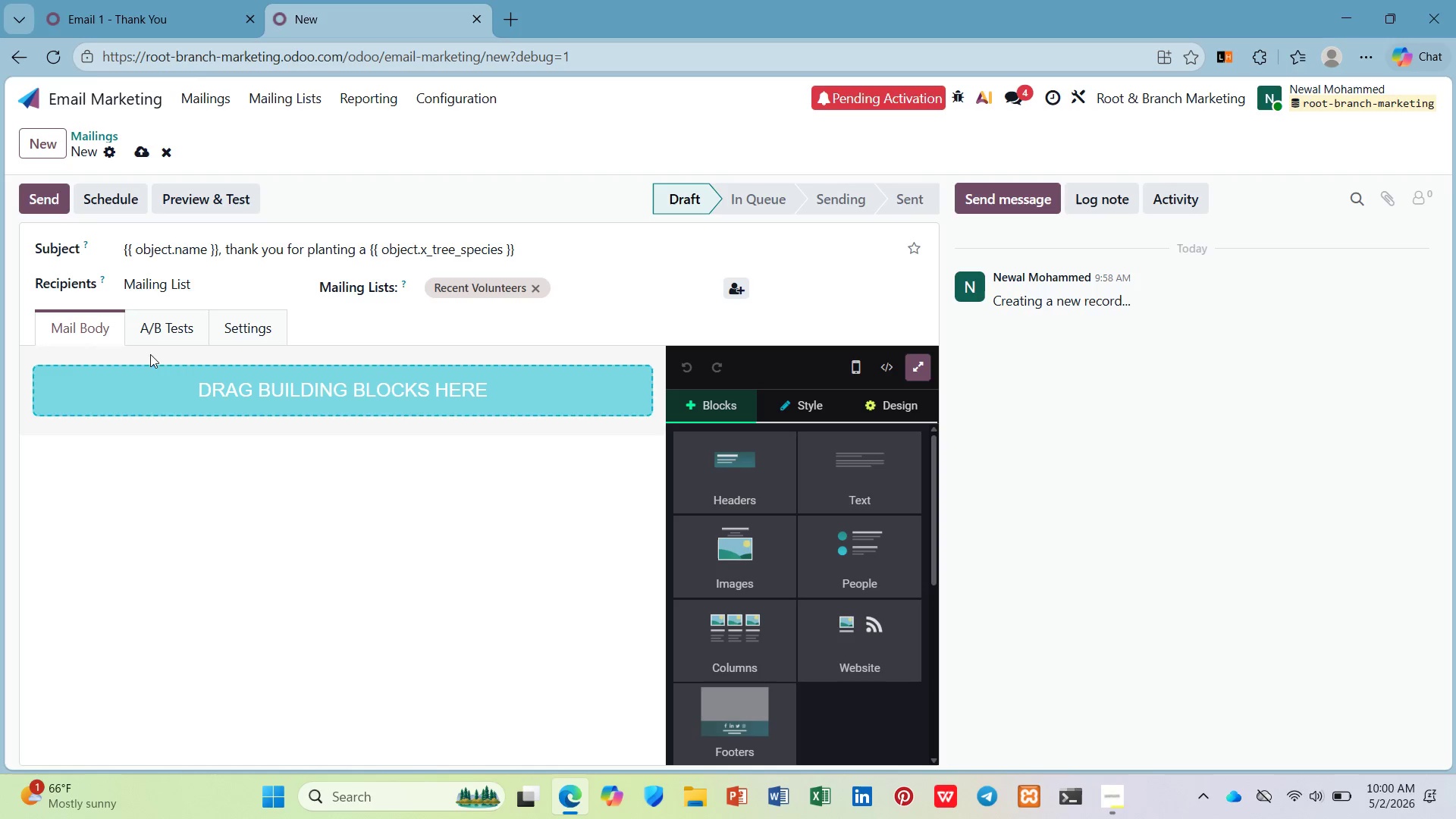 
left_click([211, 374])
 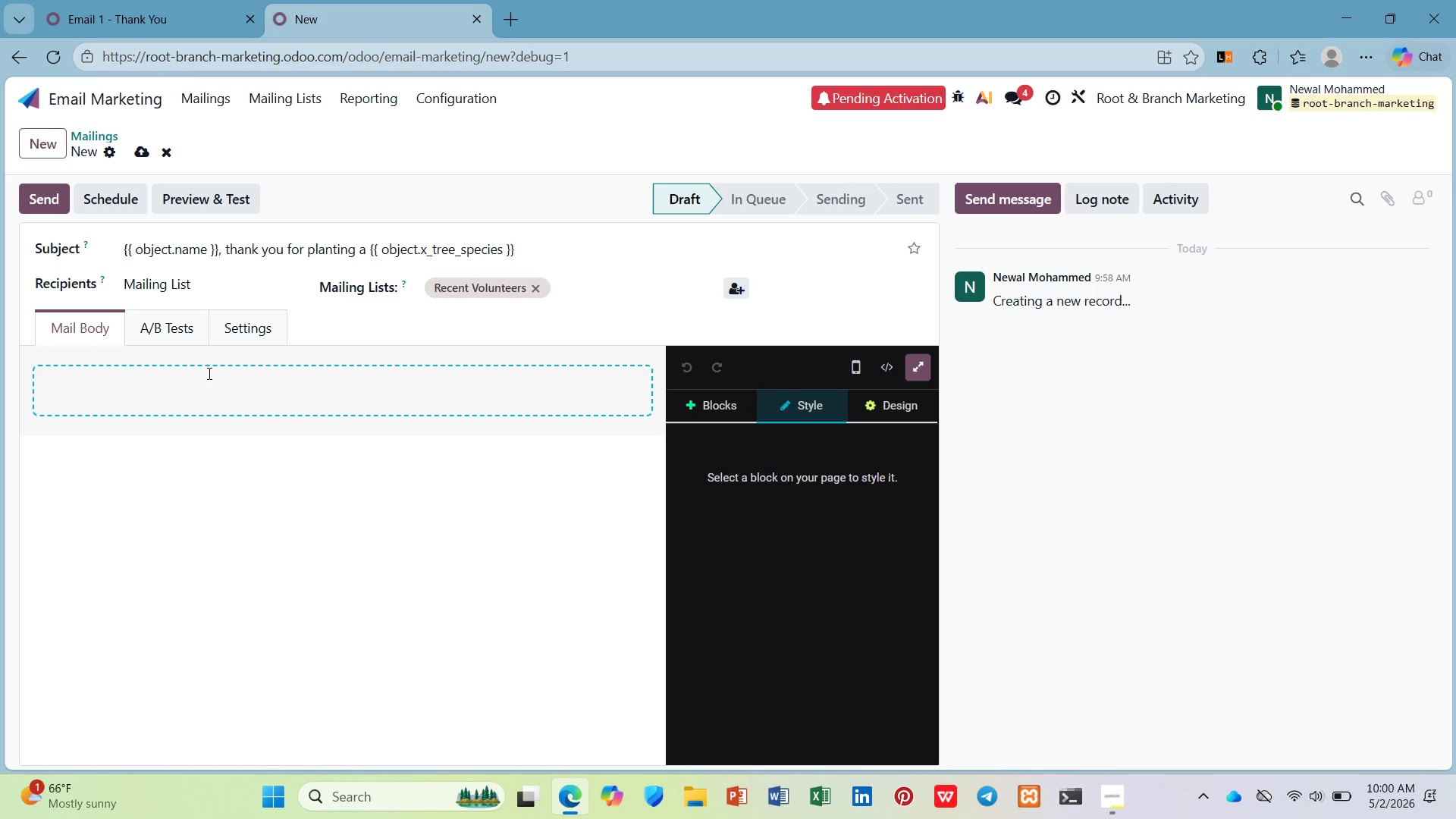 
type(Dear )
 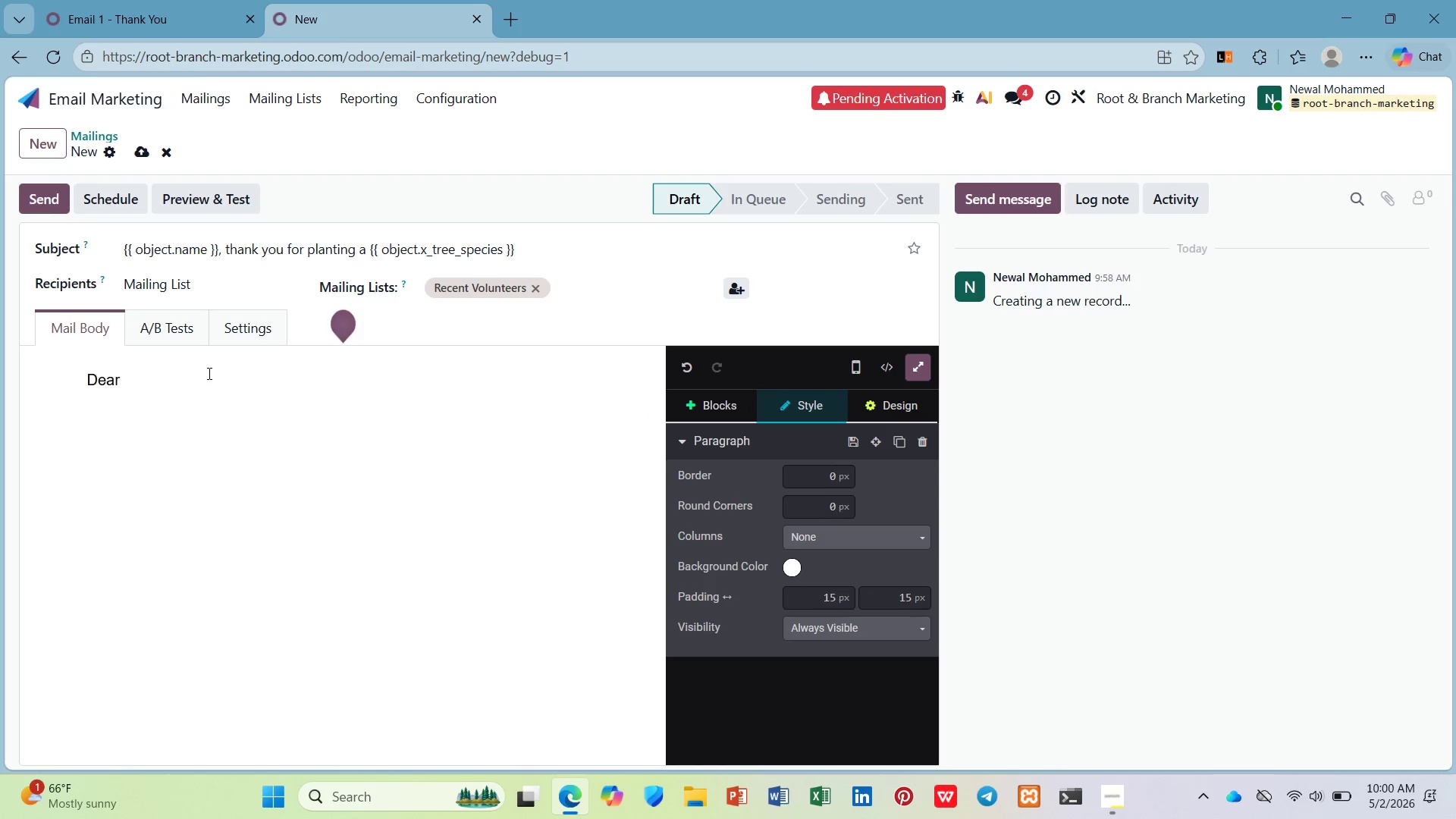 
hold_key(key=ShiftLeft, duration=0.73)
 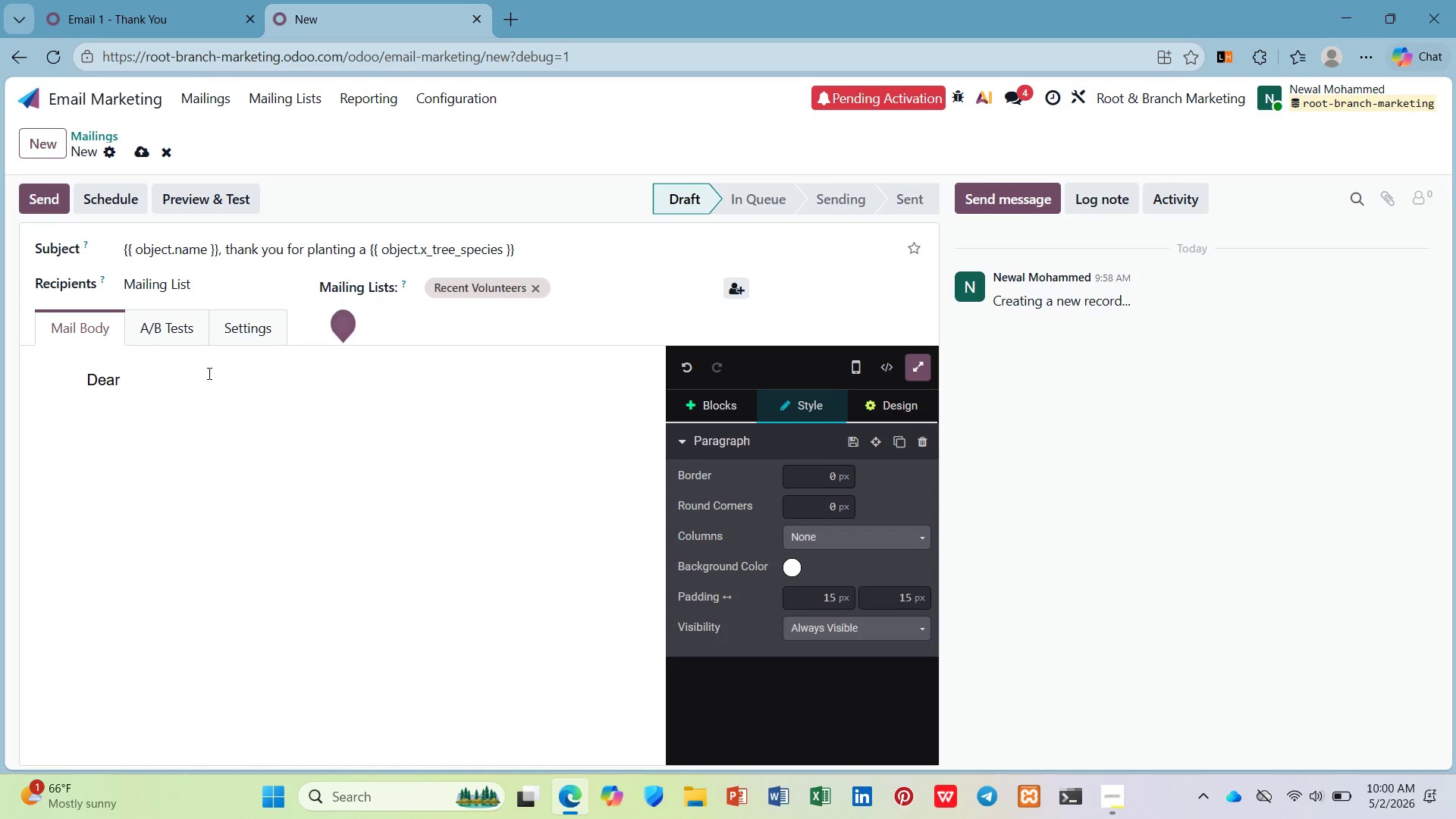 
key(Control+B)
 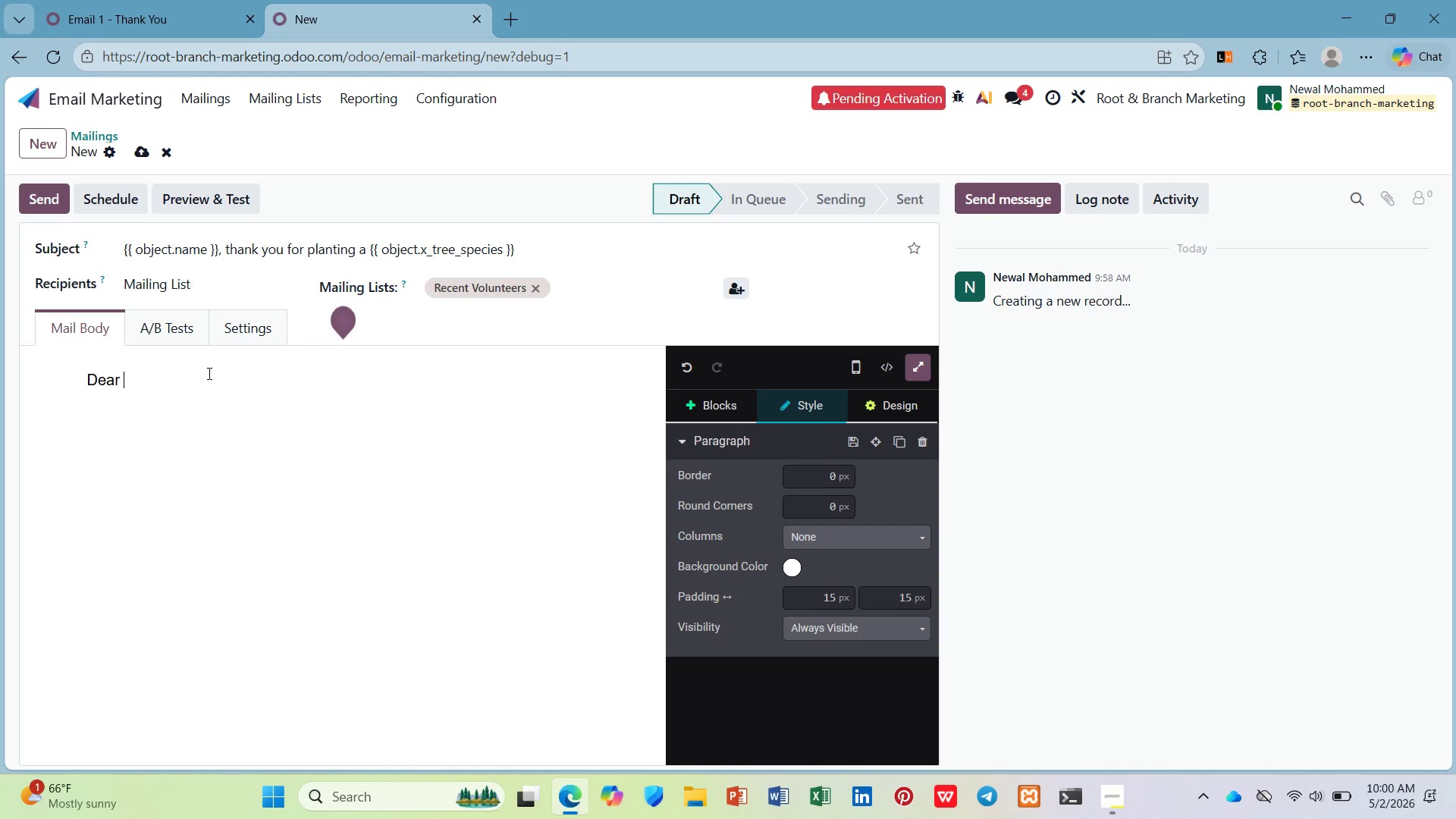 
key(Shift+BracketLeft)
 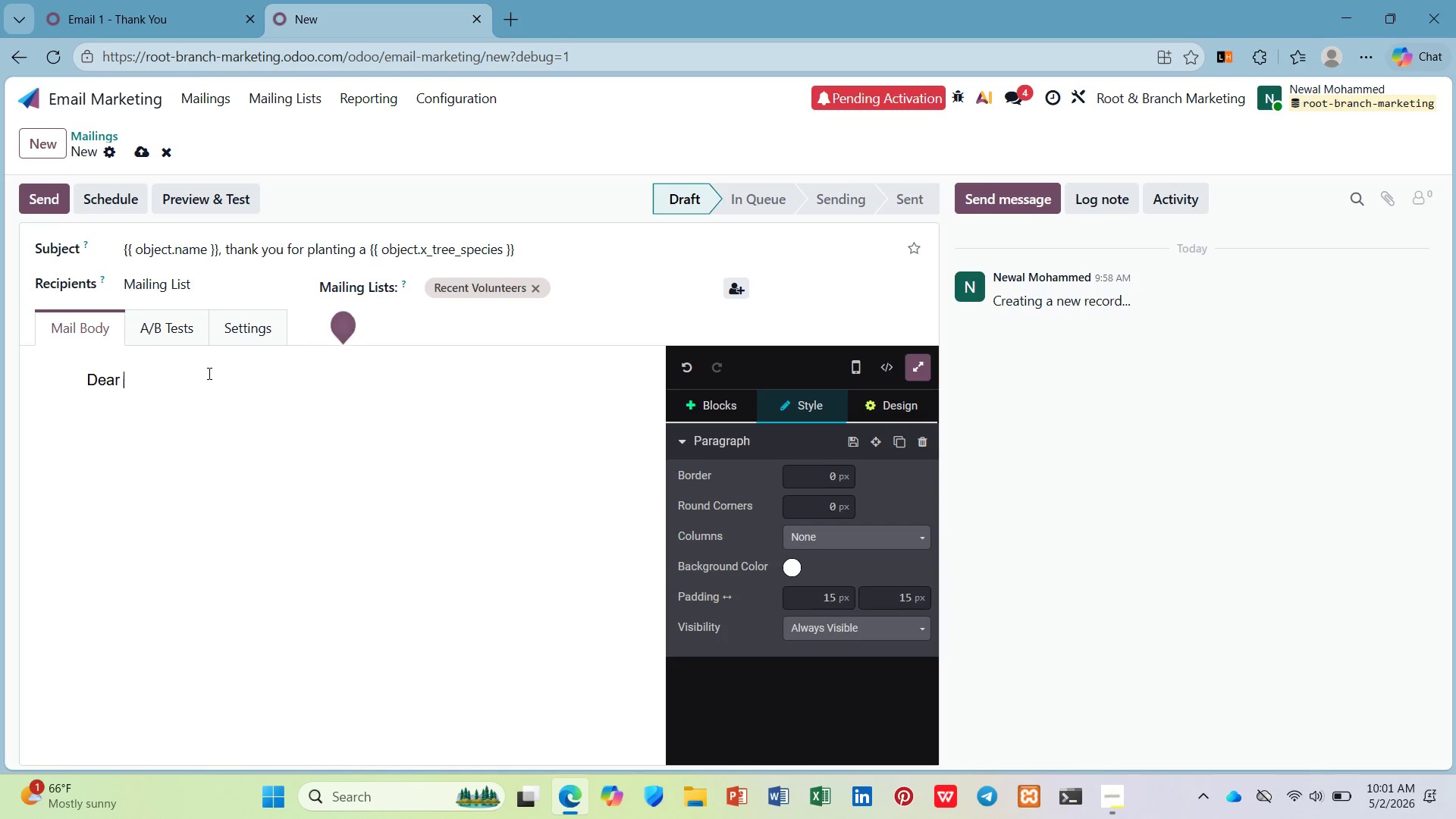 
key(Shift+BracketLeft)
 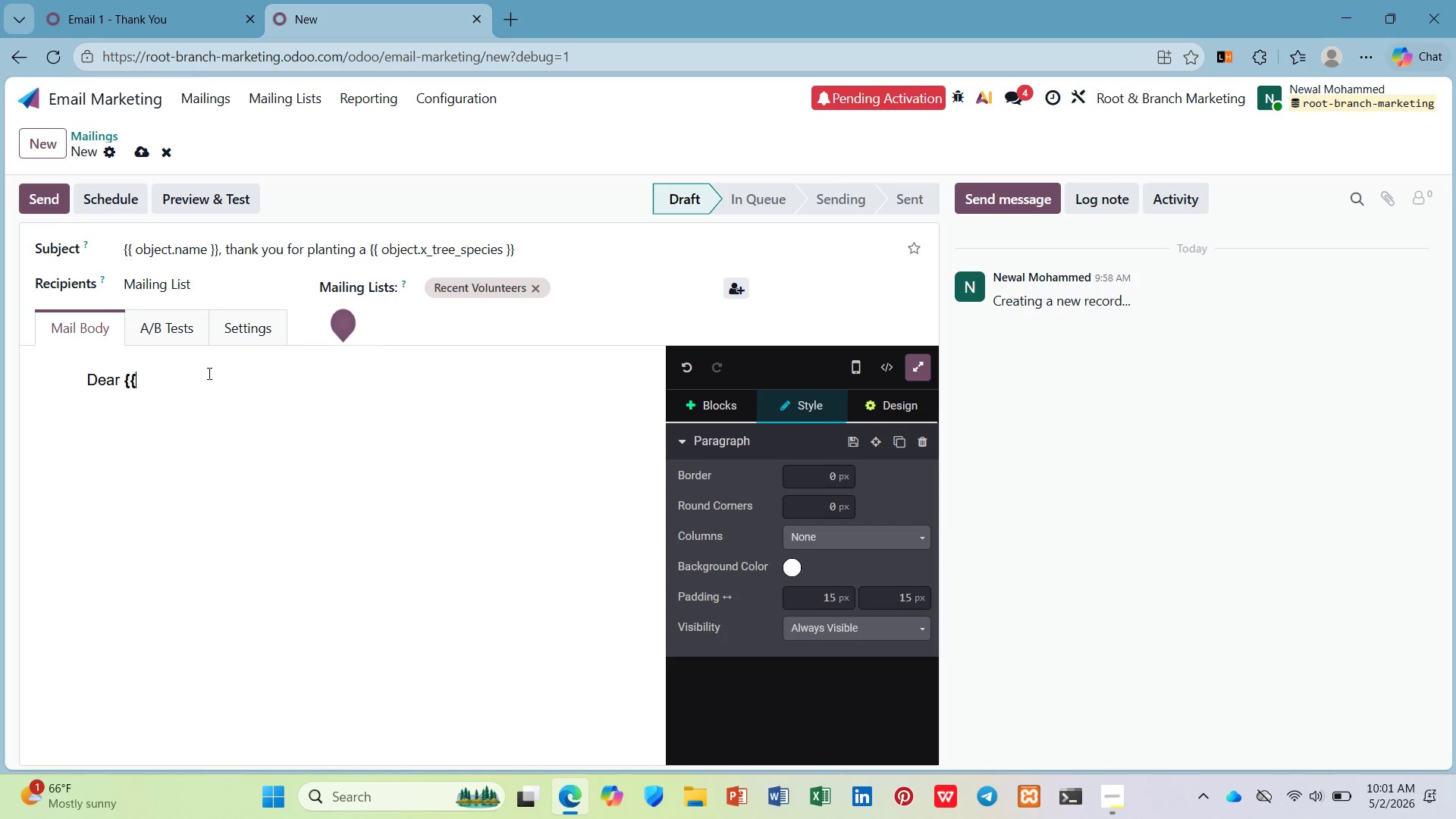 
key(Shift+BracketRight)
 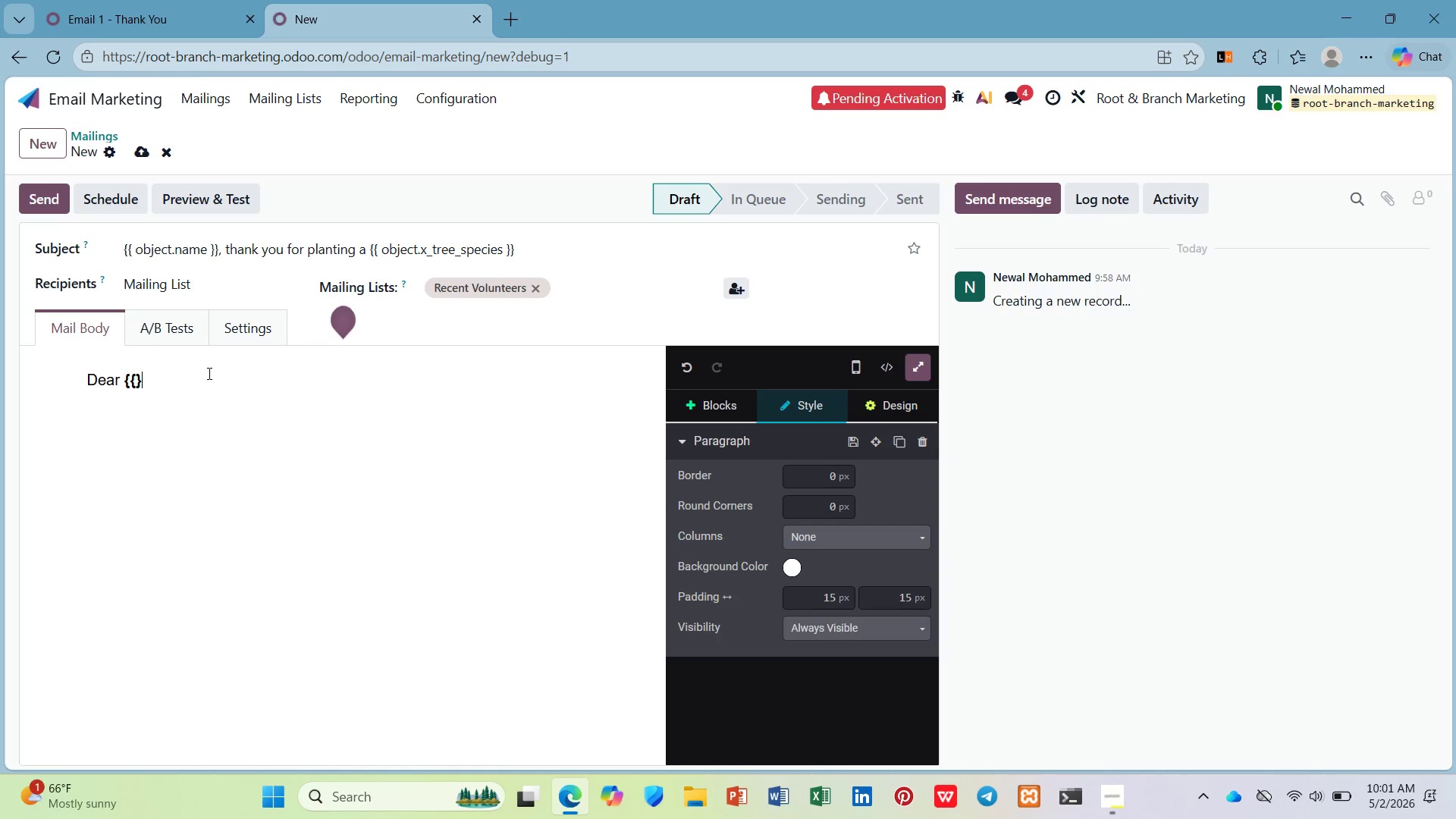 
key(Shift+BracketRight)
 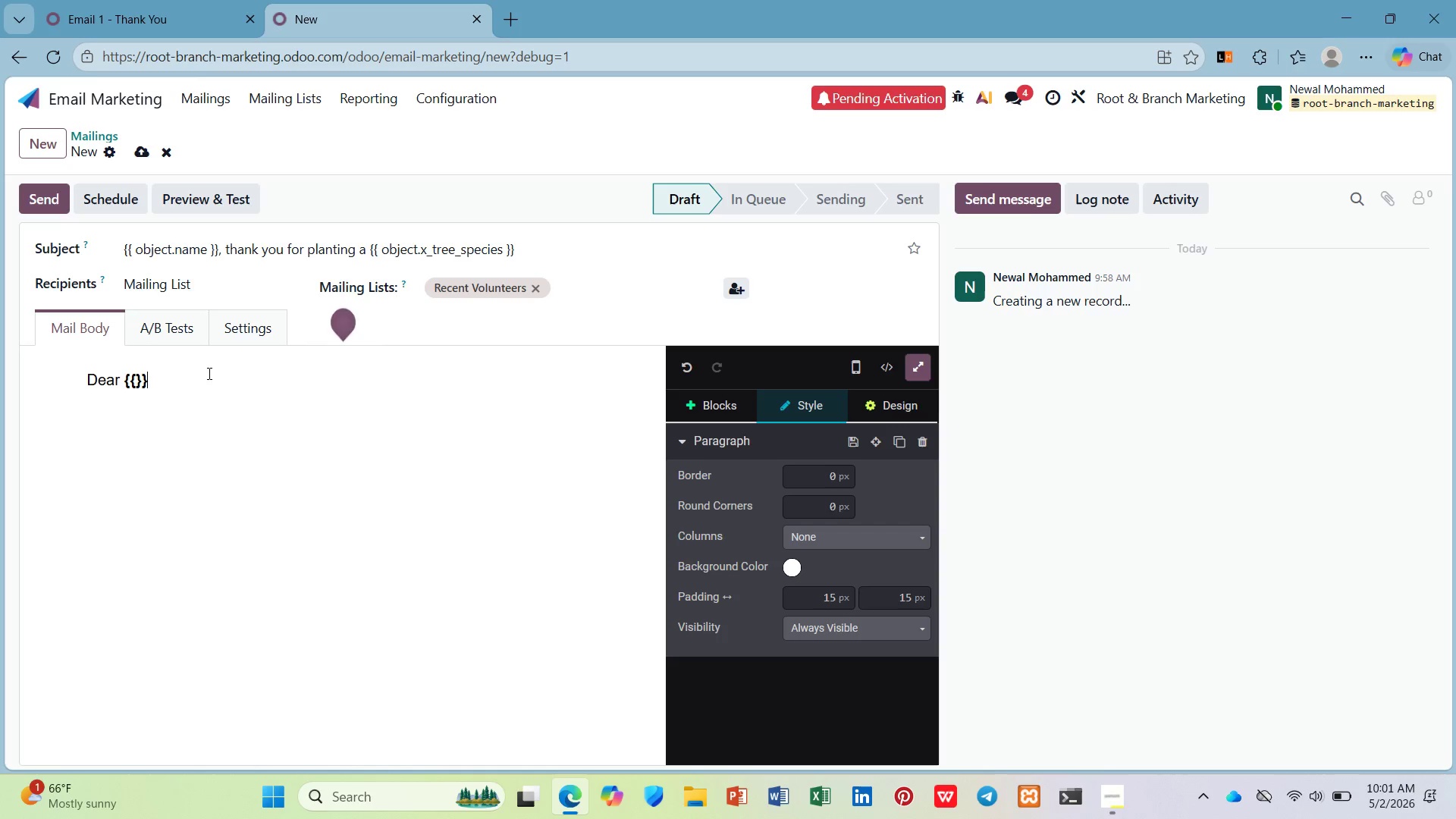 
key(ArrowLeft)
 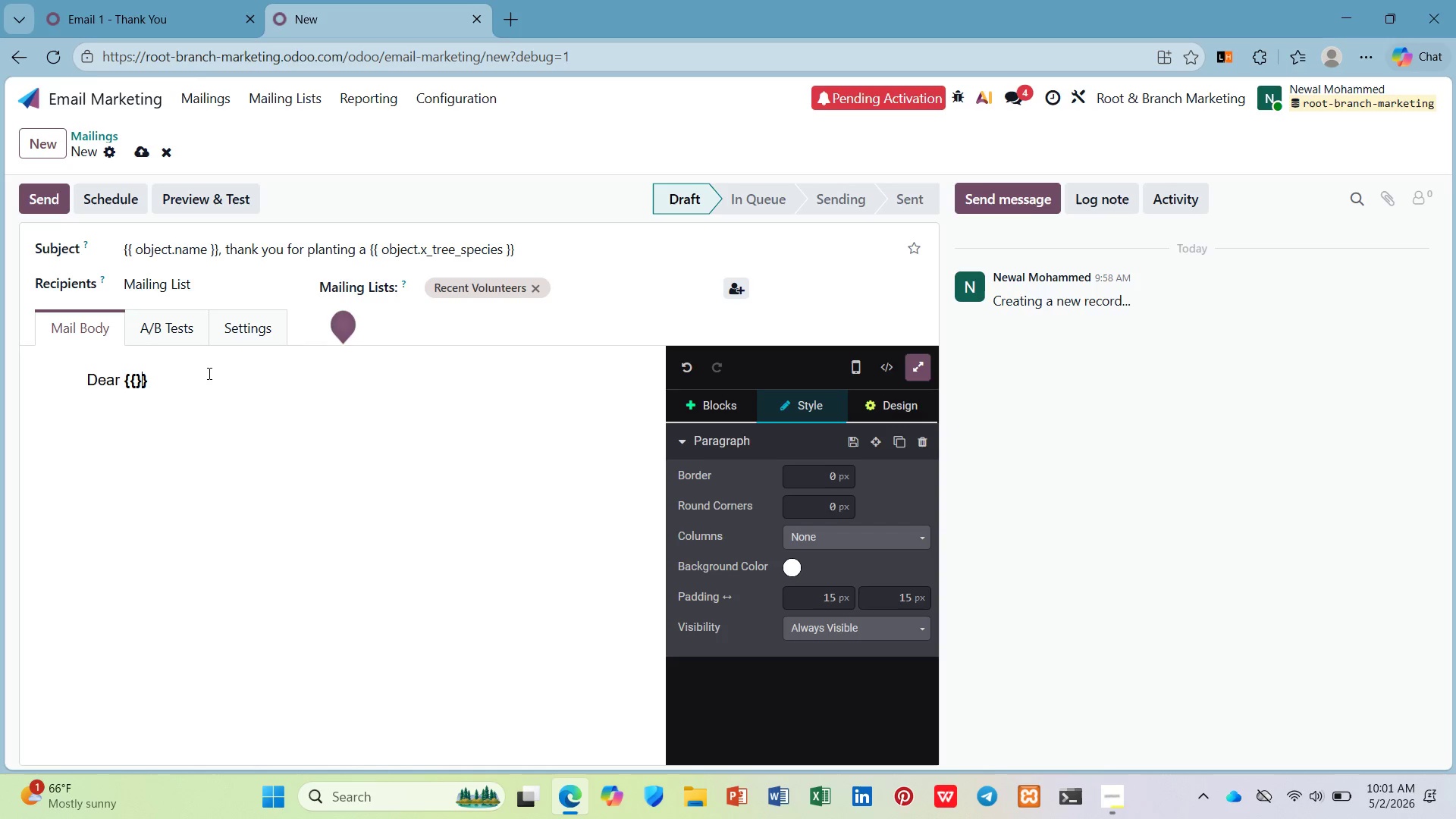 
key(ArrowLeft)
 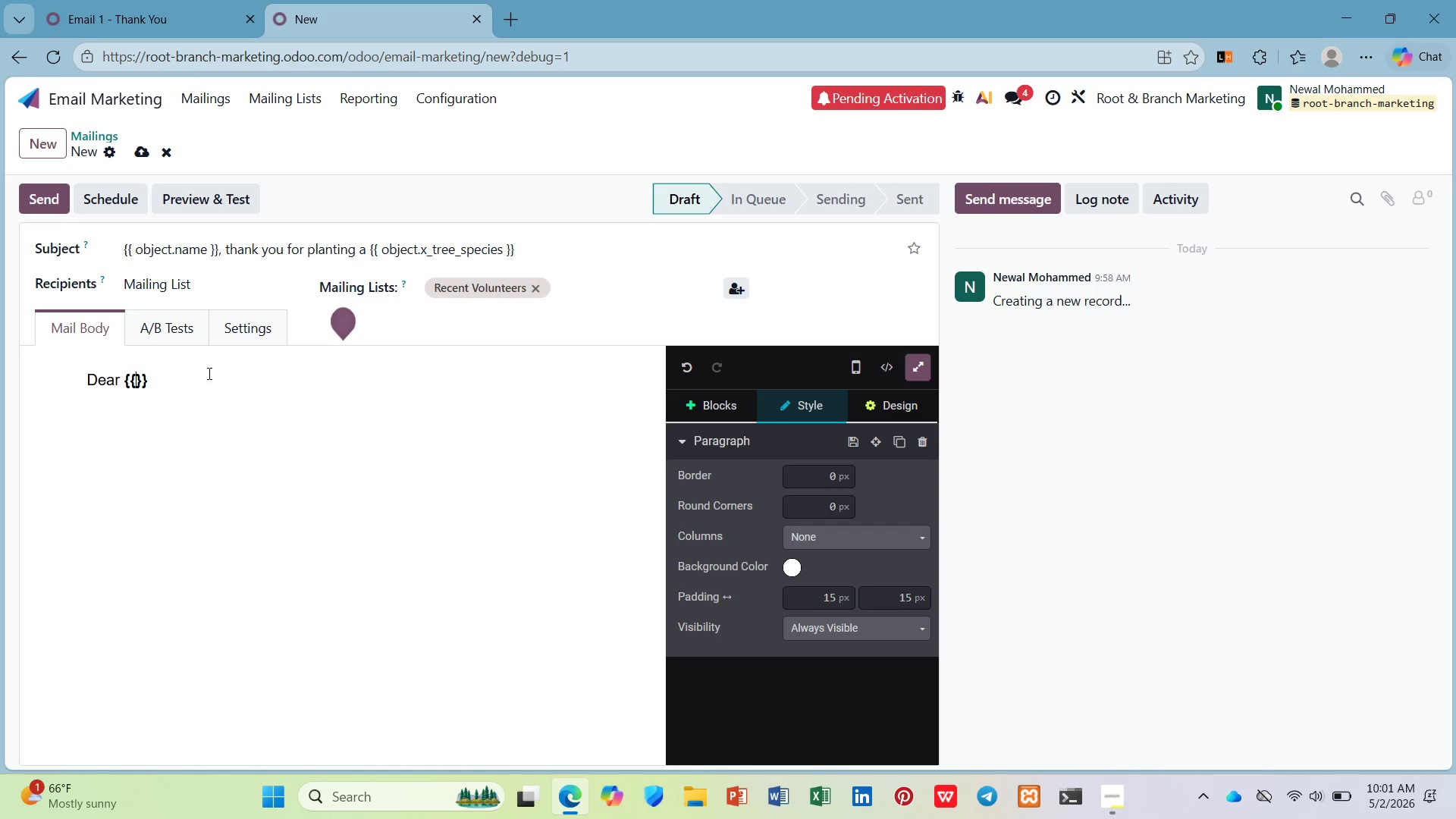 
key(ArrowLeft)
 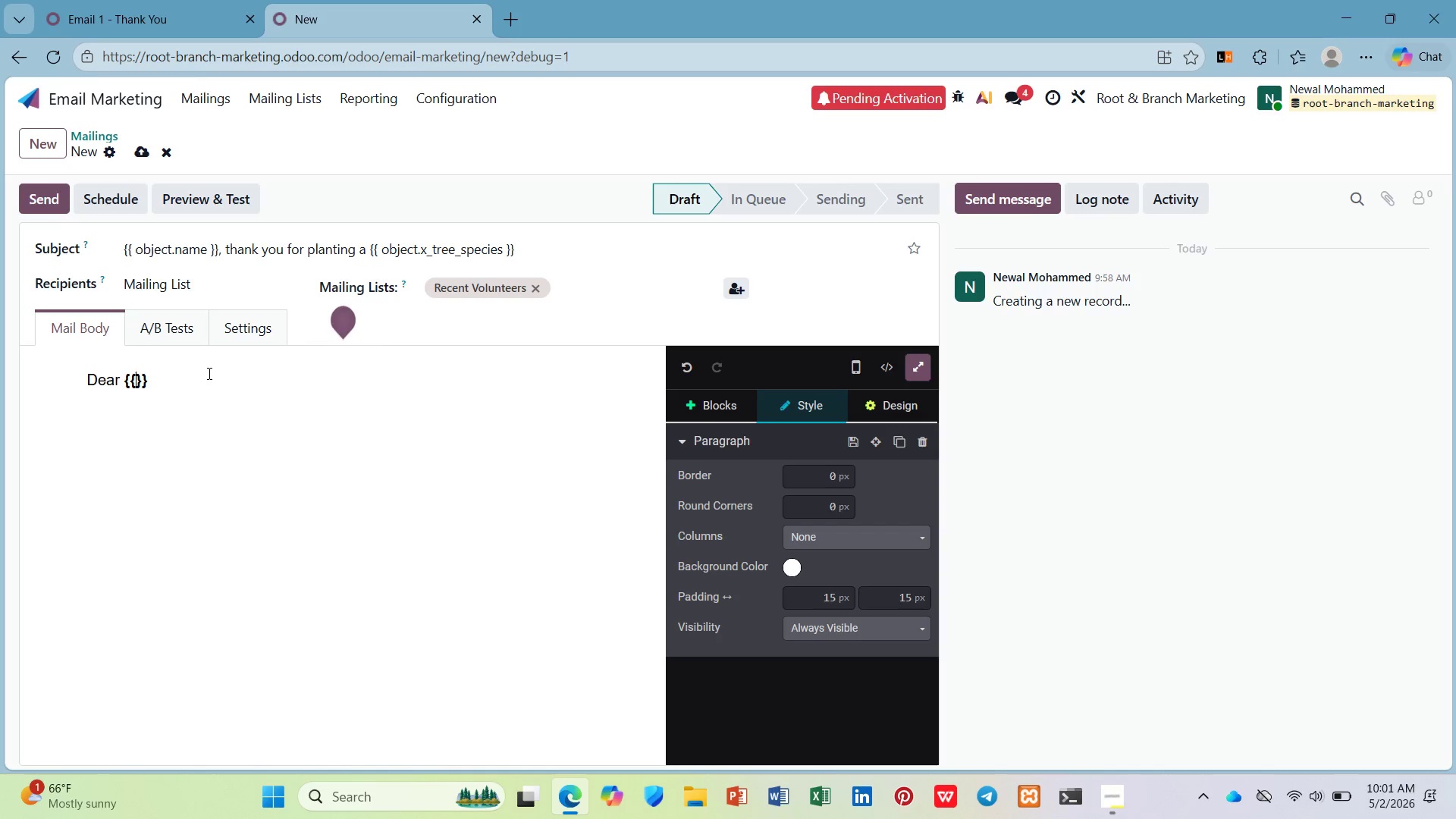 
key(Space)
 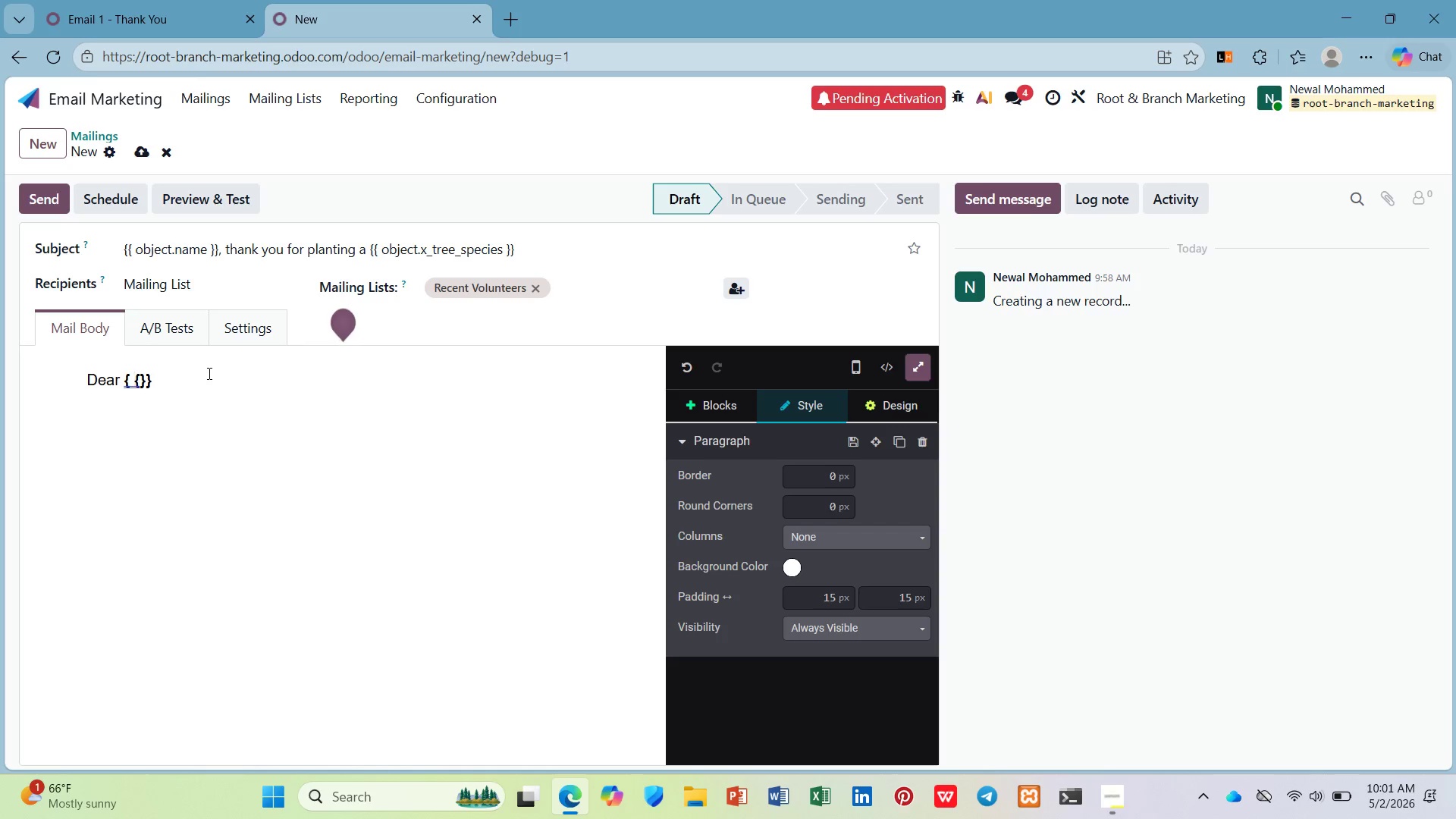 
key(Backspace)
 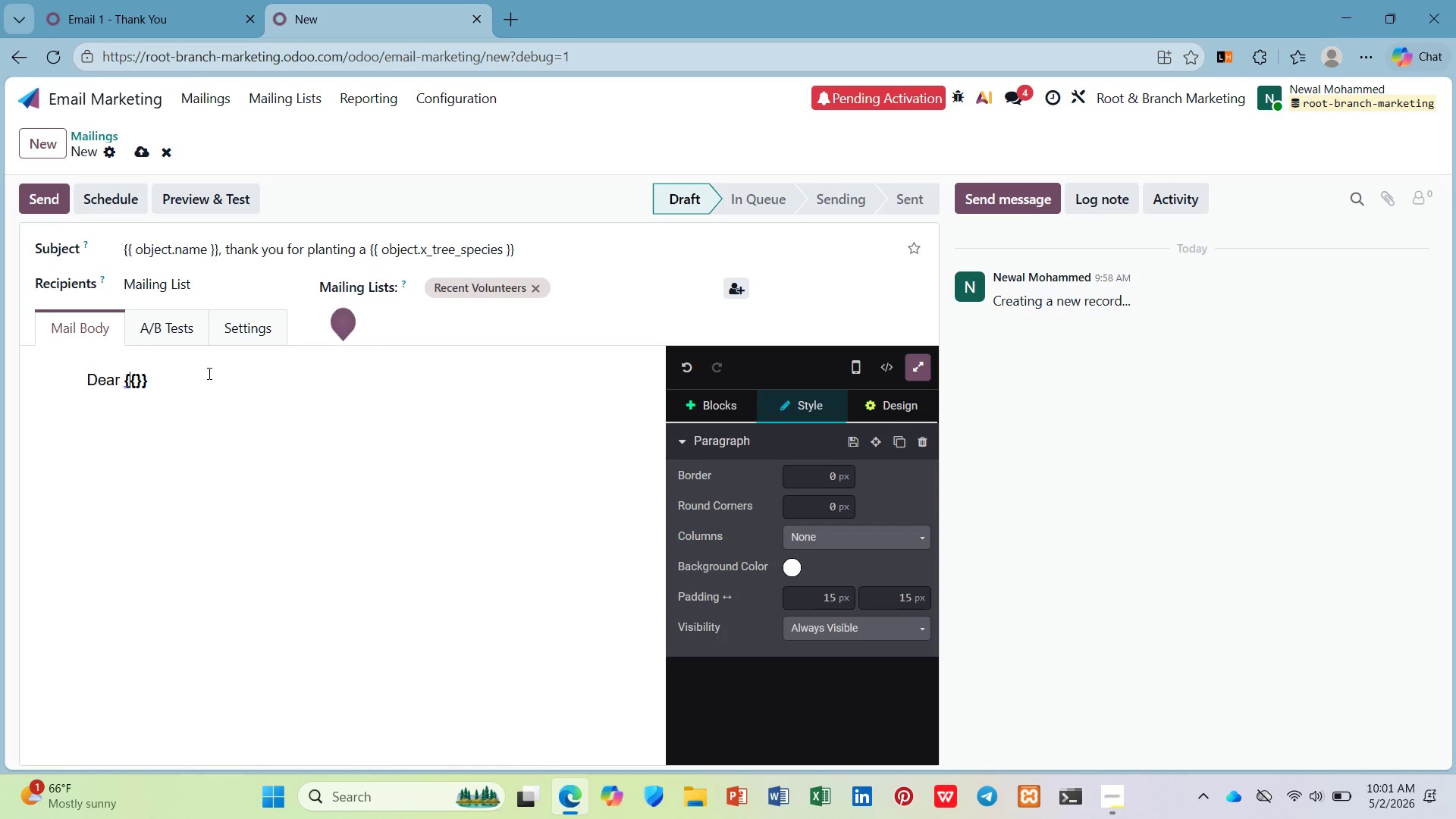 
key(ArrowRight)
 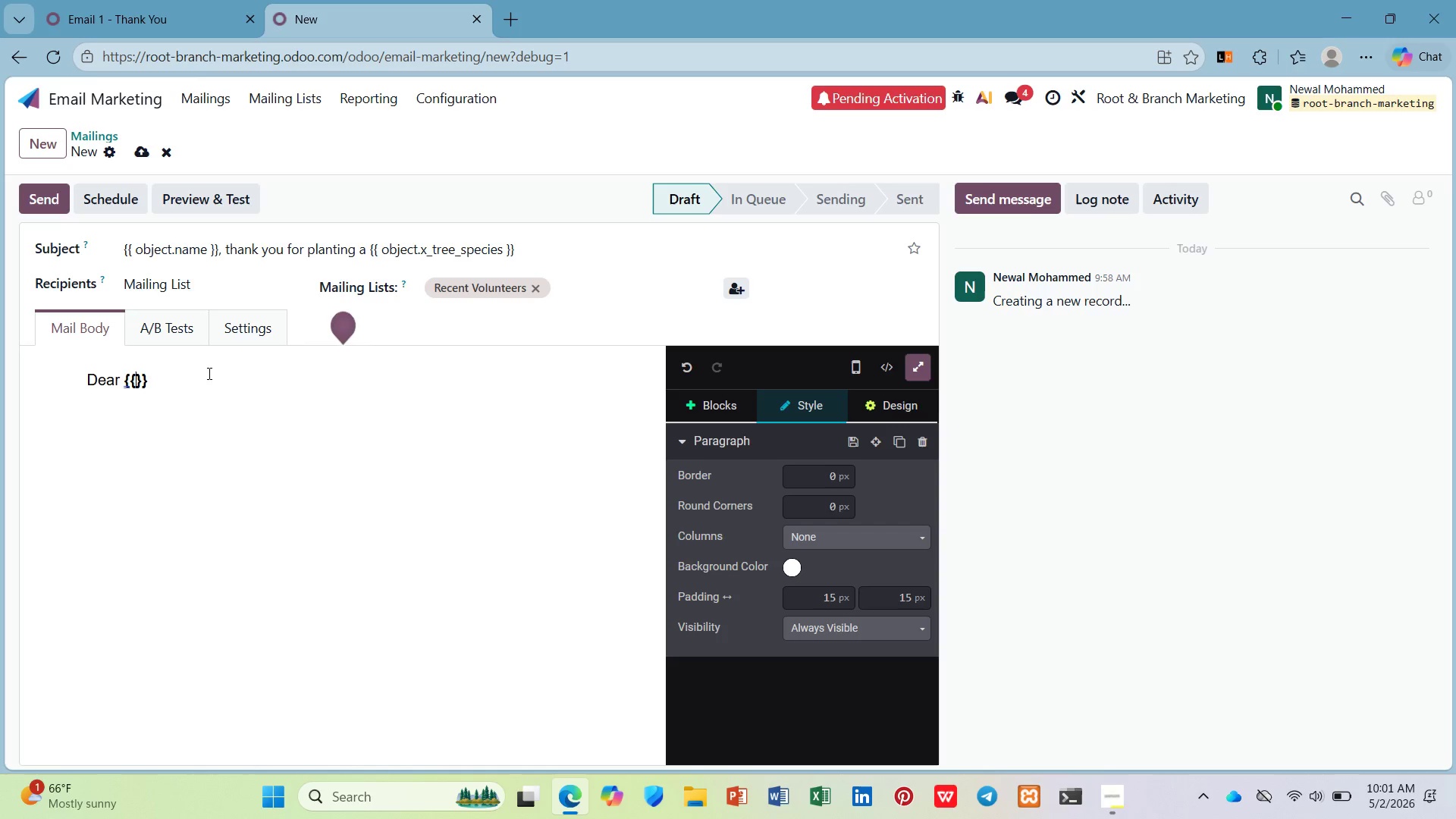 
key(Space)
 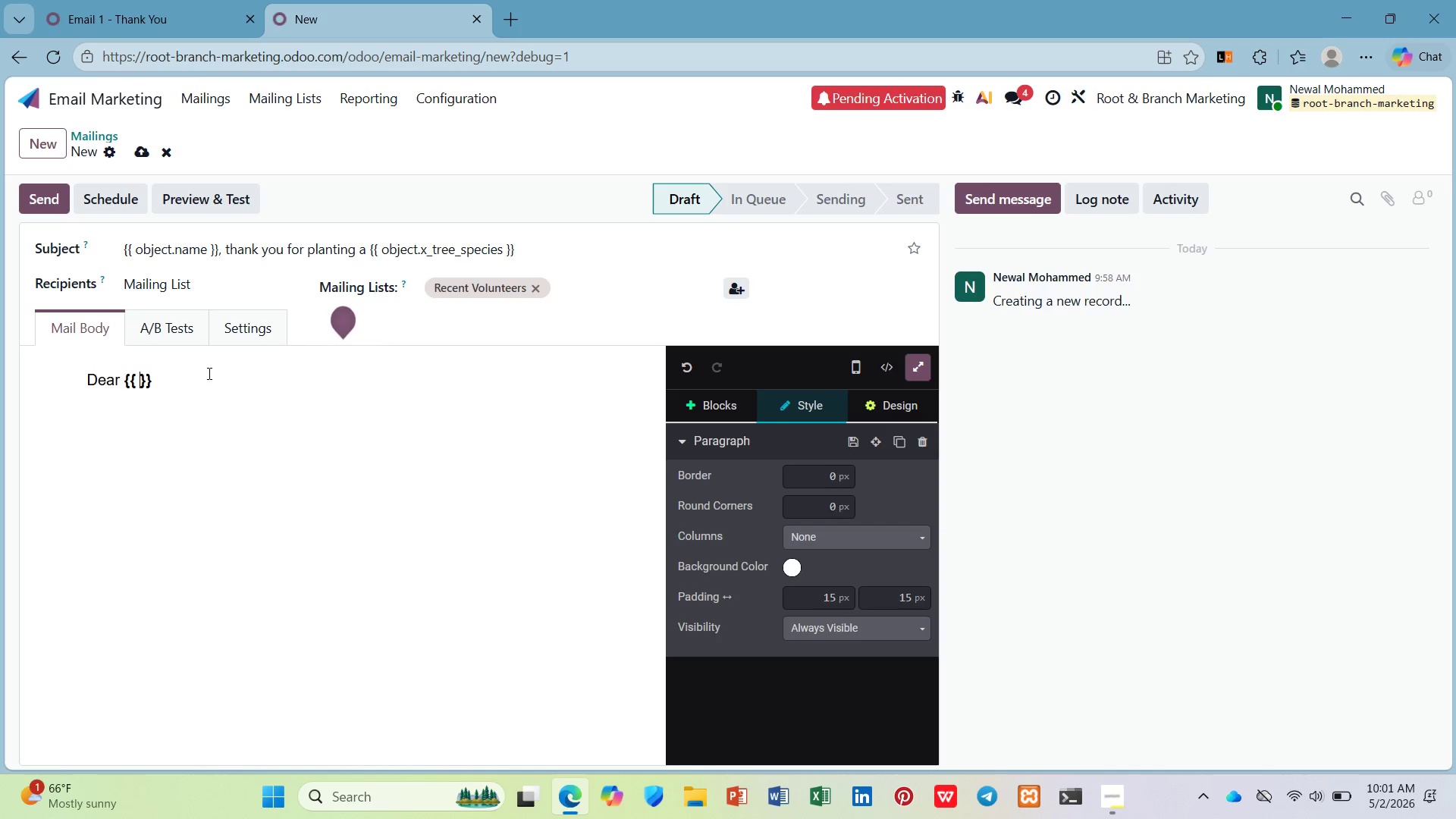 
key(ArrowLeft)
 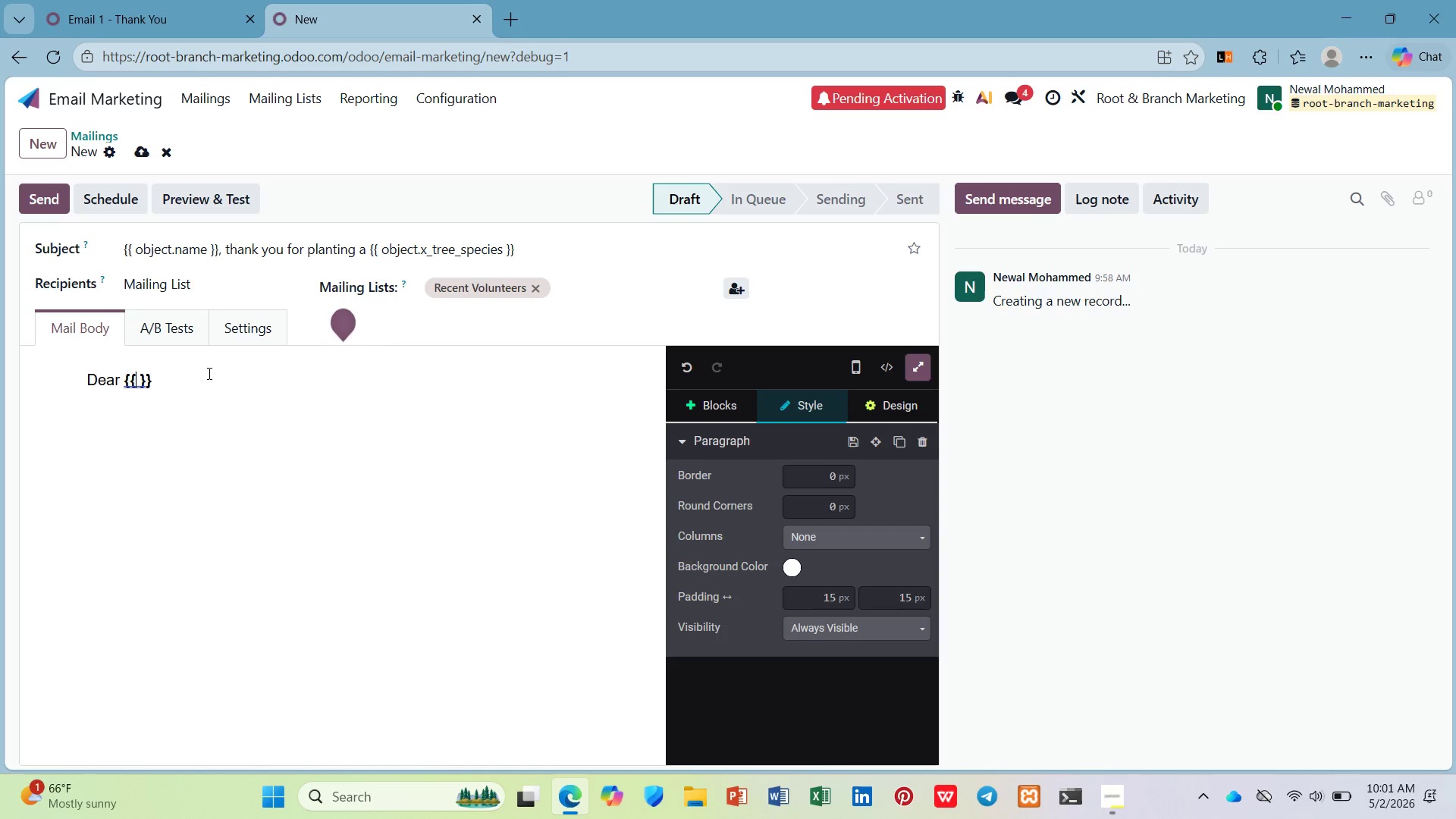 
type( object.name)
 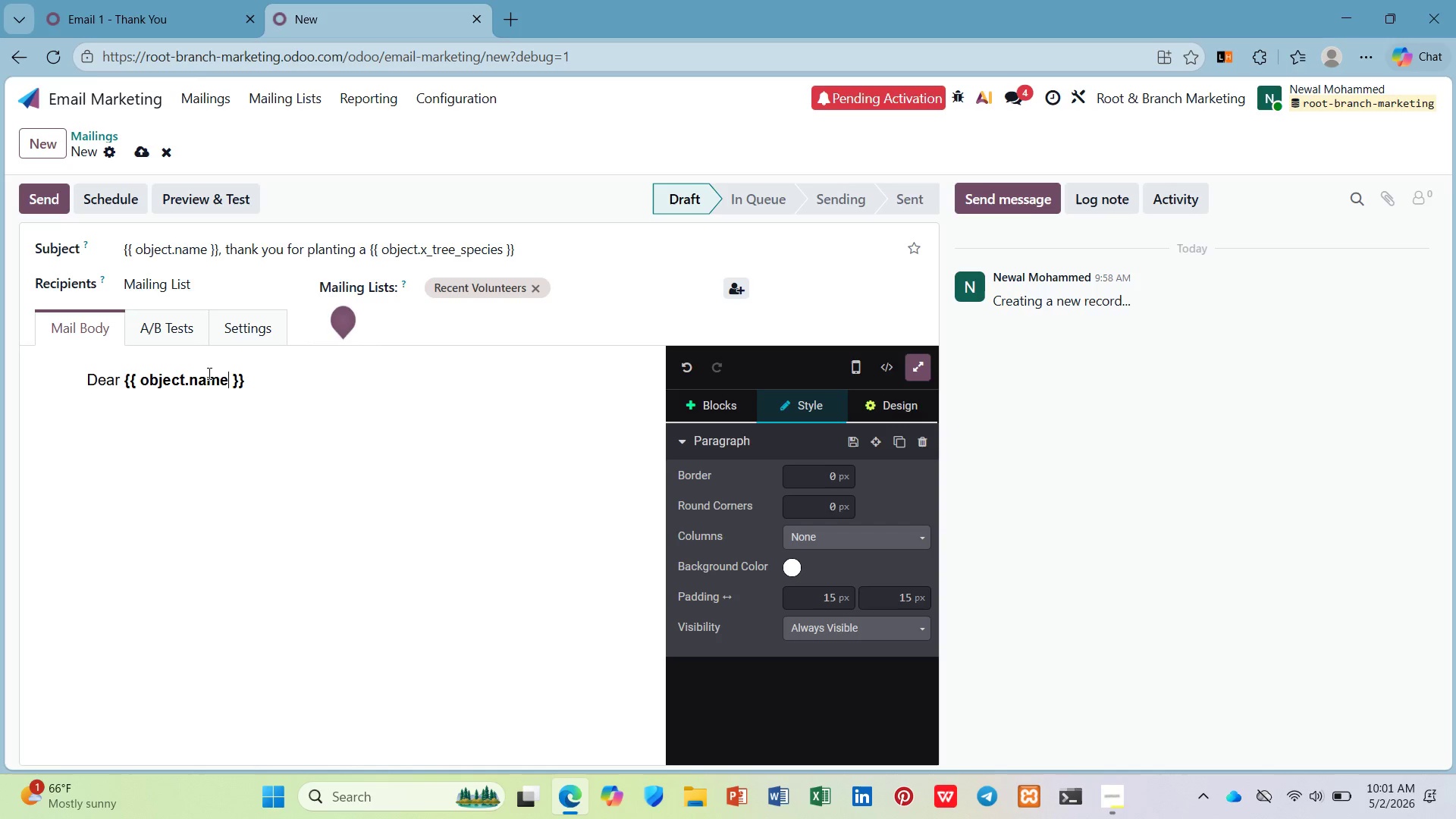 
key(ArrowDown)
 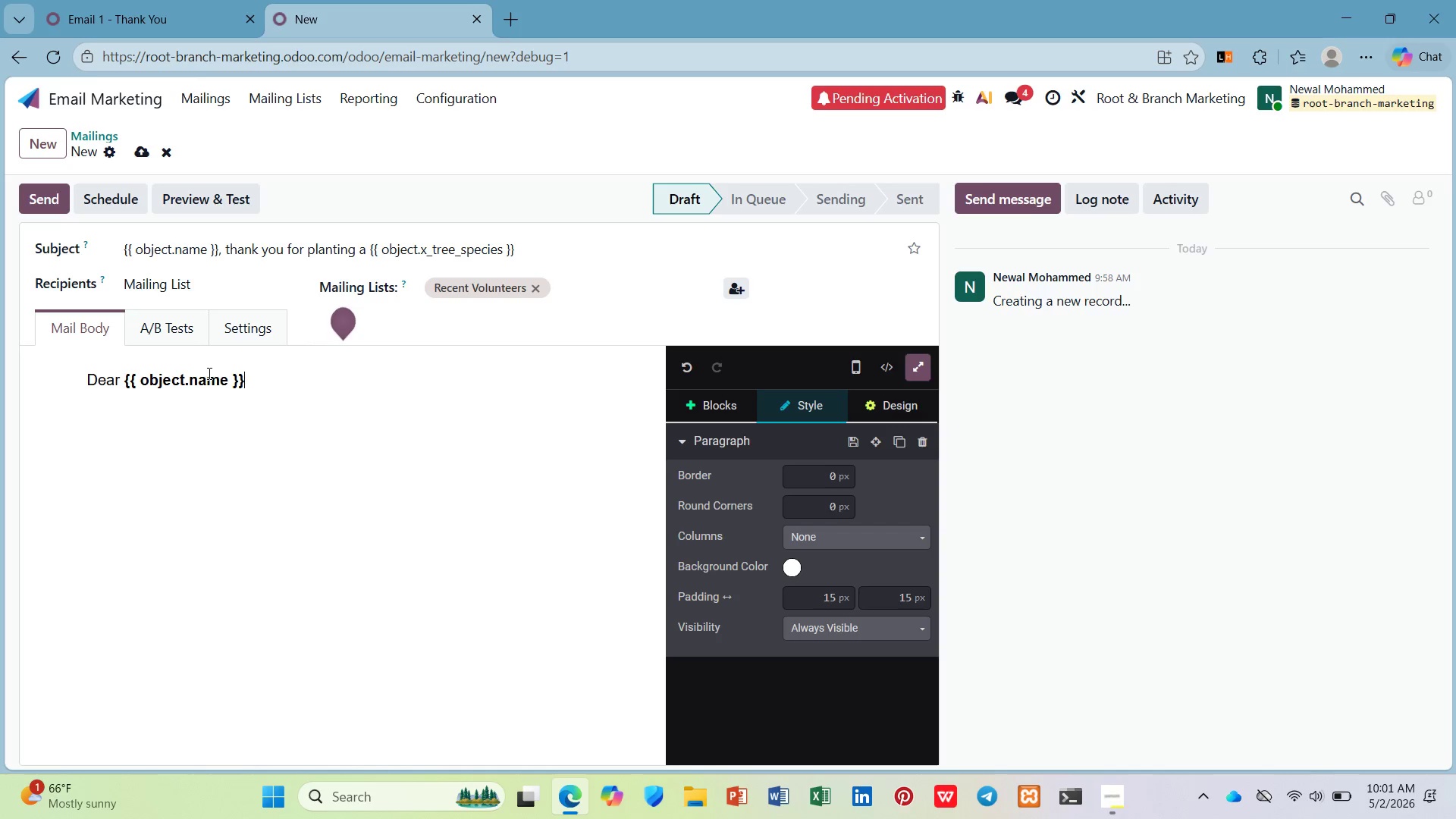 
key(Comma)
 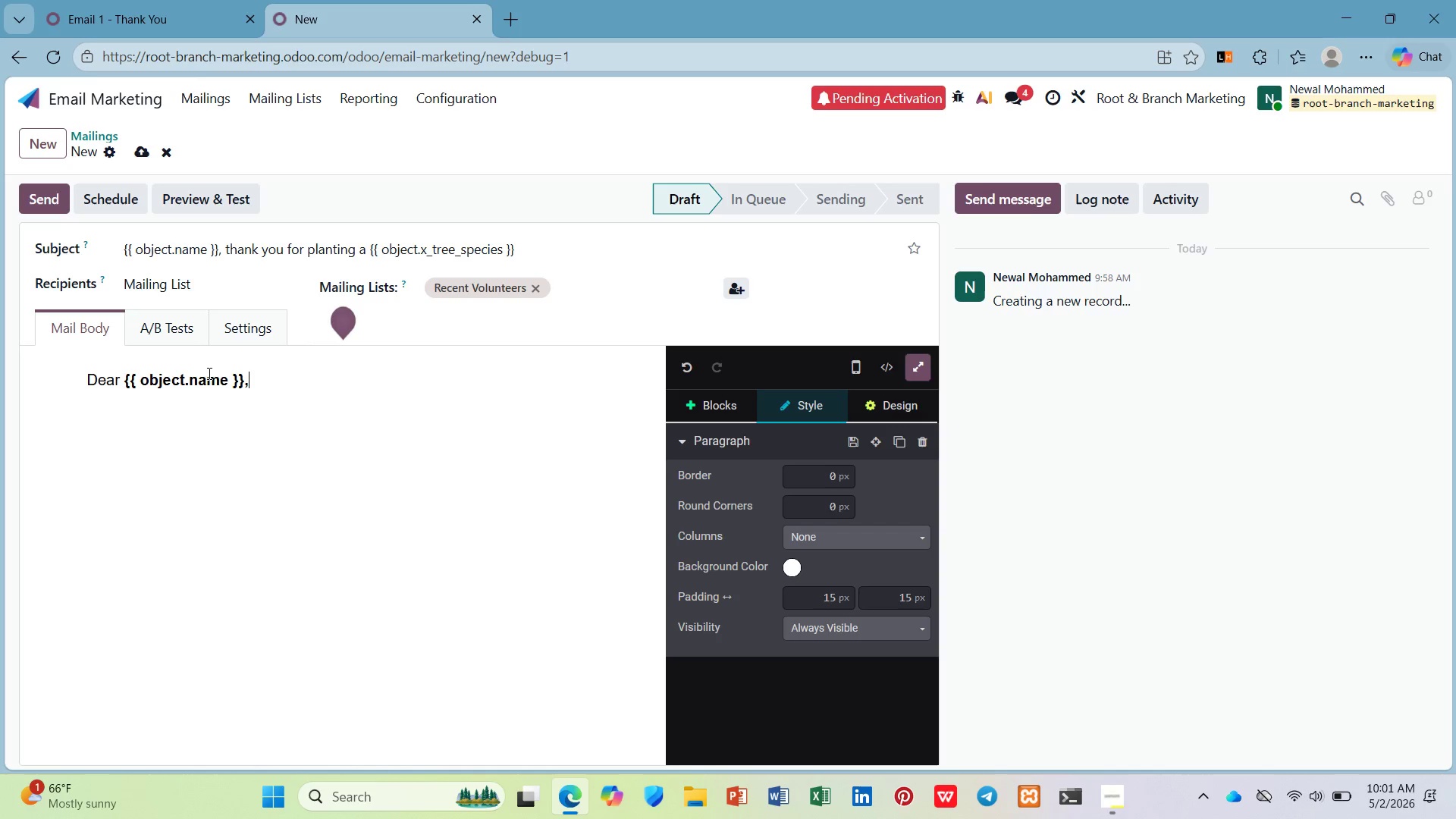 
key(Enter)
 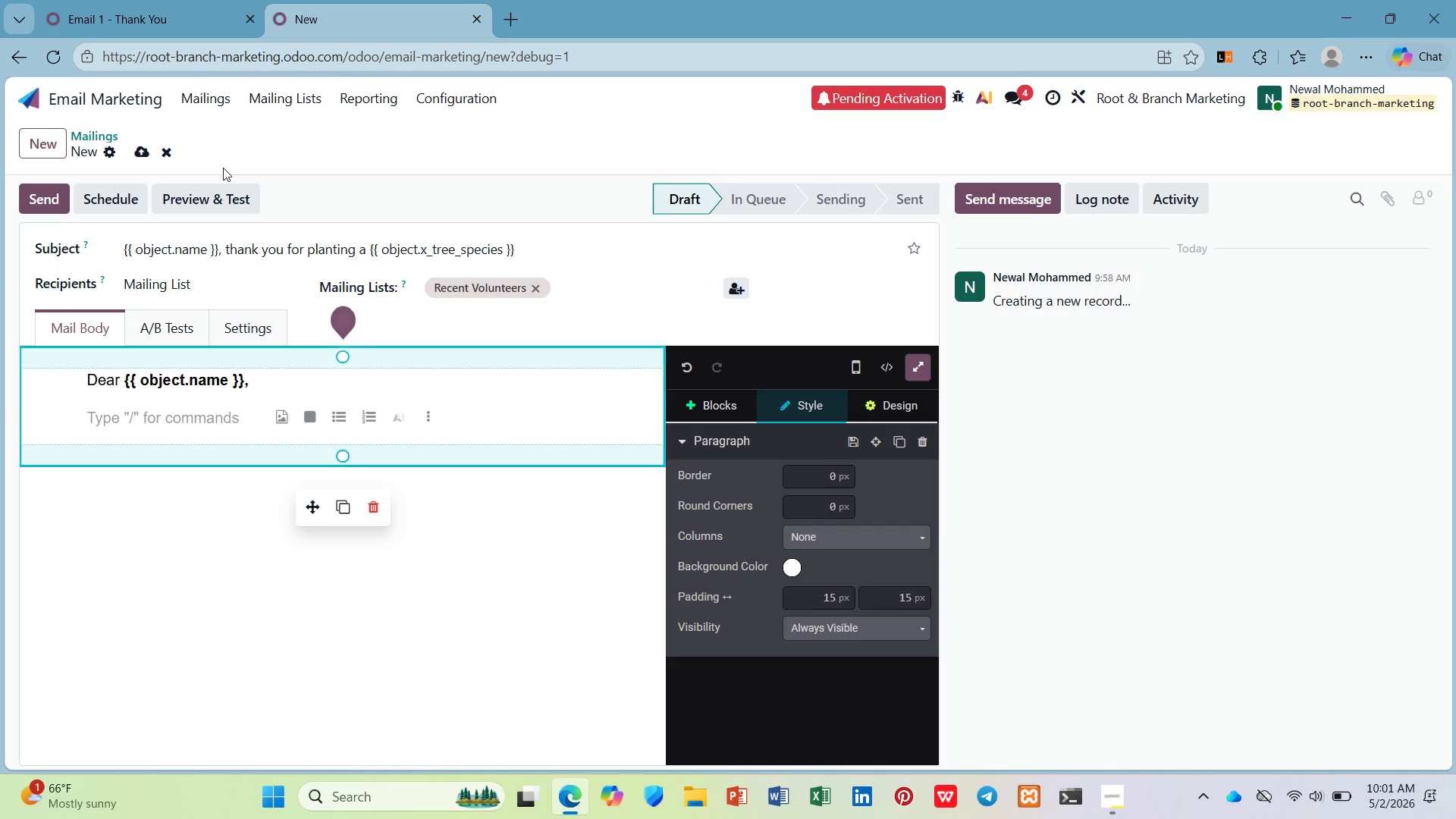 
left_click([223, 207])
 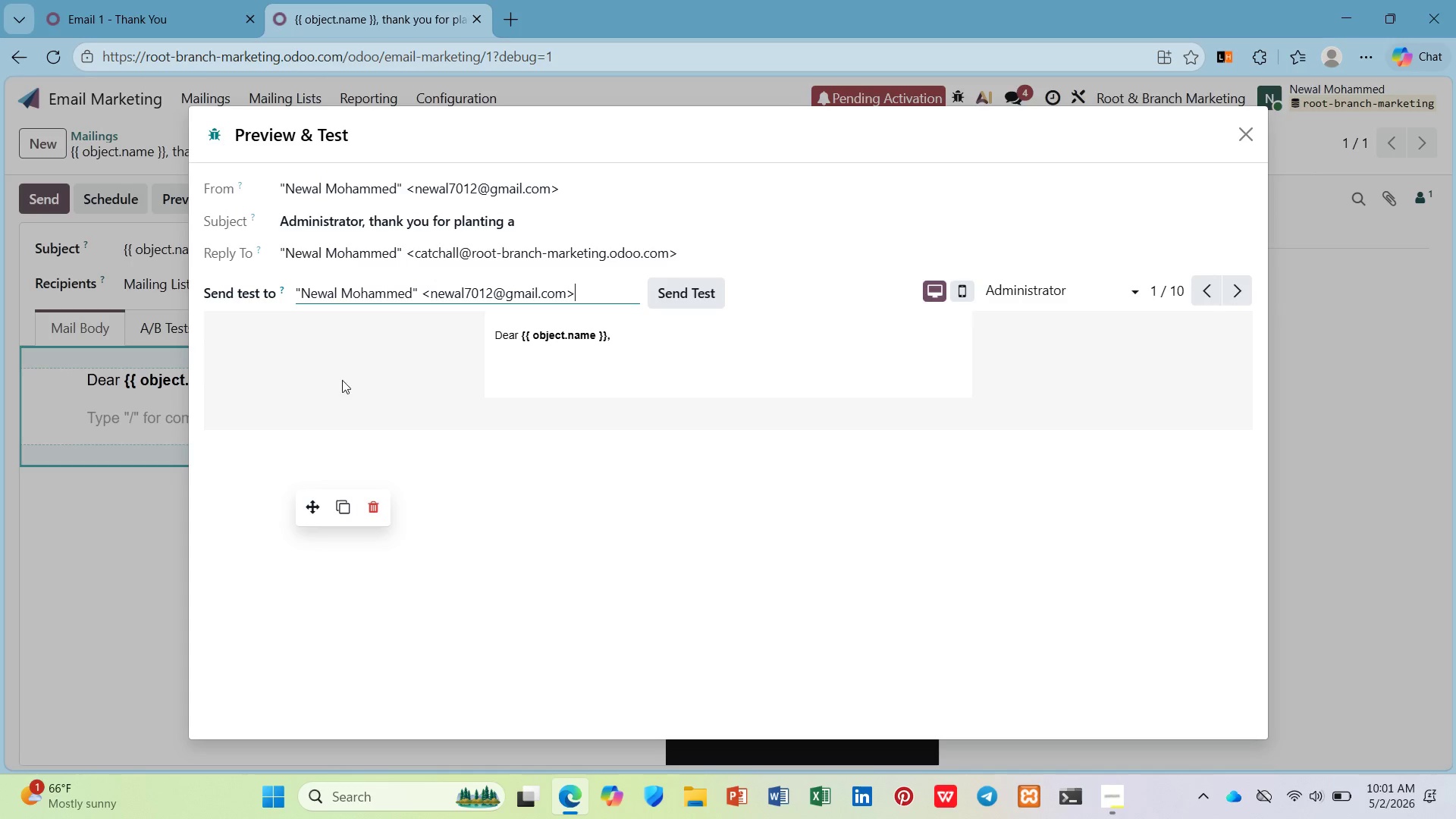 
left_click([1061, 283])
 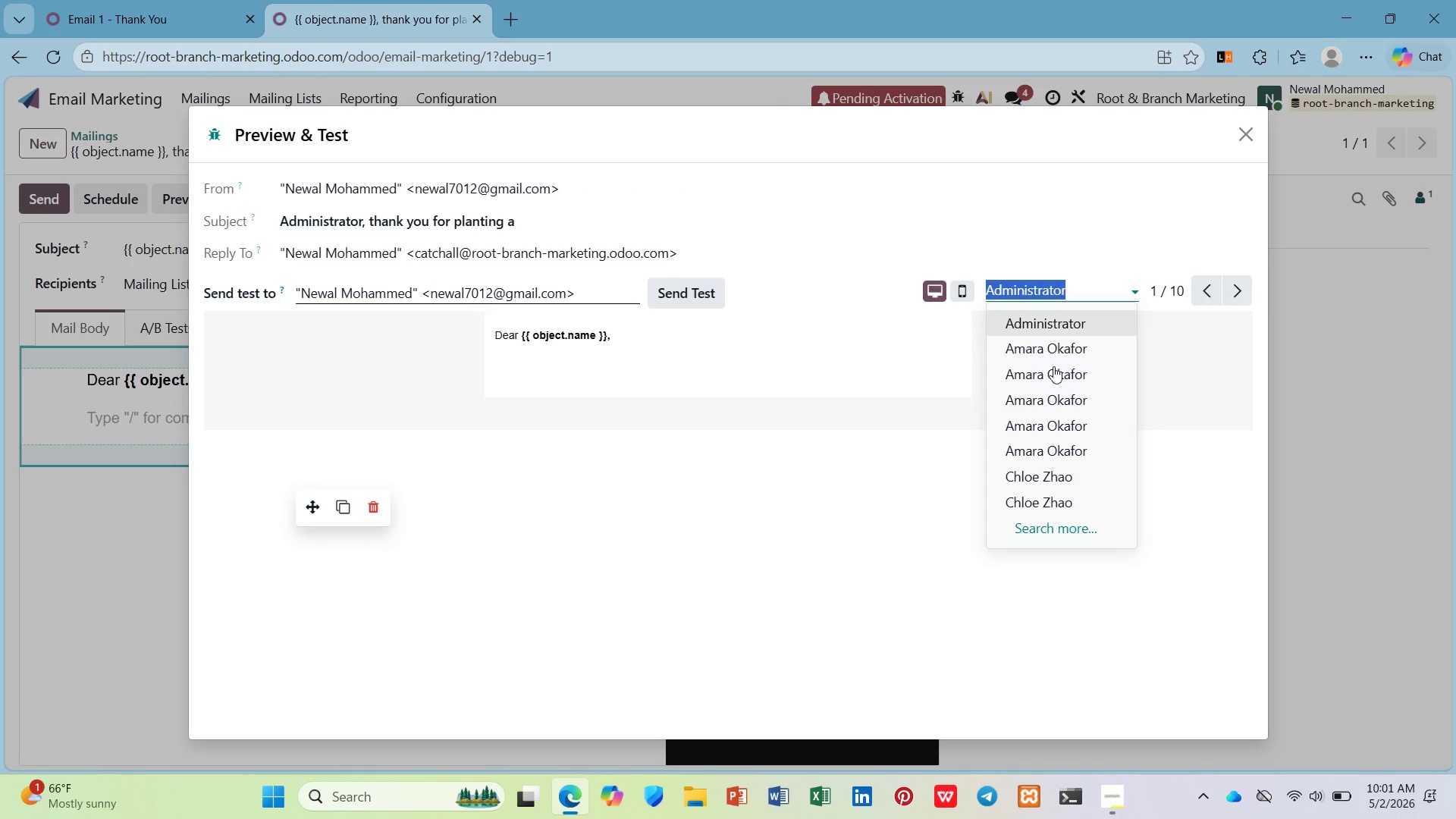 
left_click([1053, 367])
 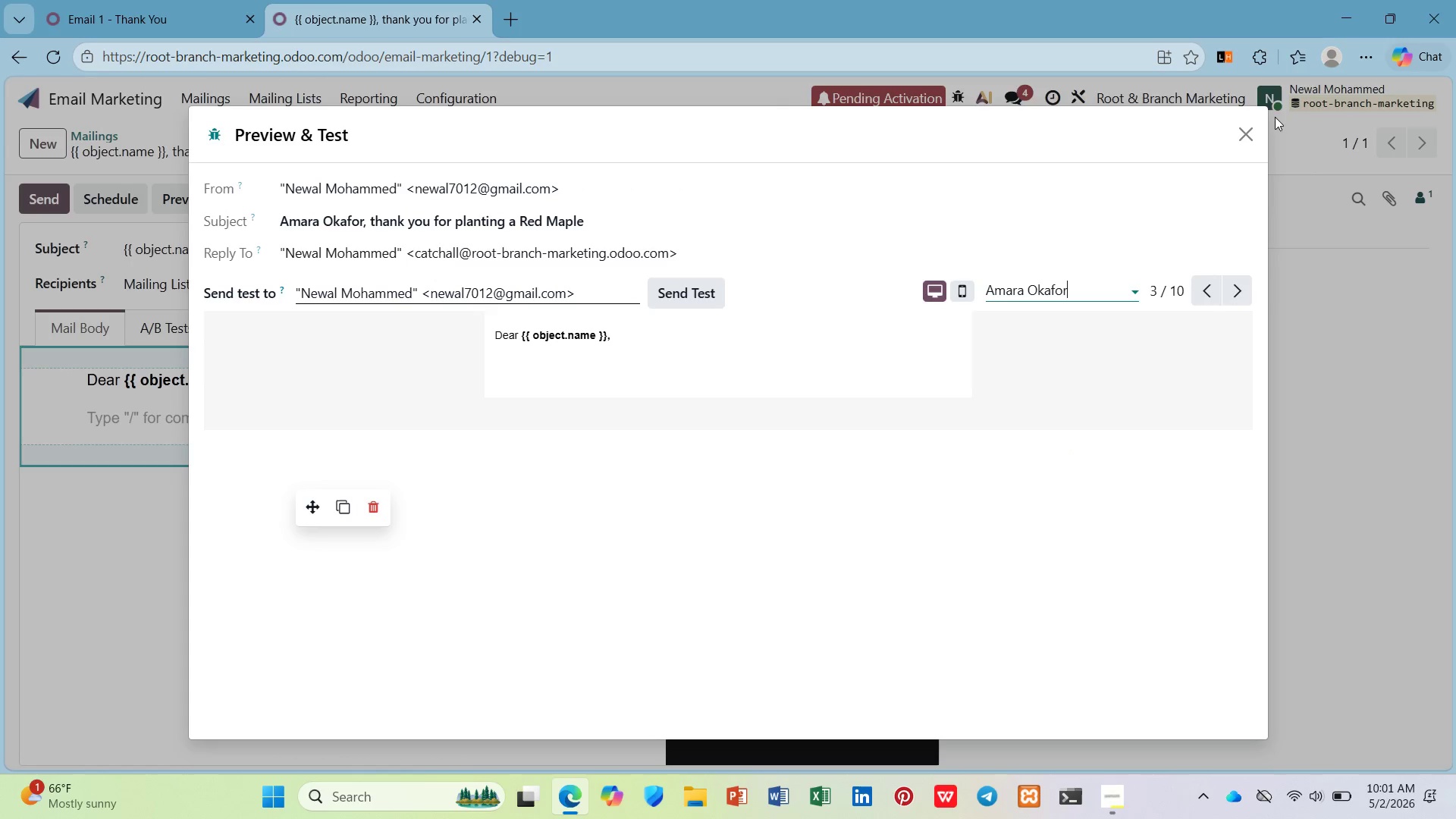 
left_click([1247, 121])
 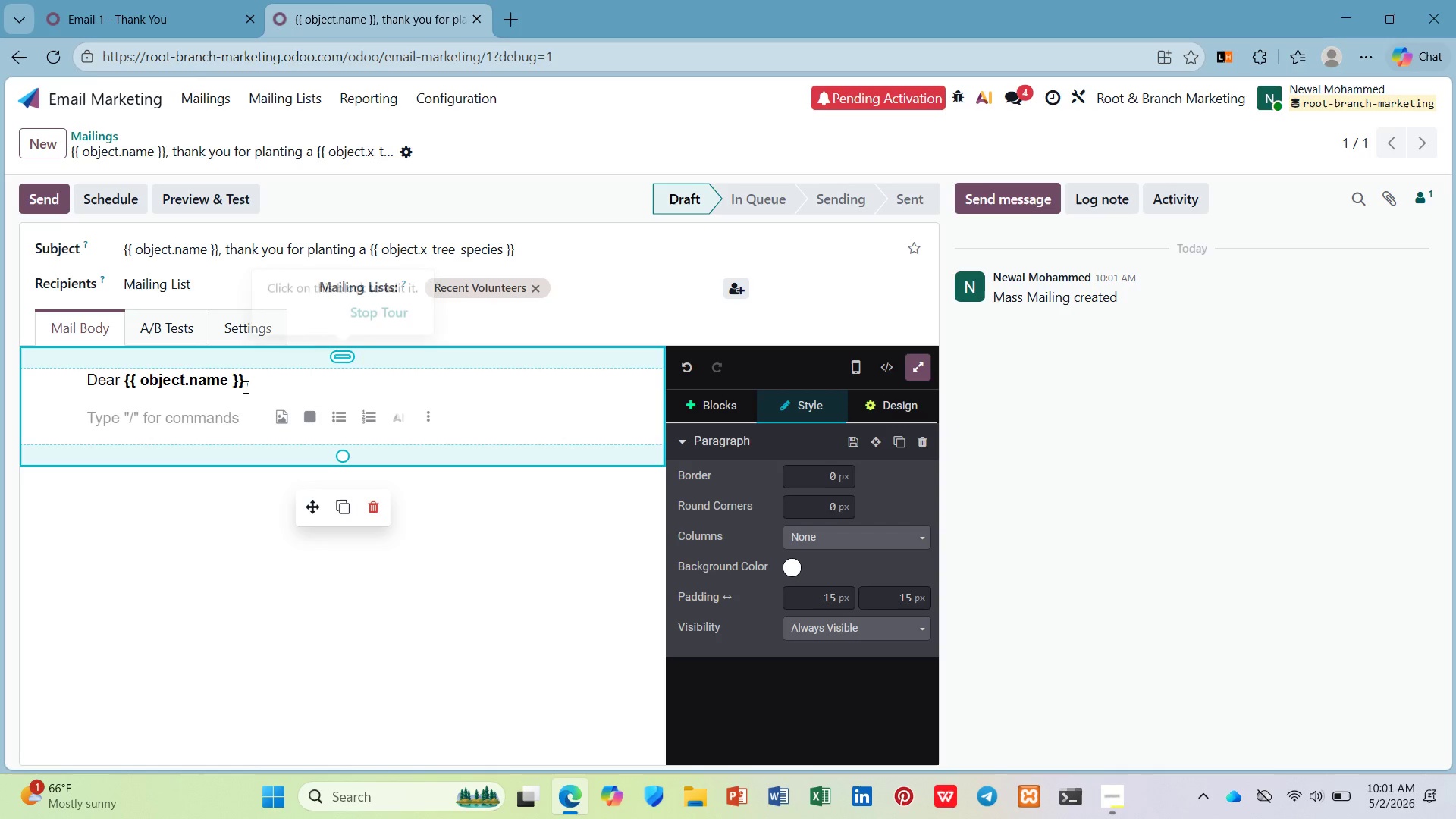 
left_click_drag(start_coordinate=[254, 386], to_coordinate=[126, 385])
 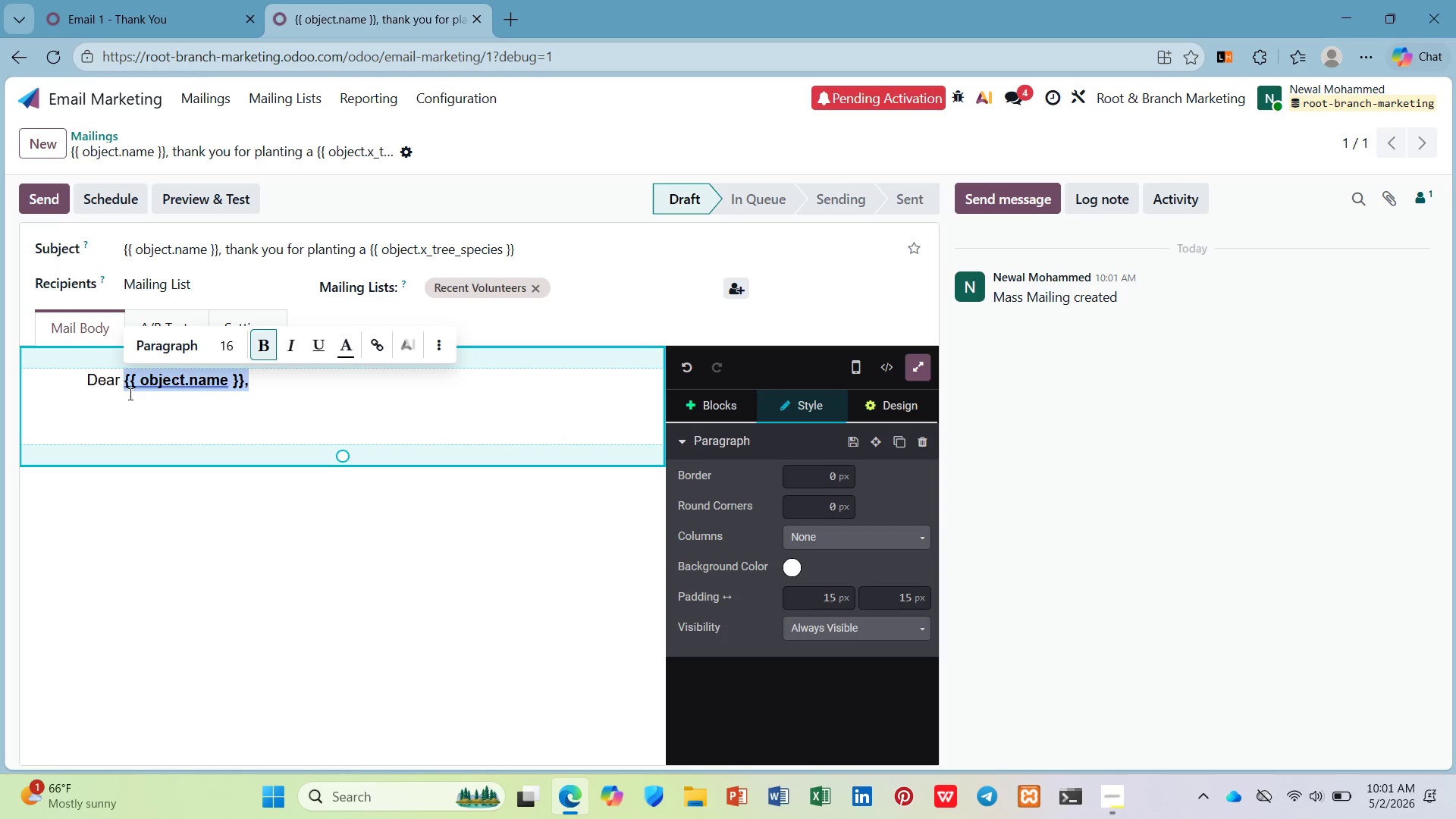 
key(Slash)
 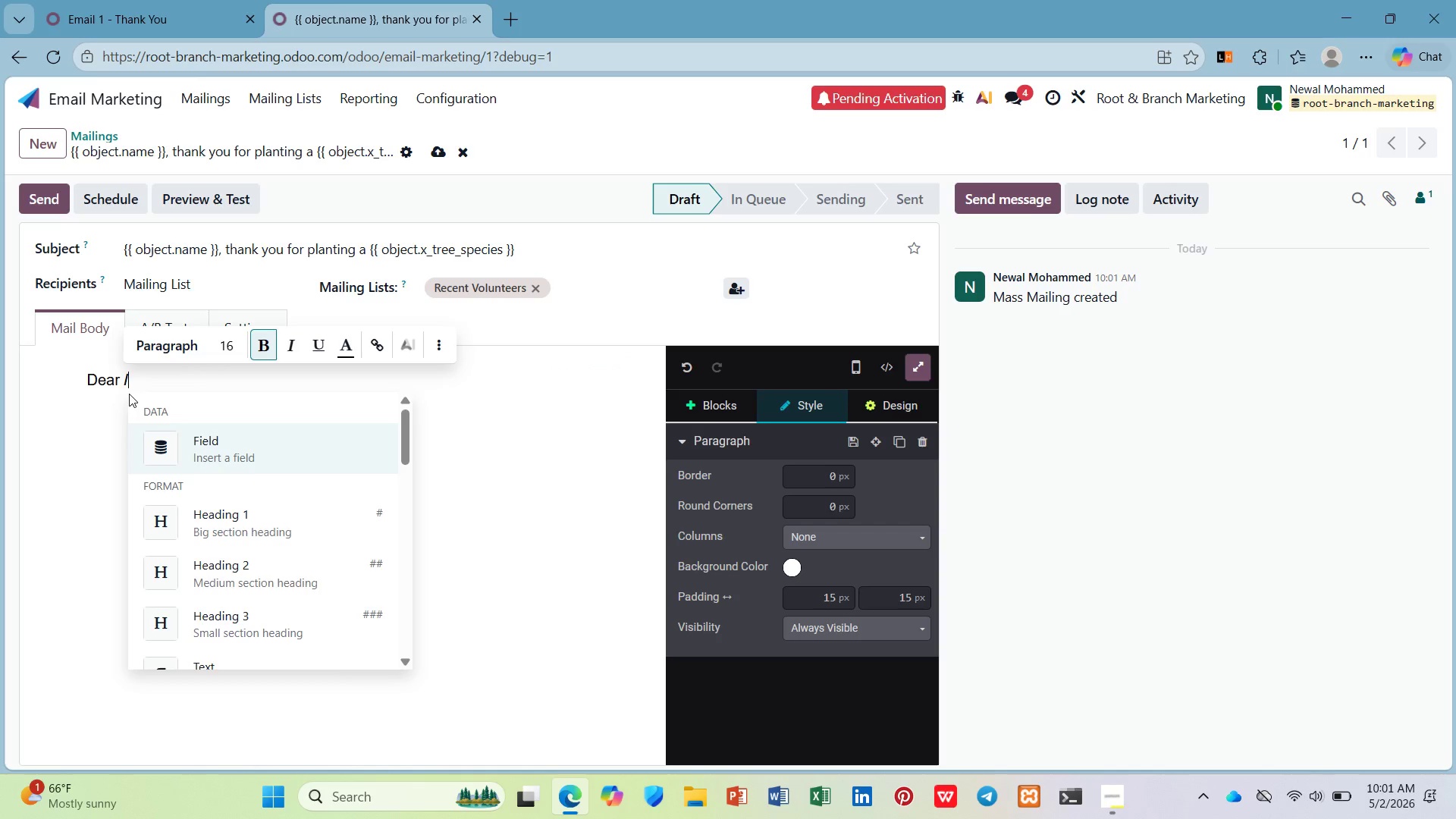 
key(Enter)
 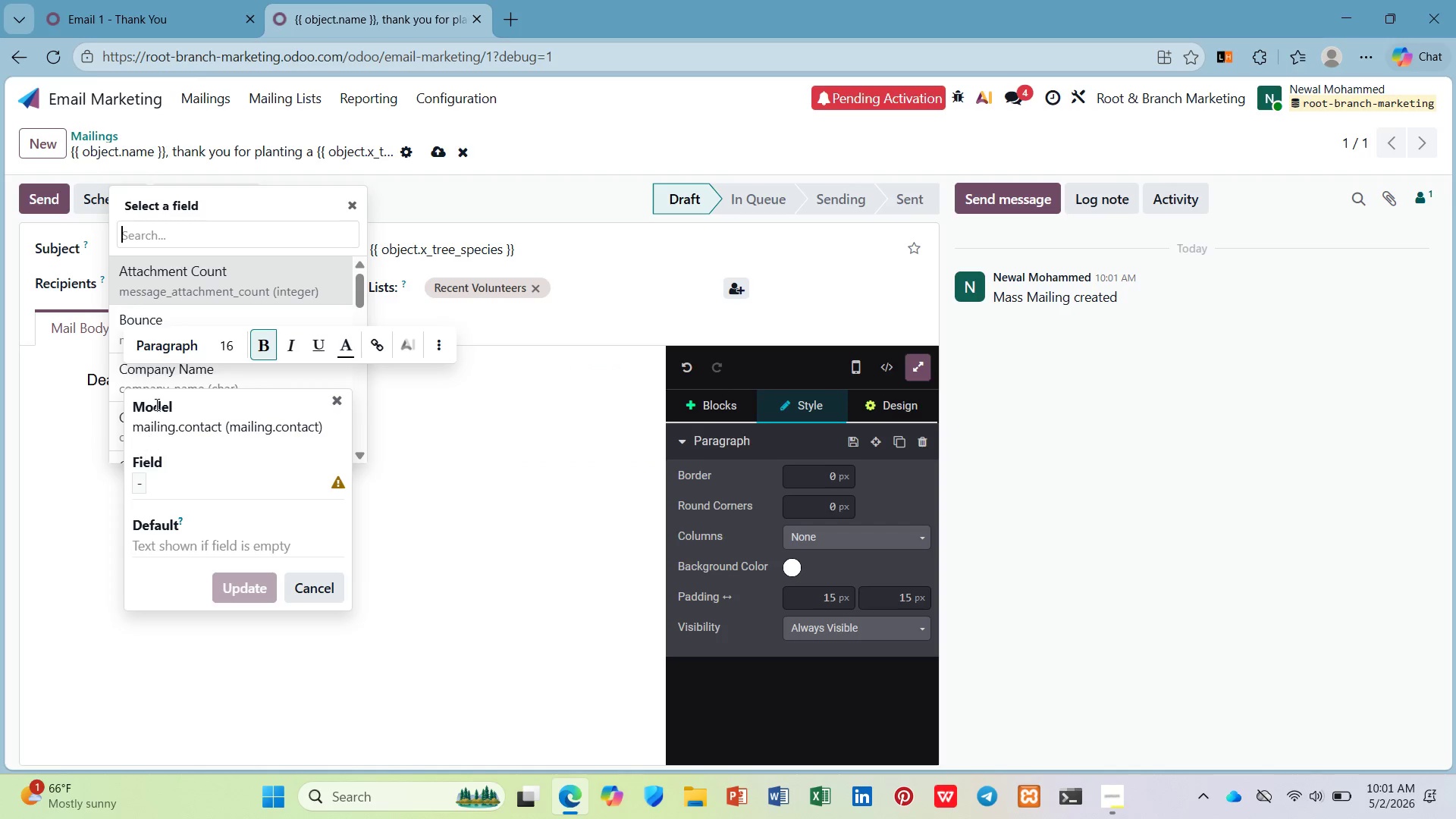 
type(name)
 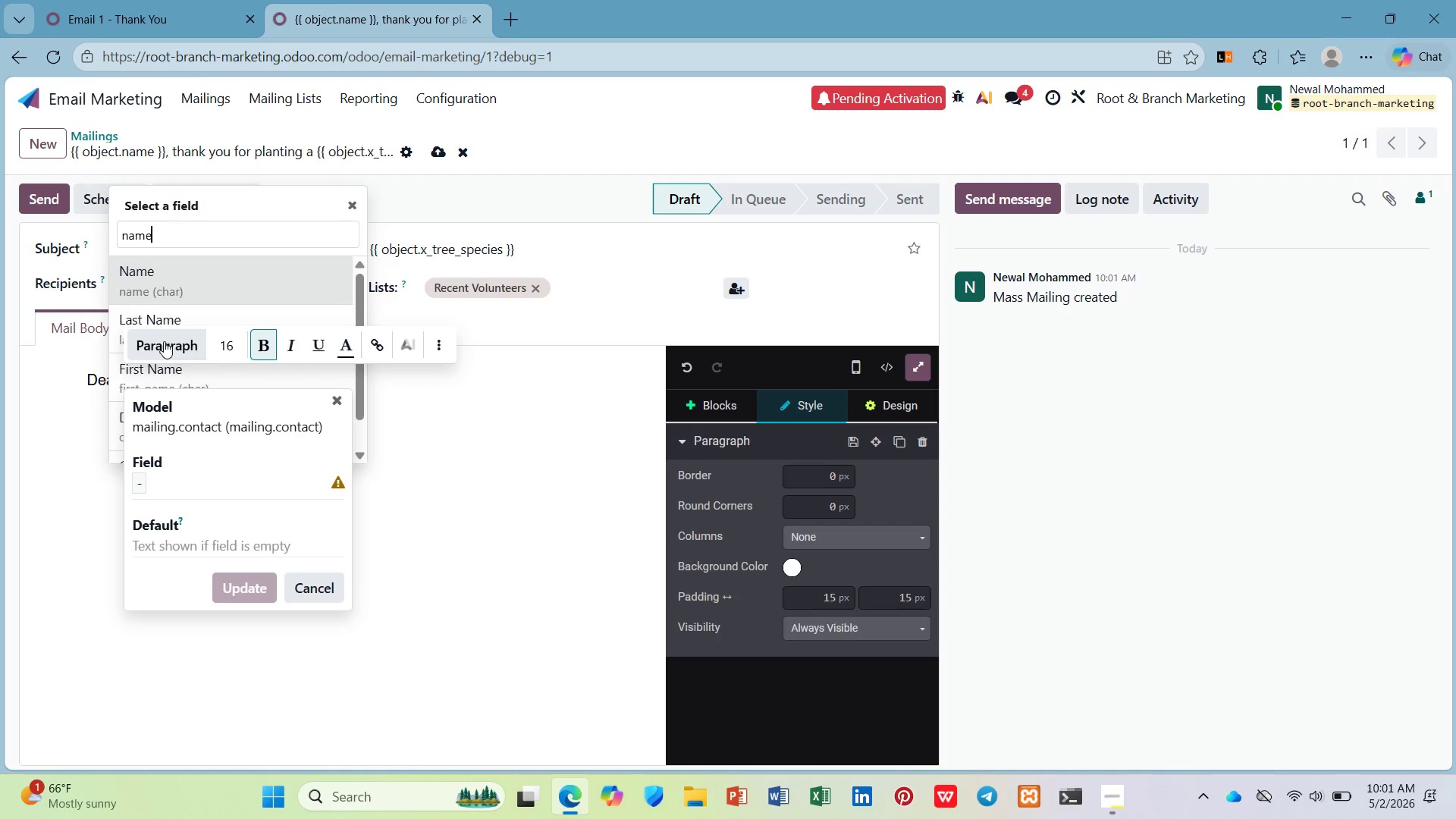 
key(Enter)
 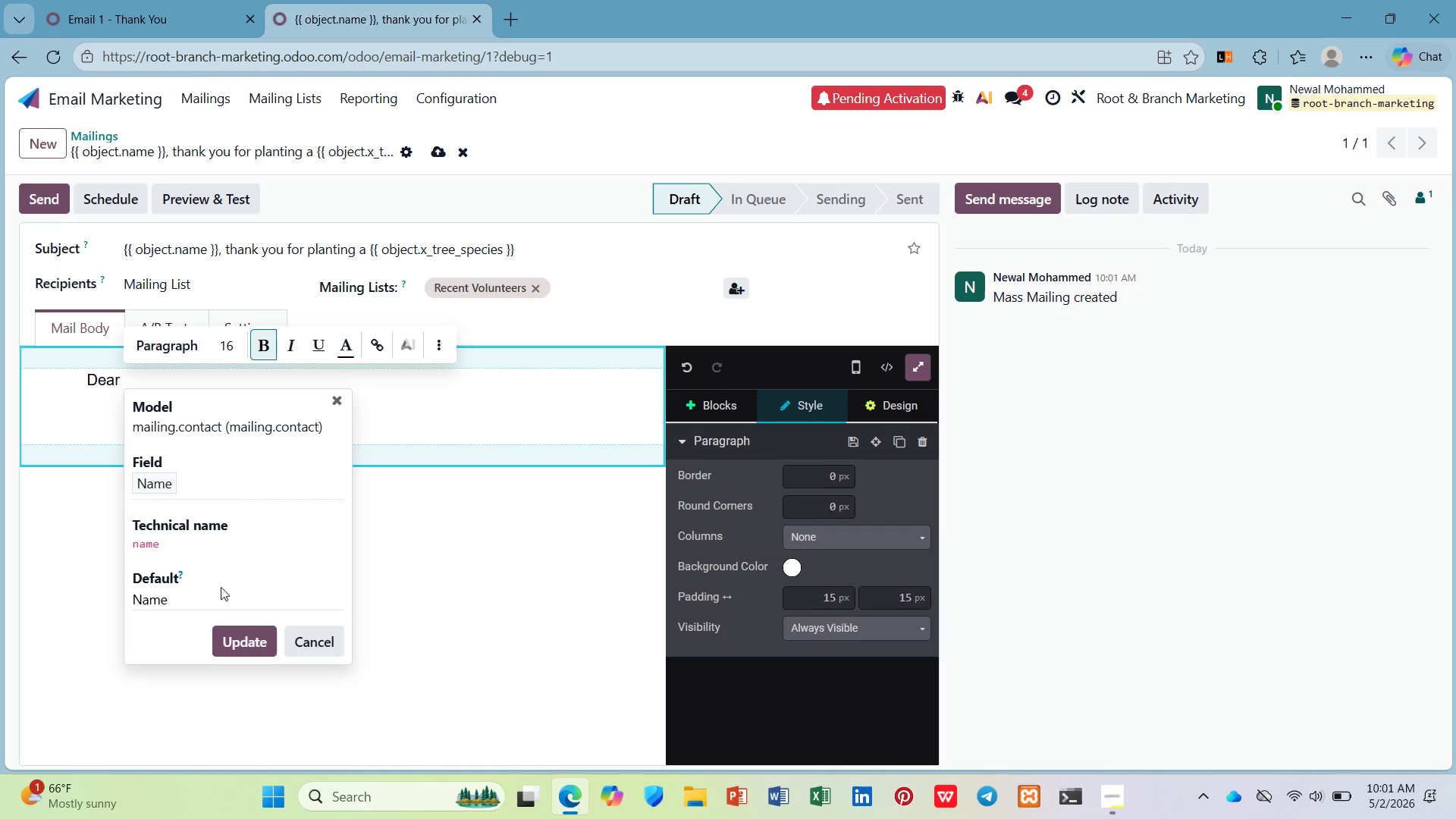 
left_click([228, 629])
 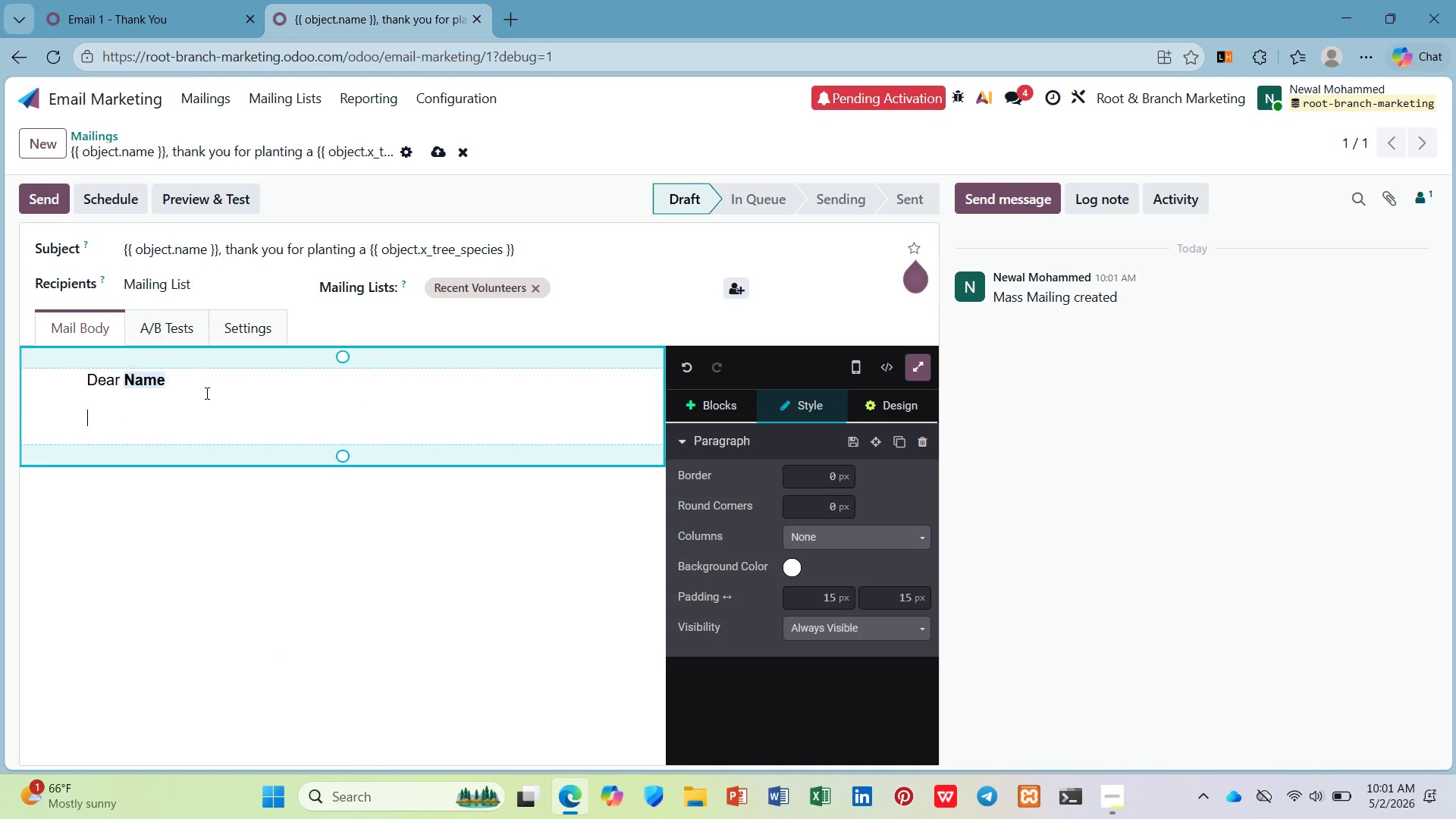 
left_click([204, 388])
 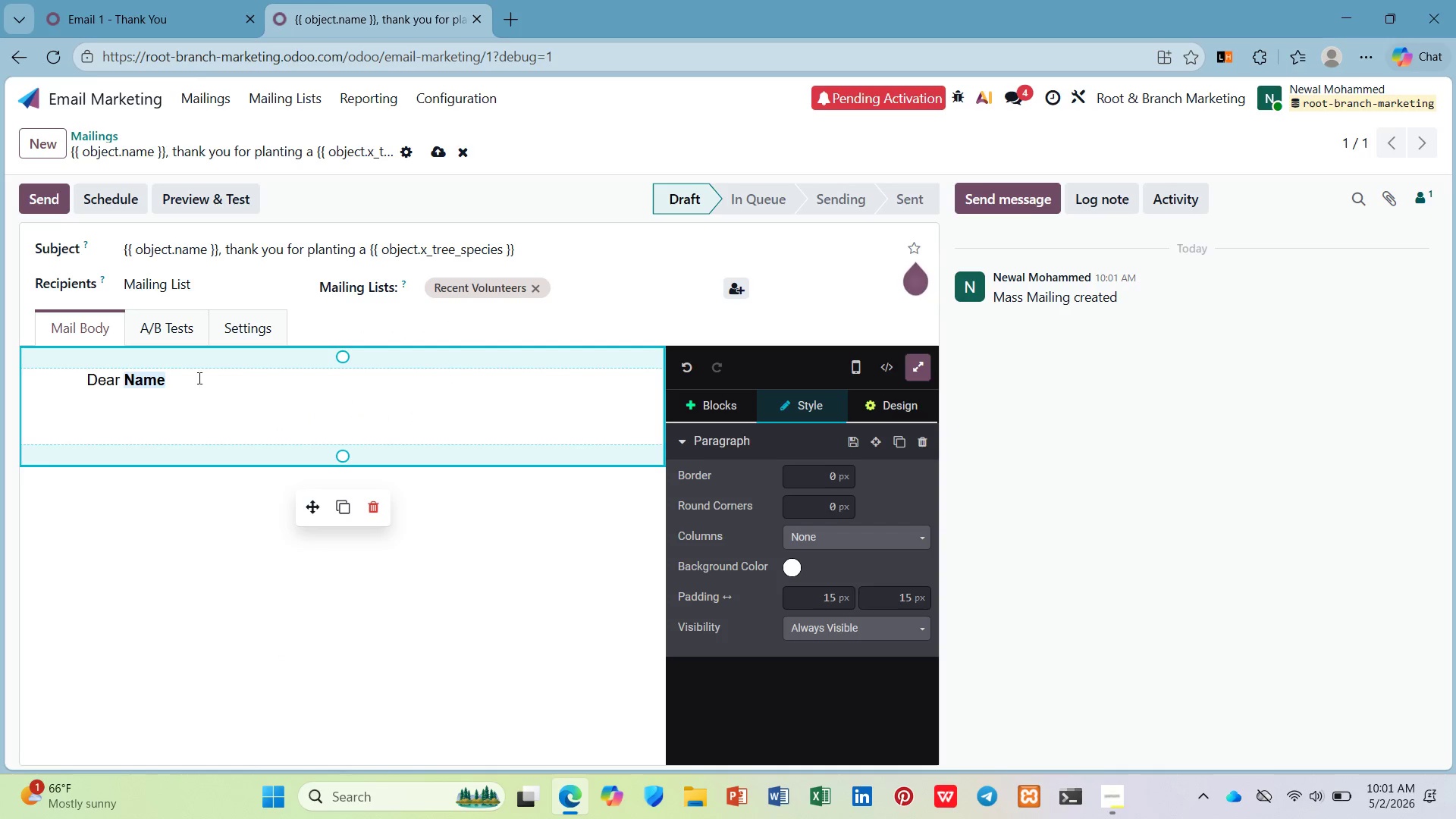 
left_click([195, 374])
 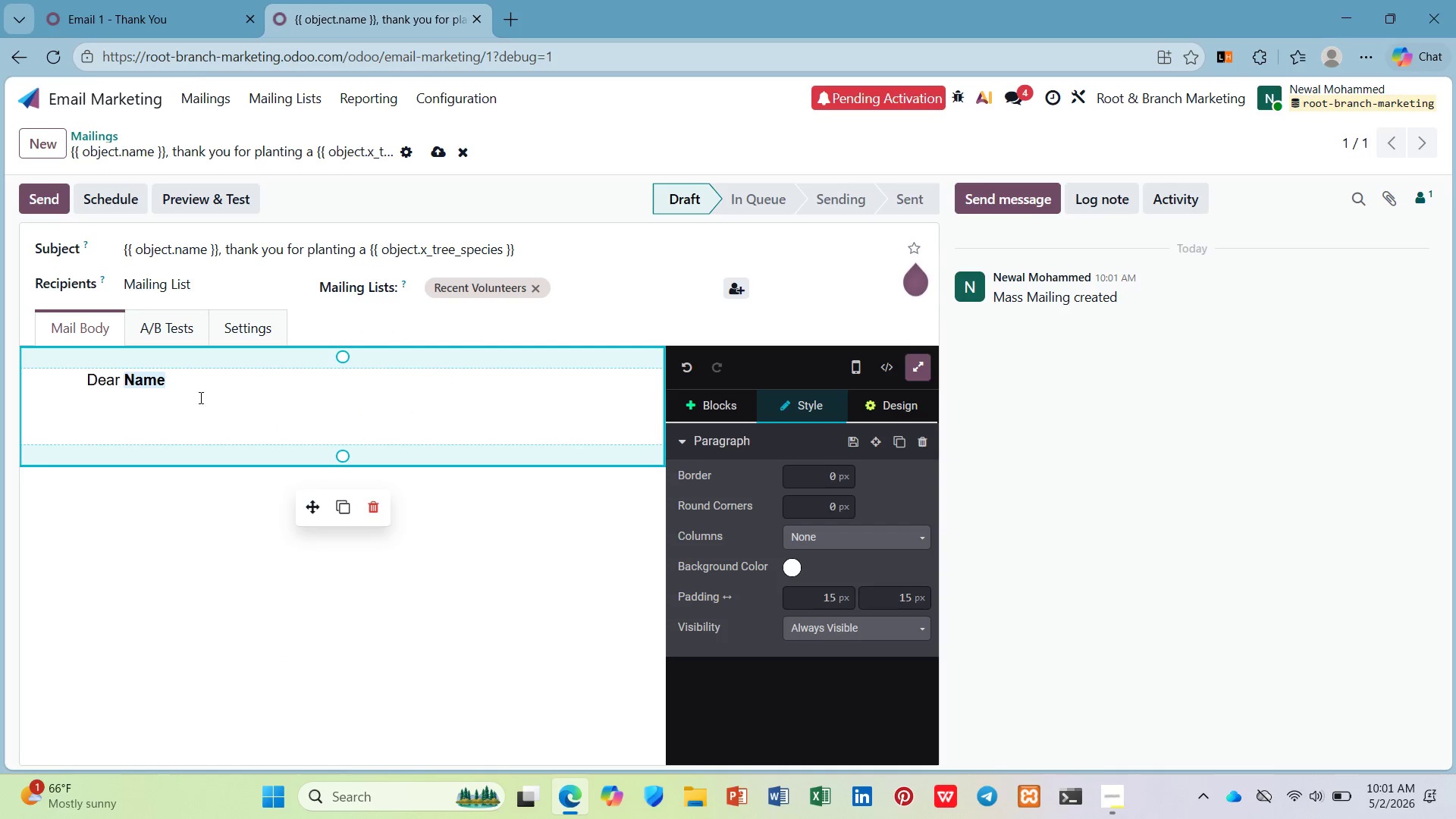 
key(Comma)
 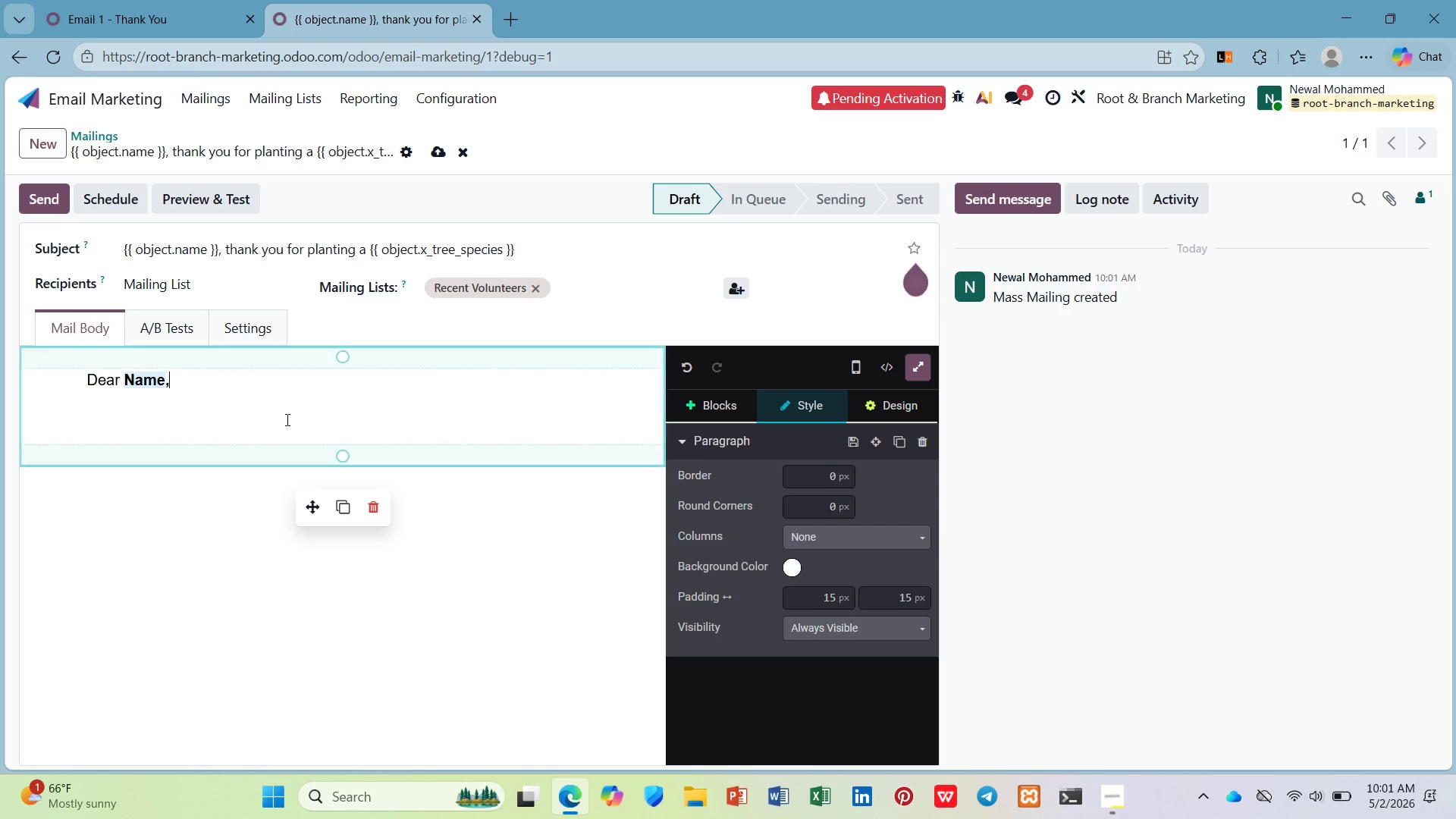 
key(Enter)
 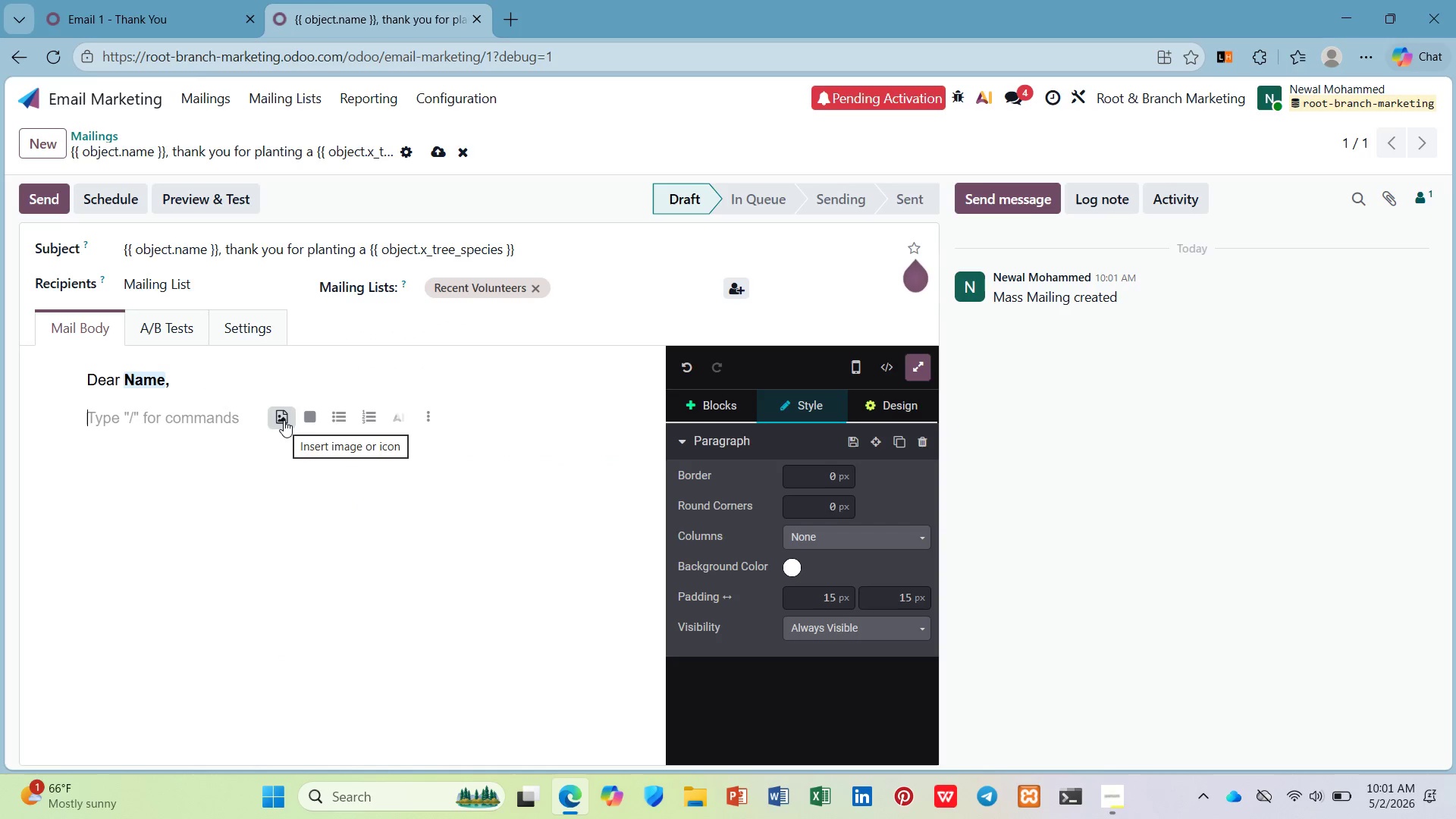 
key(Shift+T)
 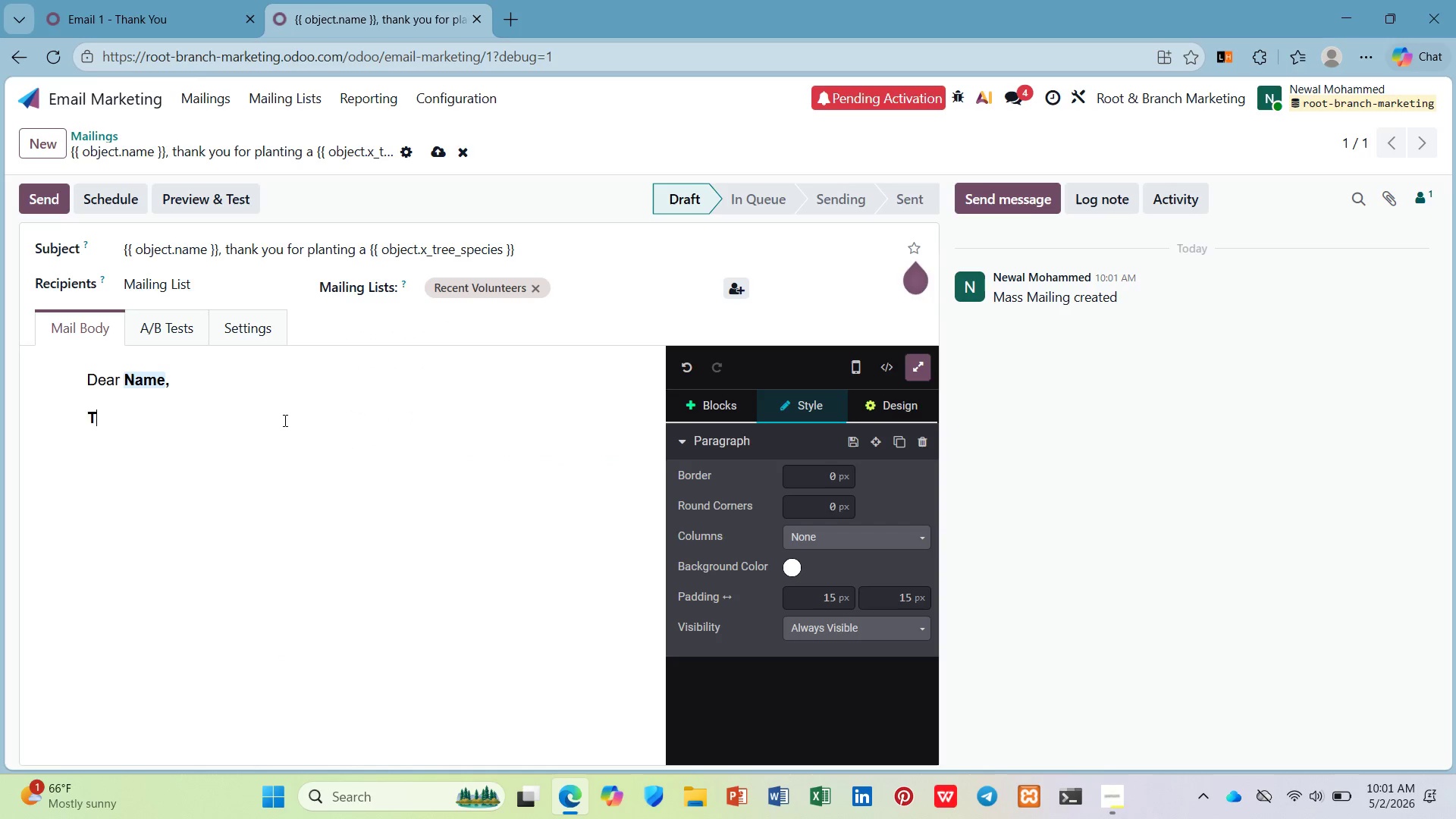 
key(Backspace)
 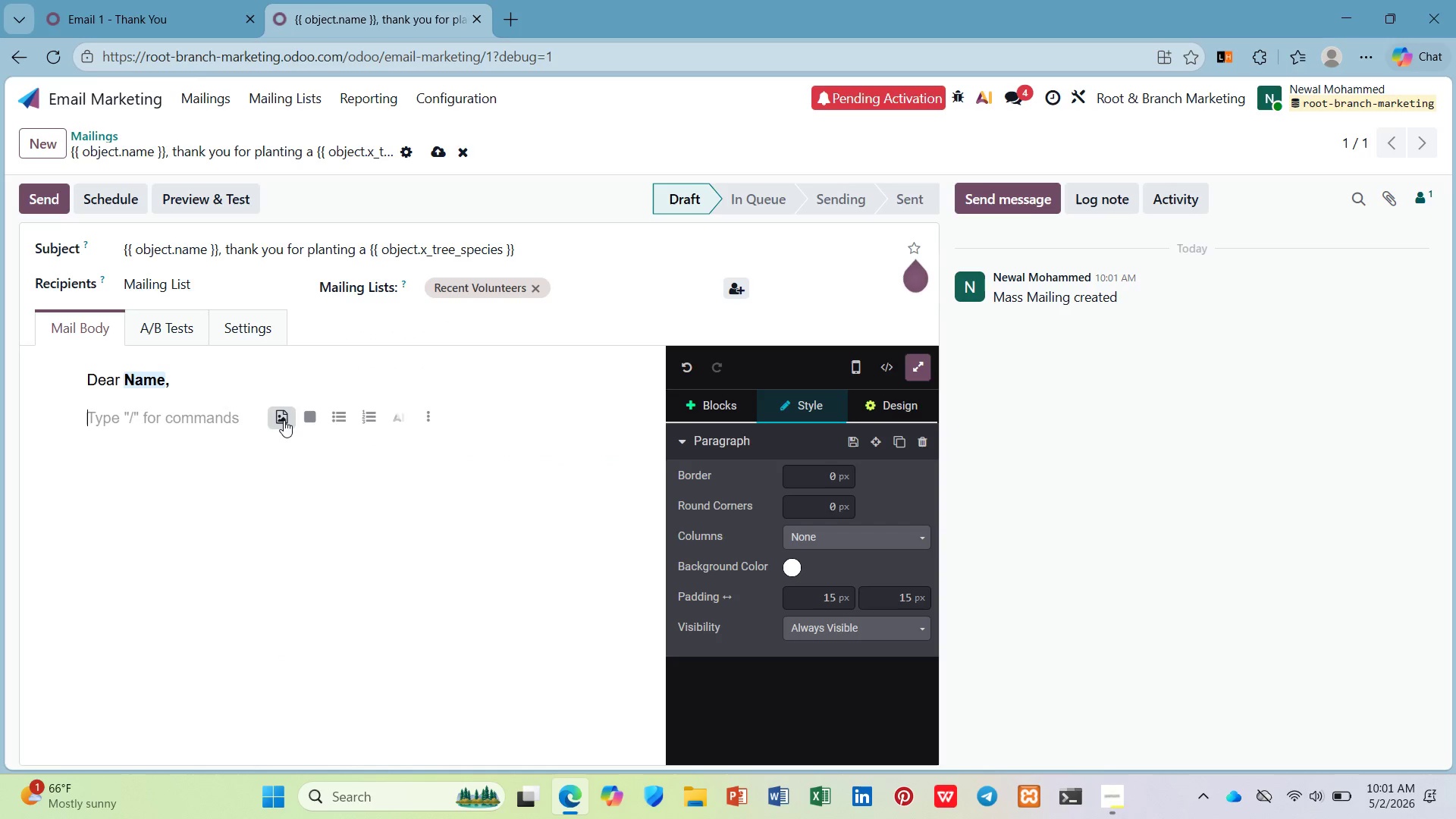 
key(Control+ControlLeft)
 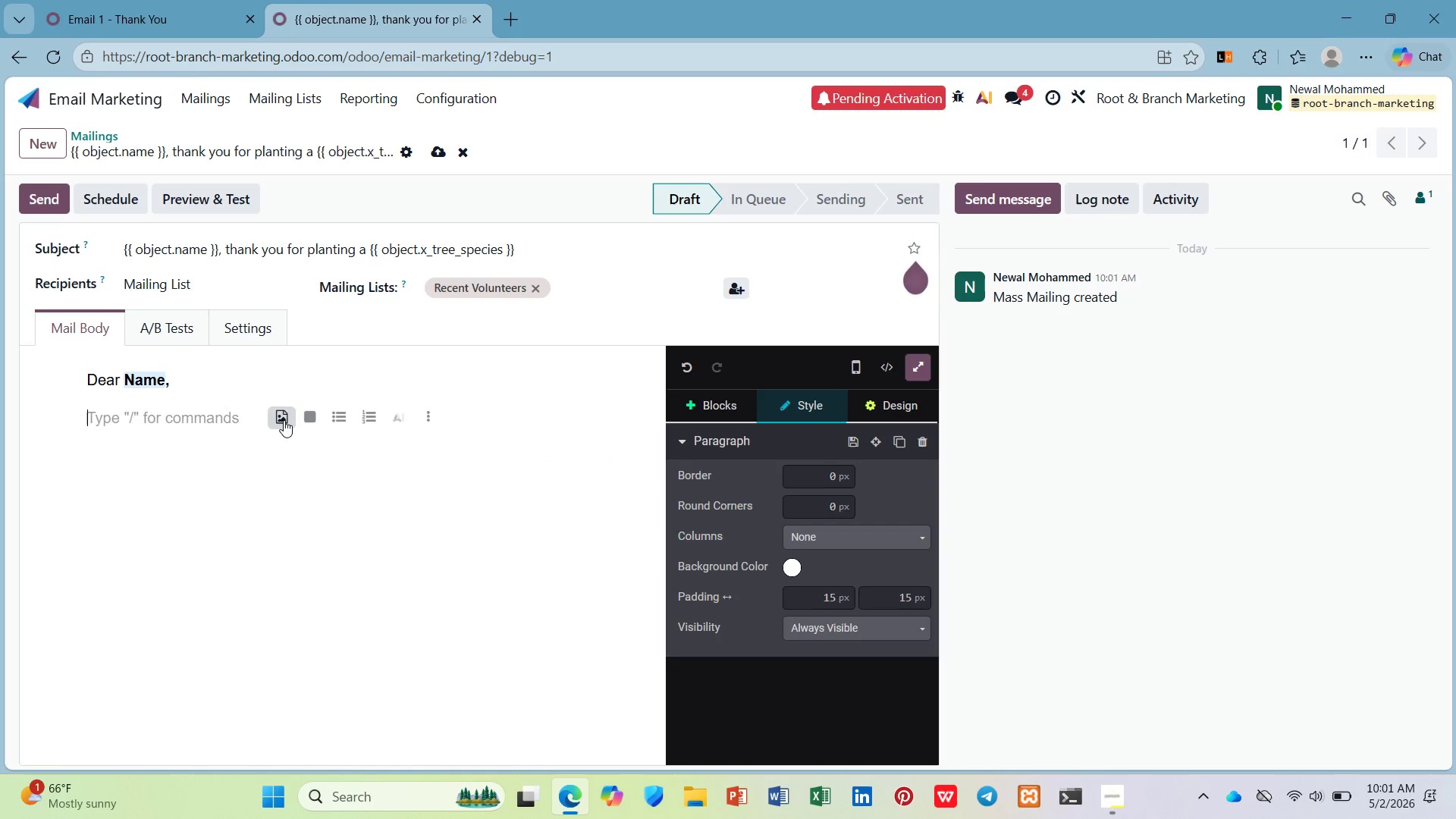 
key(Control+B)
 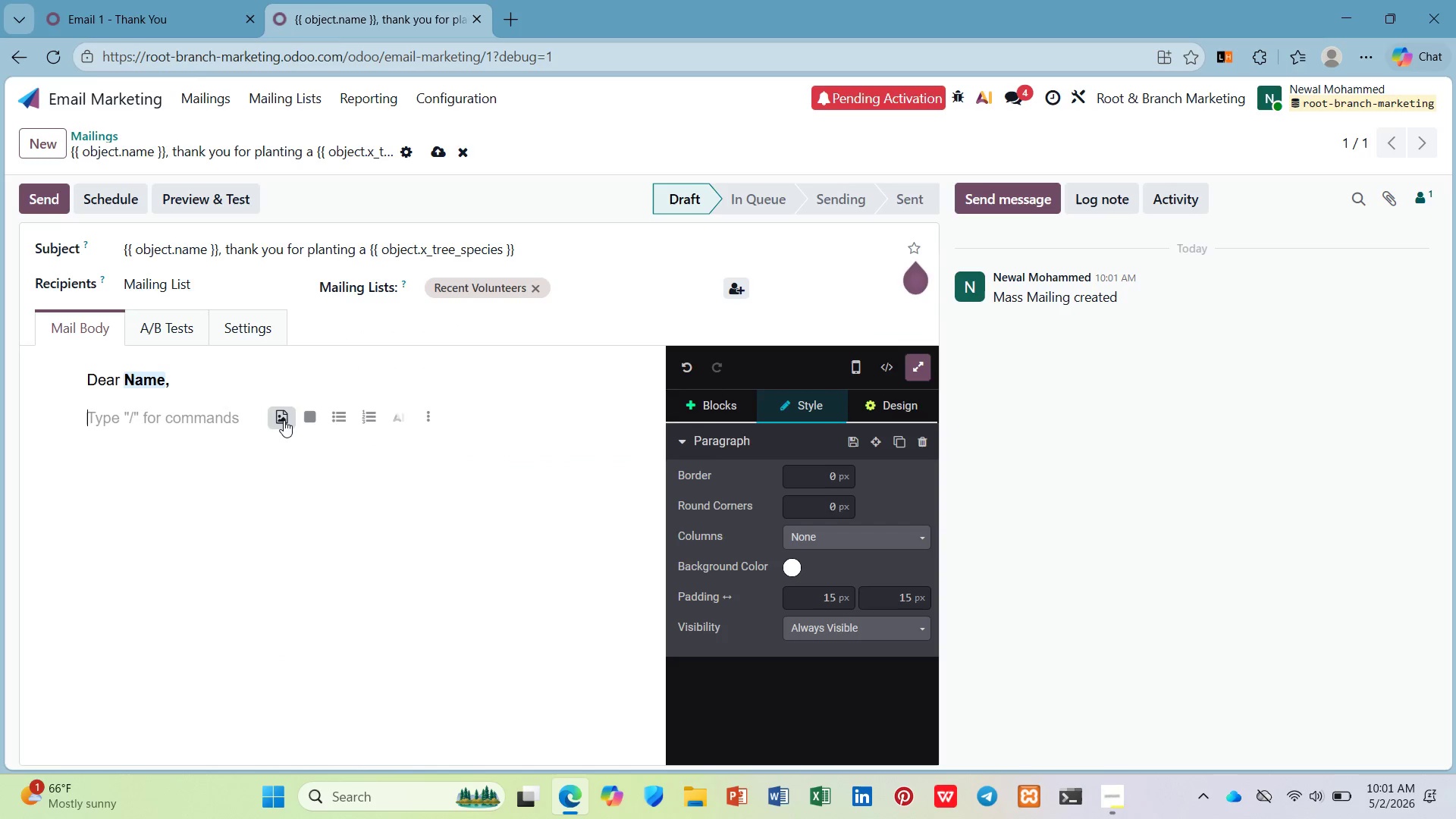 
type(Than yo )
key(Backspace)
type(y )
key(Backspace)
key(Backspace)
type(u for spending your Sa)
 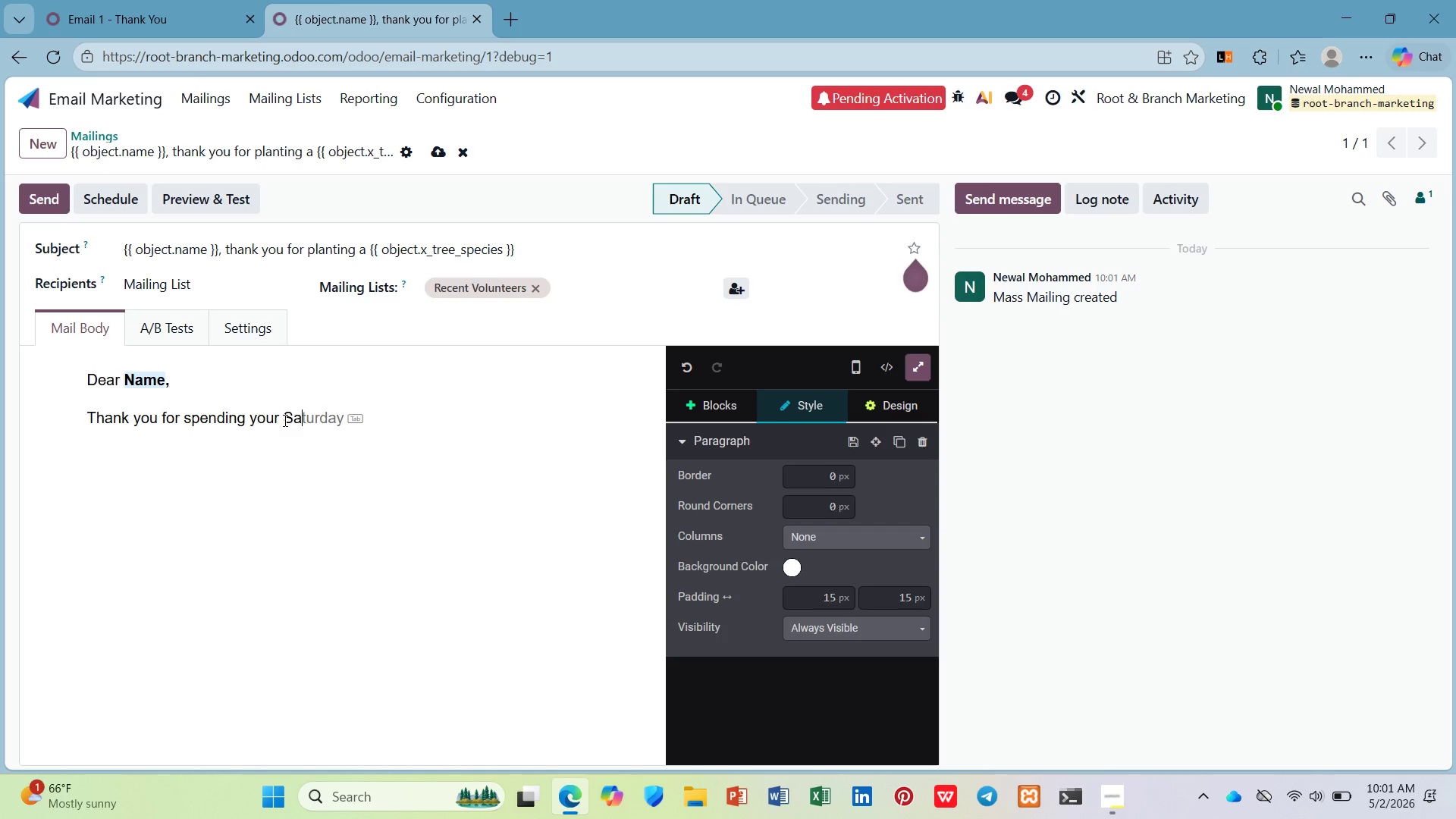 
hold_key(key=K, duration=0.31)
 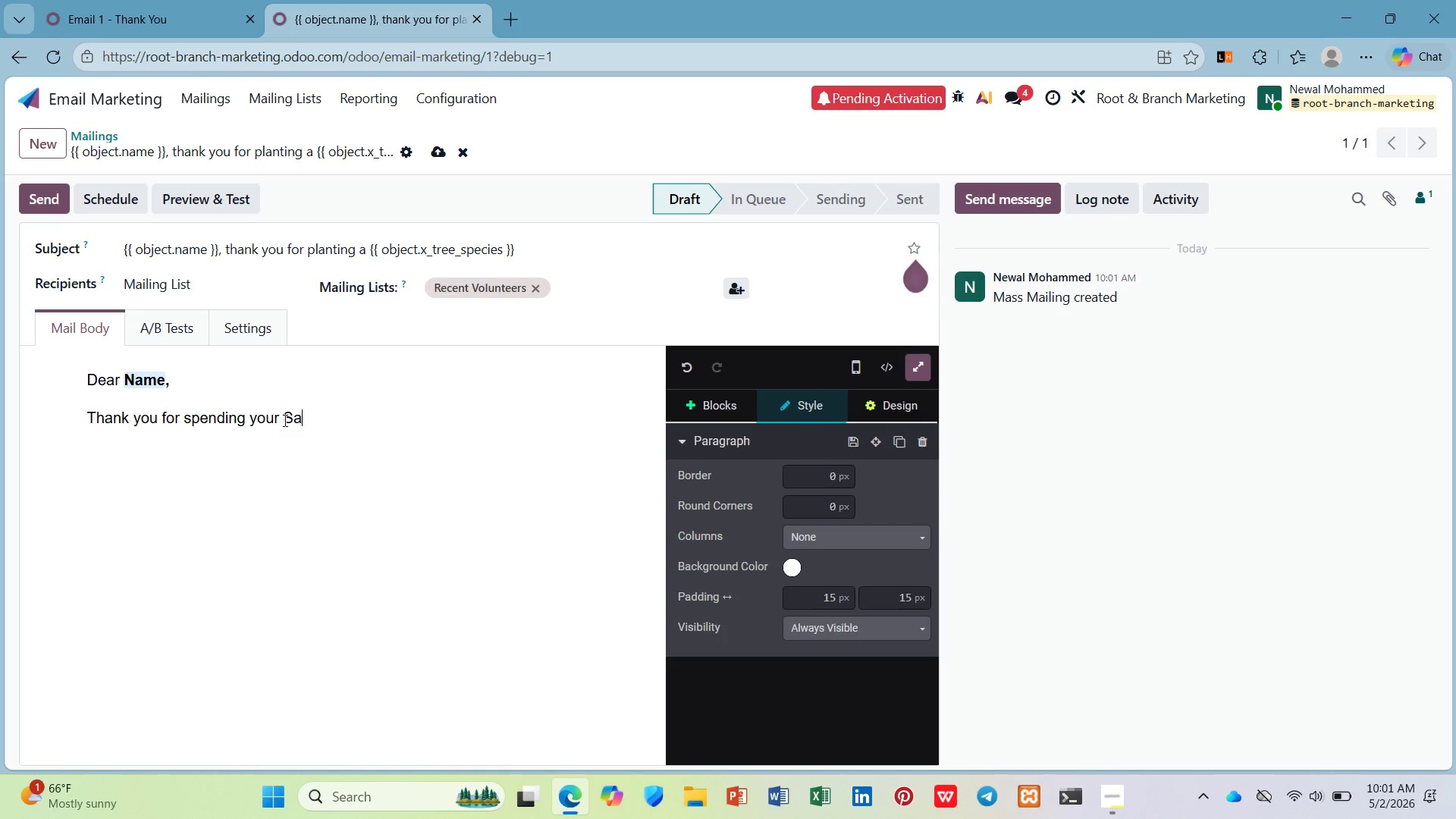 
wait(5.38)
 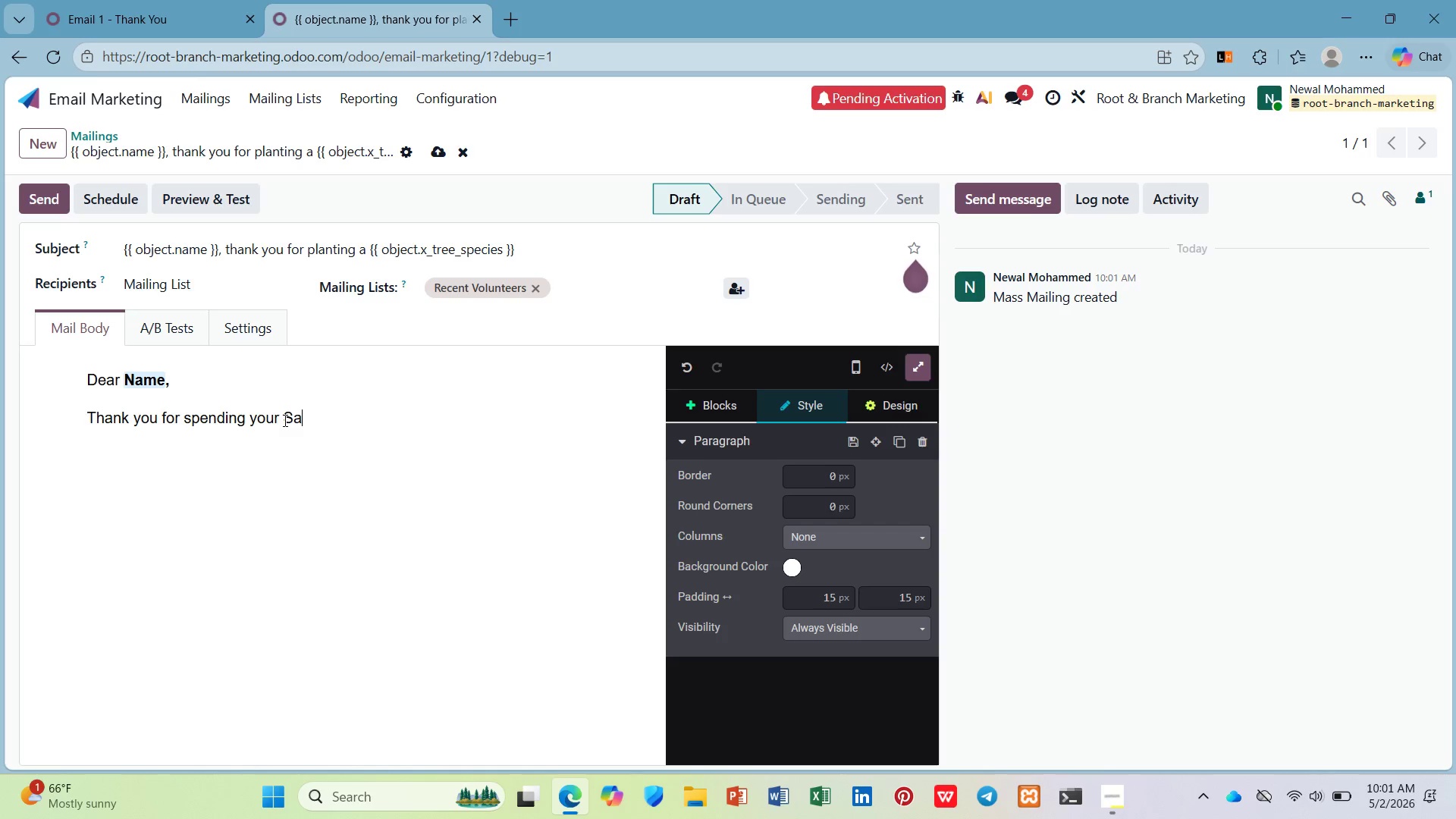 
key(ArrowRight)
 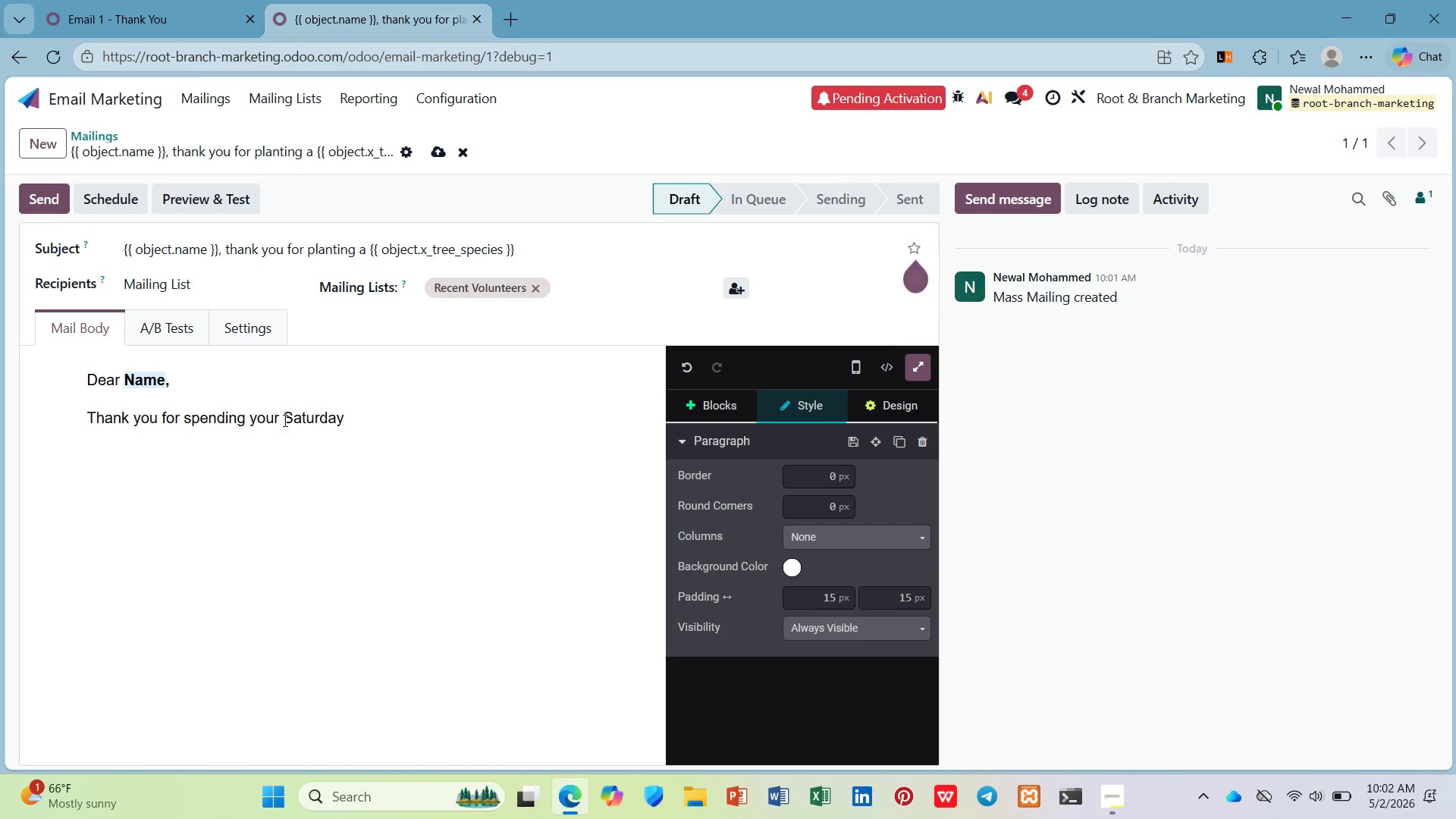 
type( planting a )
 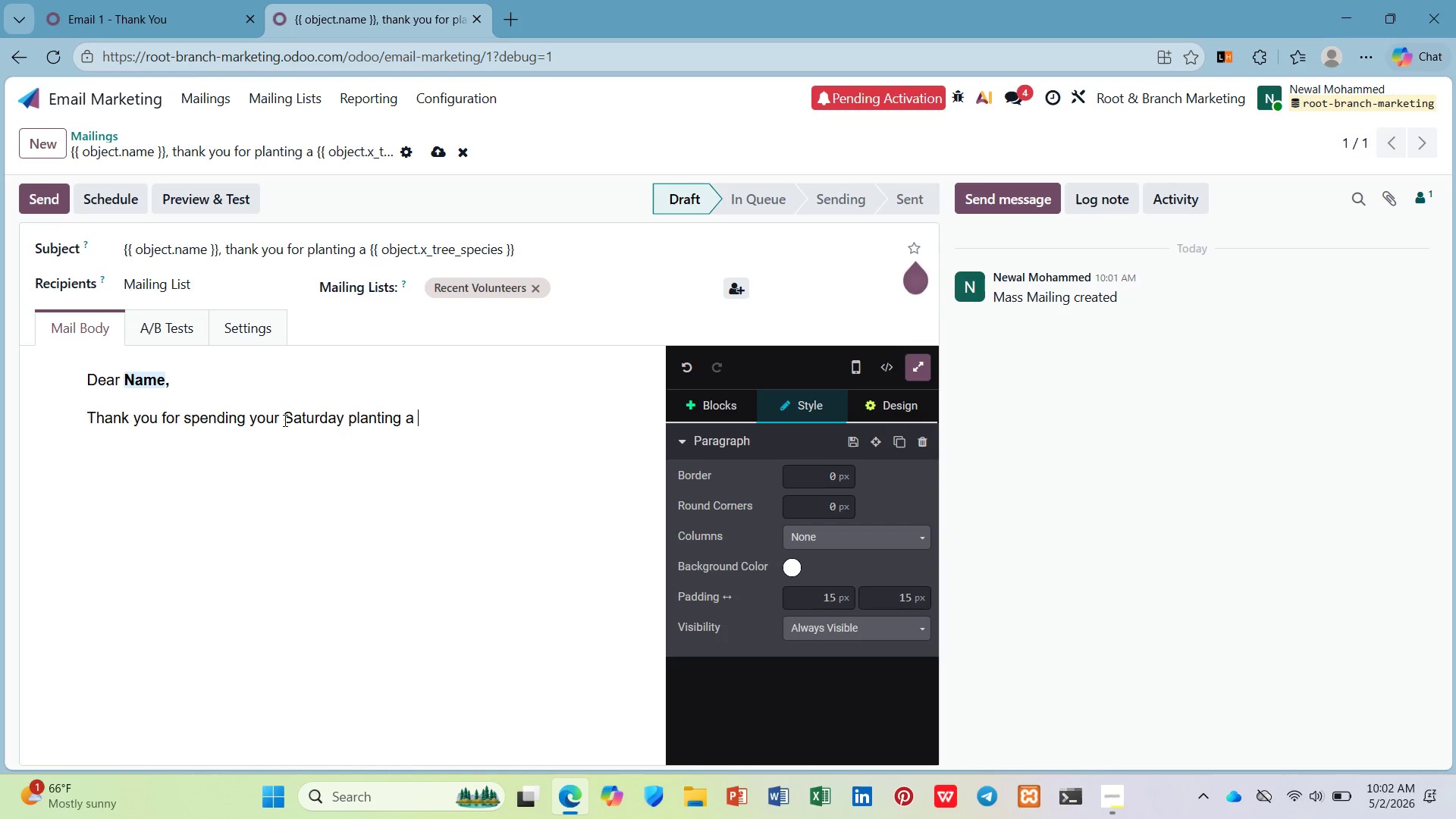 
hold_key(key=ShiftLeft, duration=0.67)
 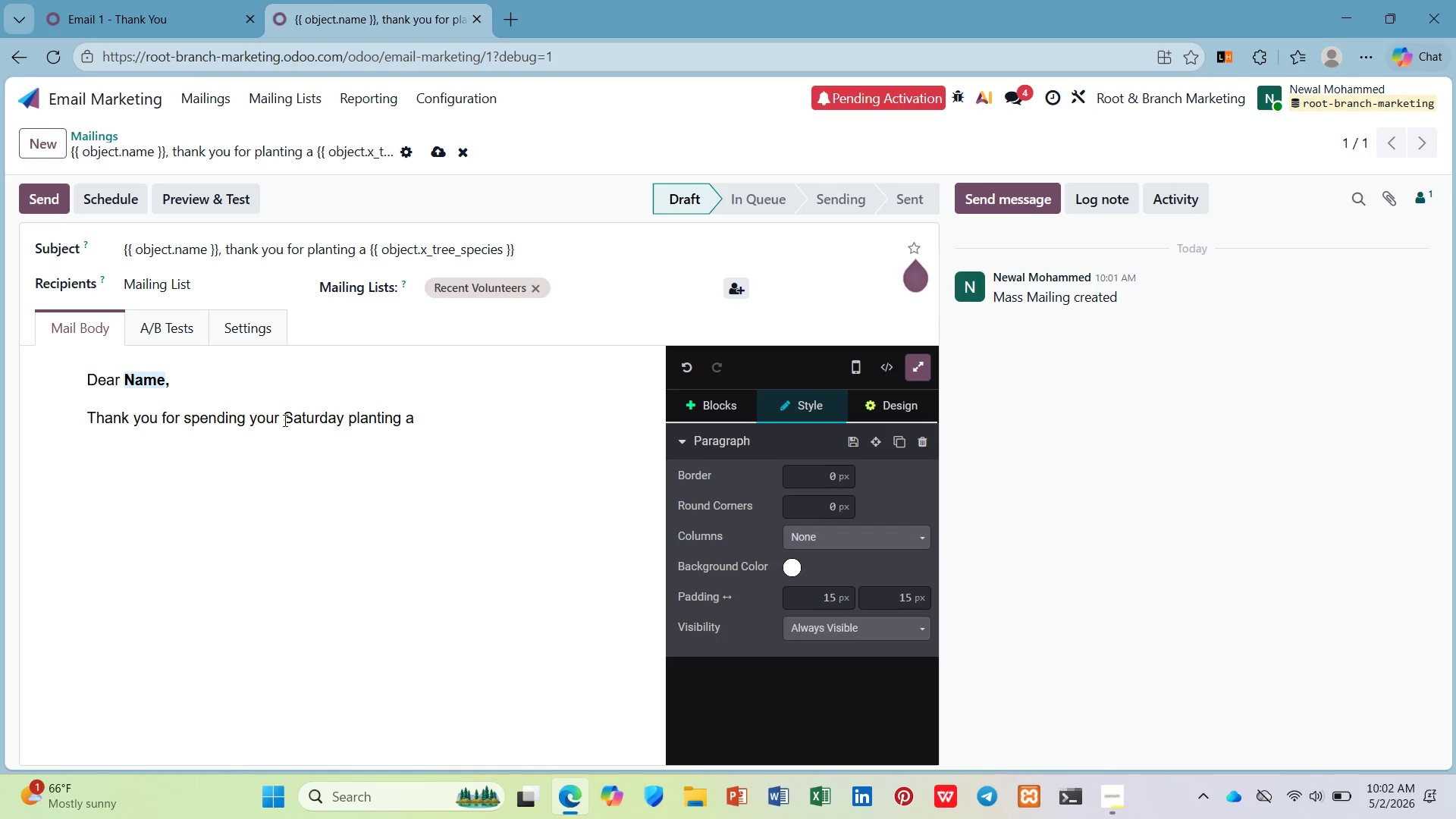 
key(Control+B)
 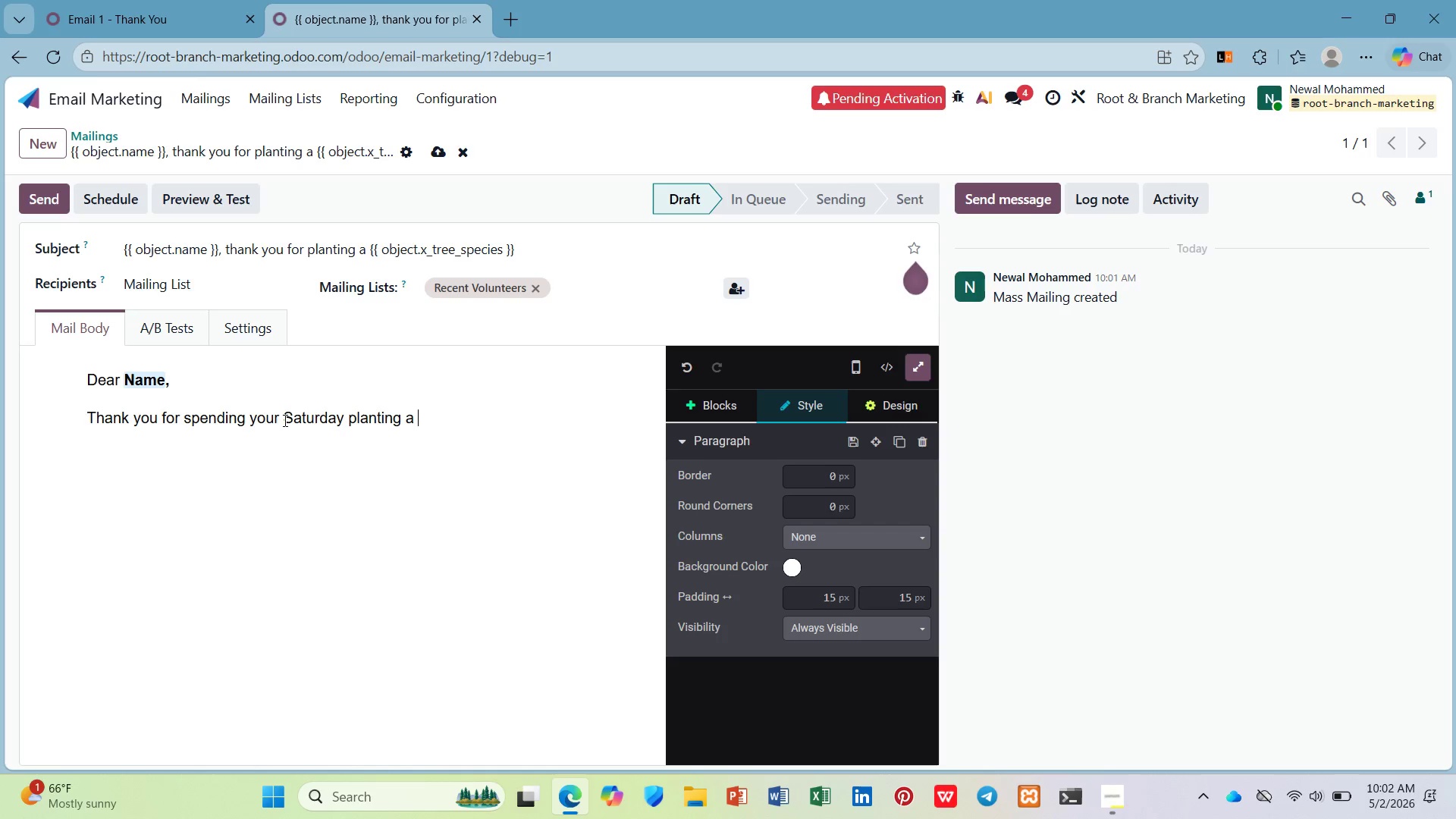 
key(Slash)
 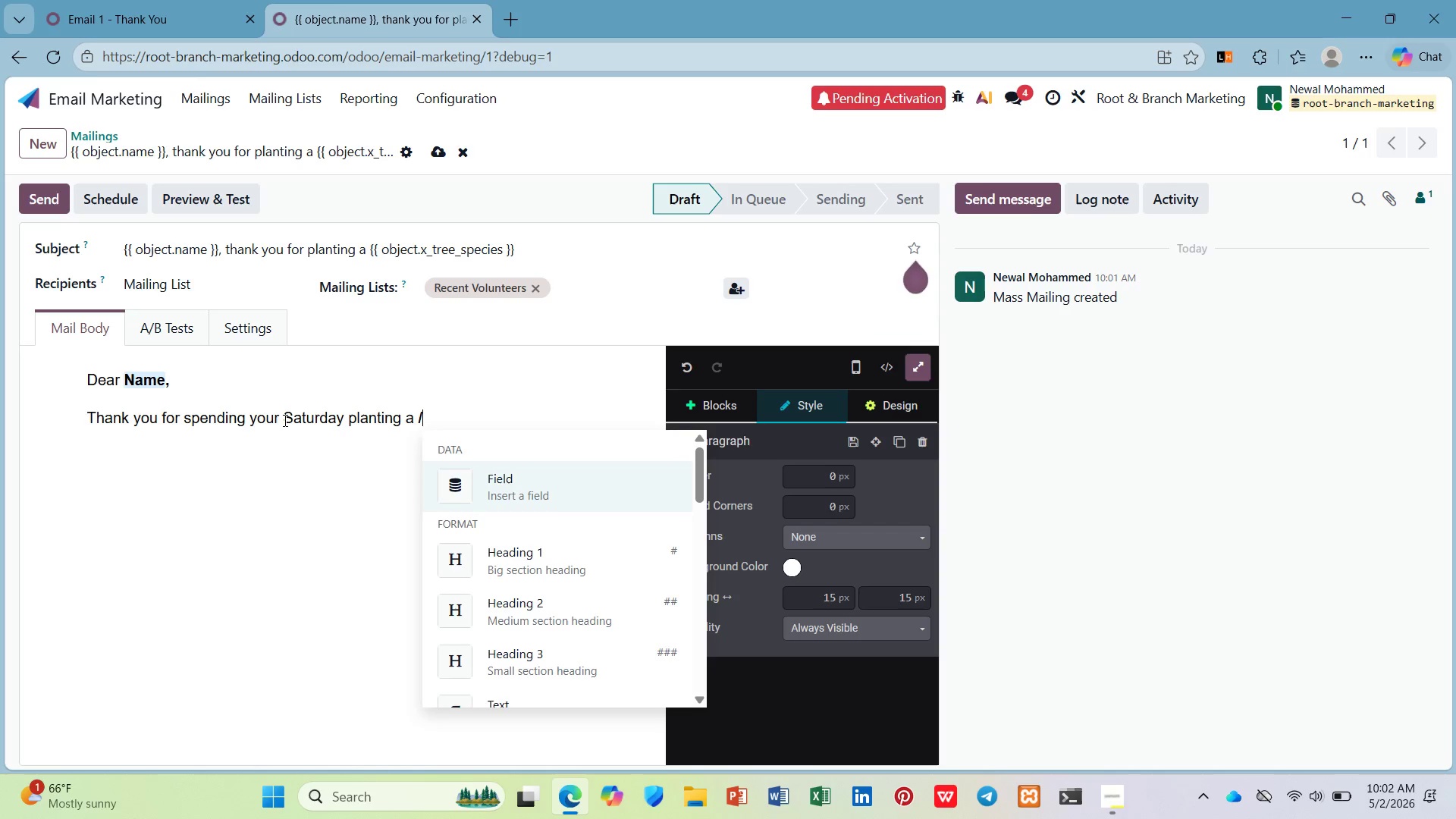 
key(Enter)
 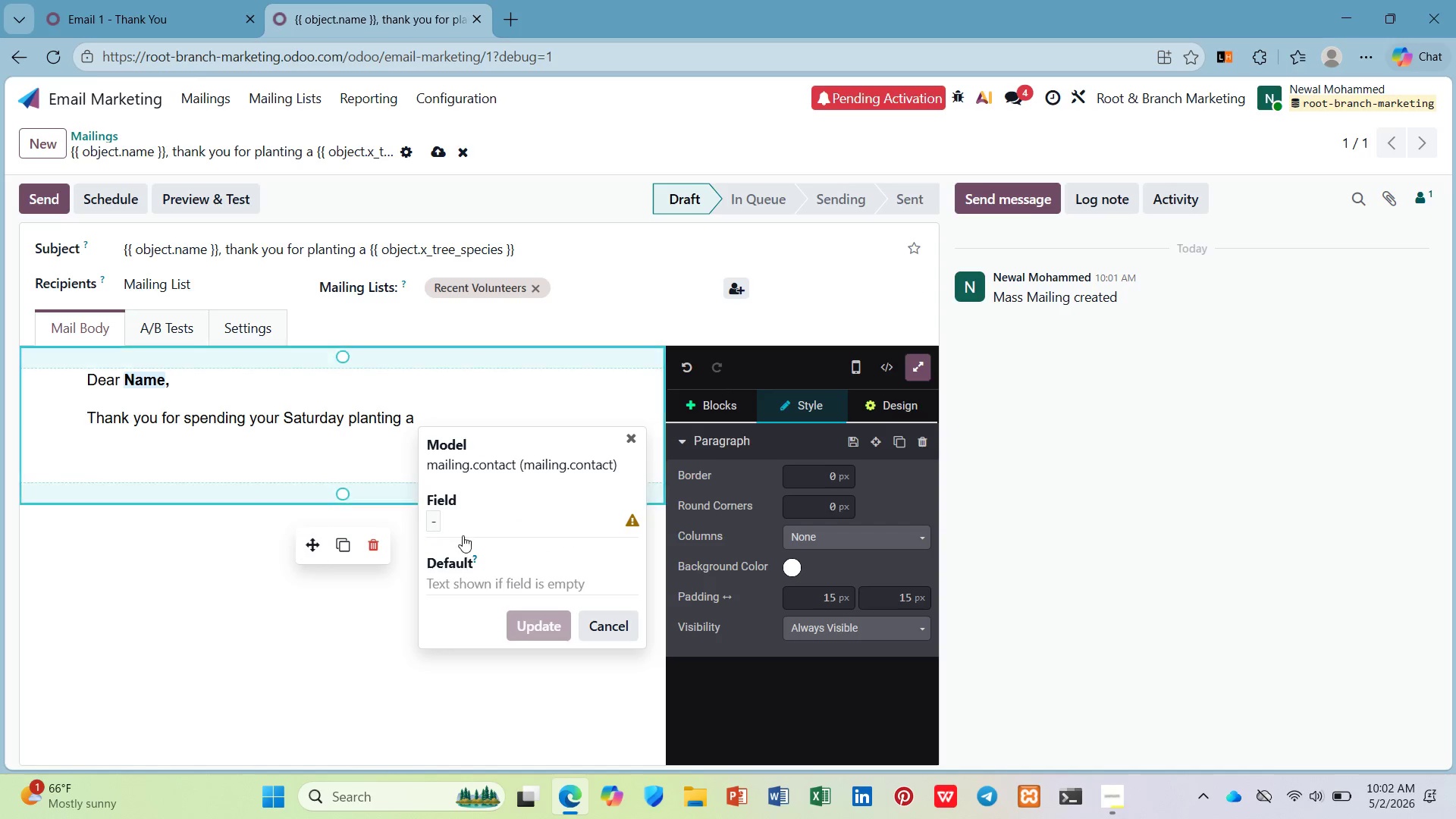 
left_click([439, 524])
 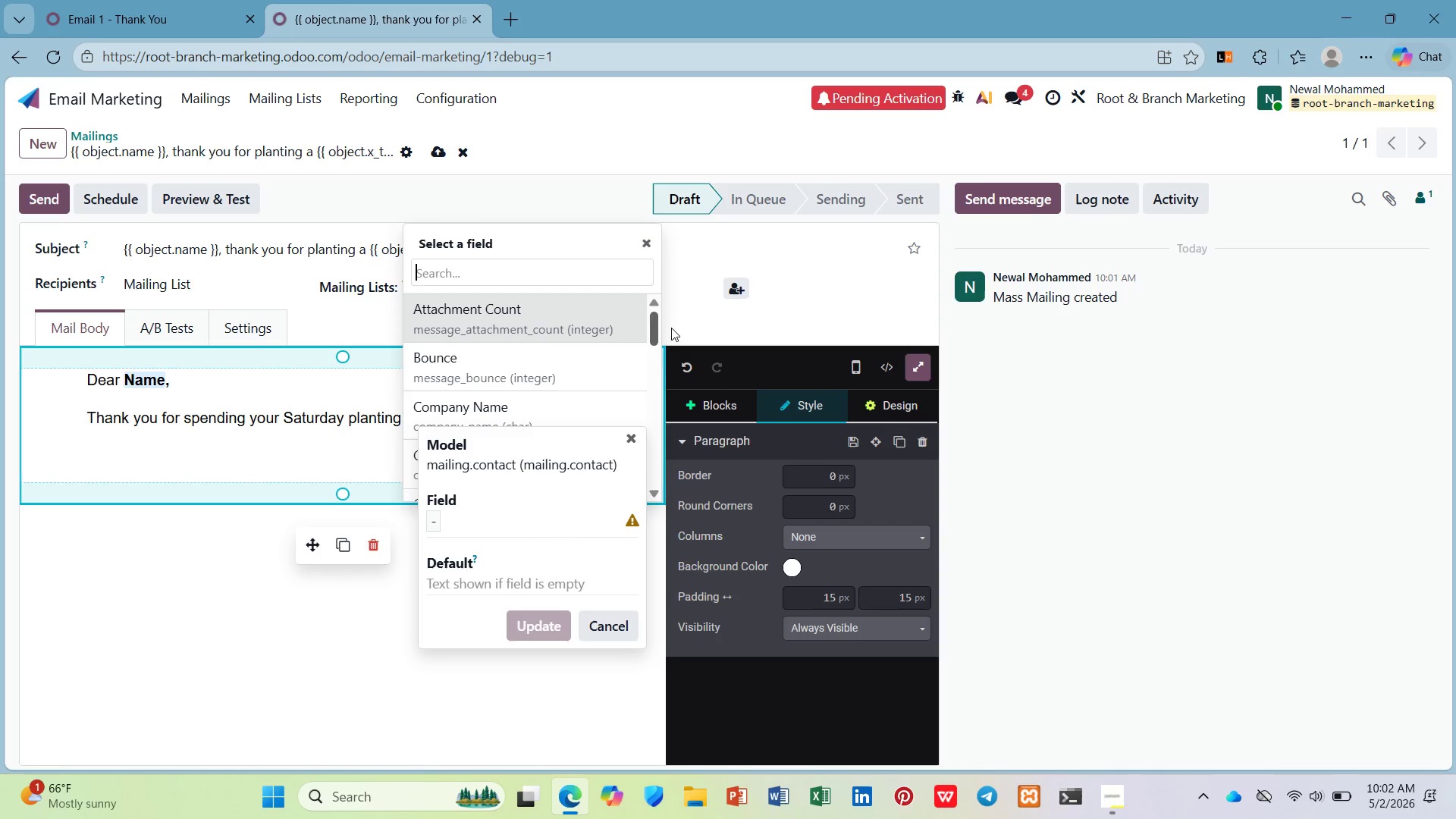 
left_click_drag(start_coordinate=[655, 328], to_coordinate=[676, 441])
 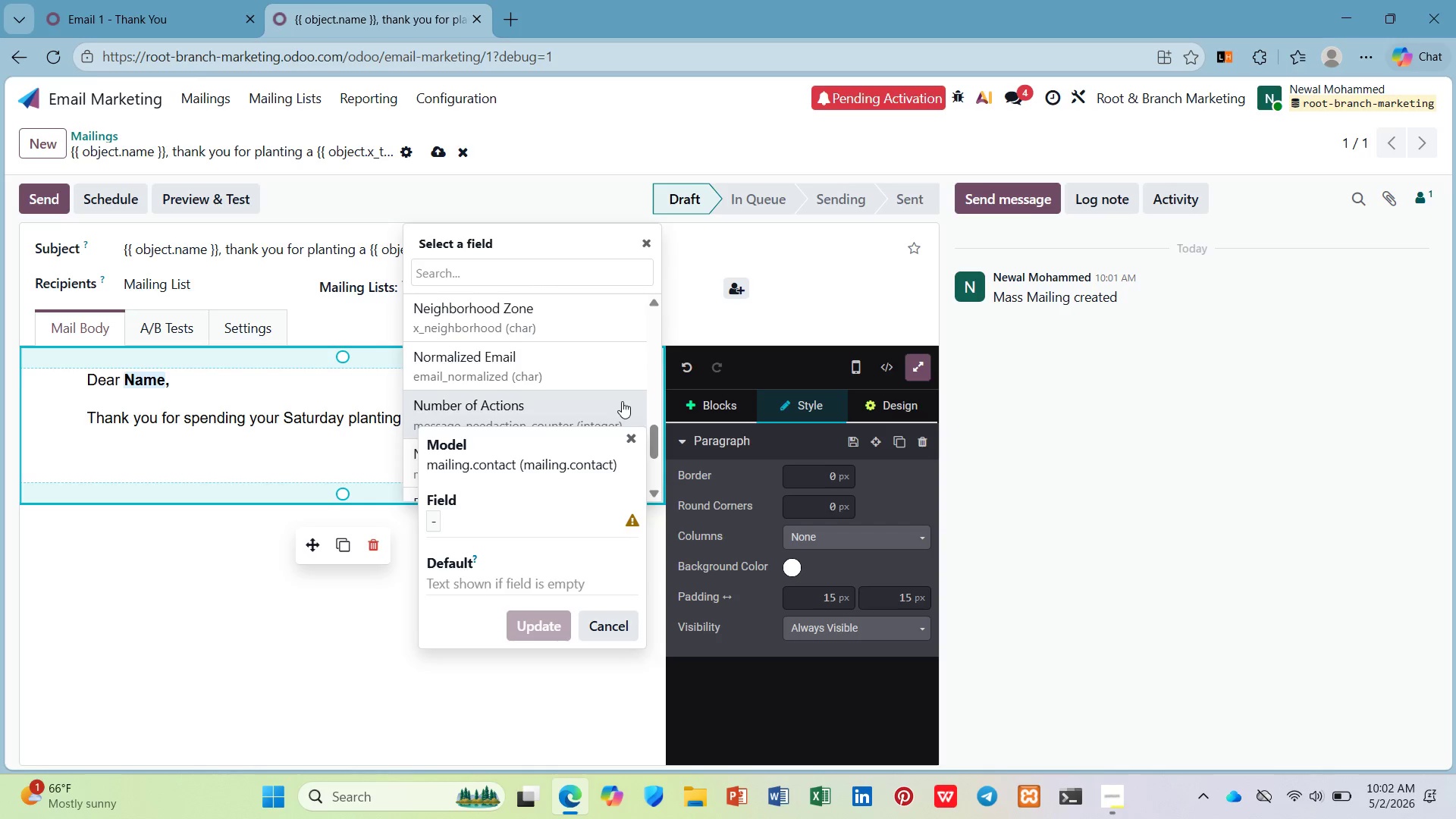 
scroll: coordinate [622, 401], scroll_direction: up, amount: 1.0
 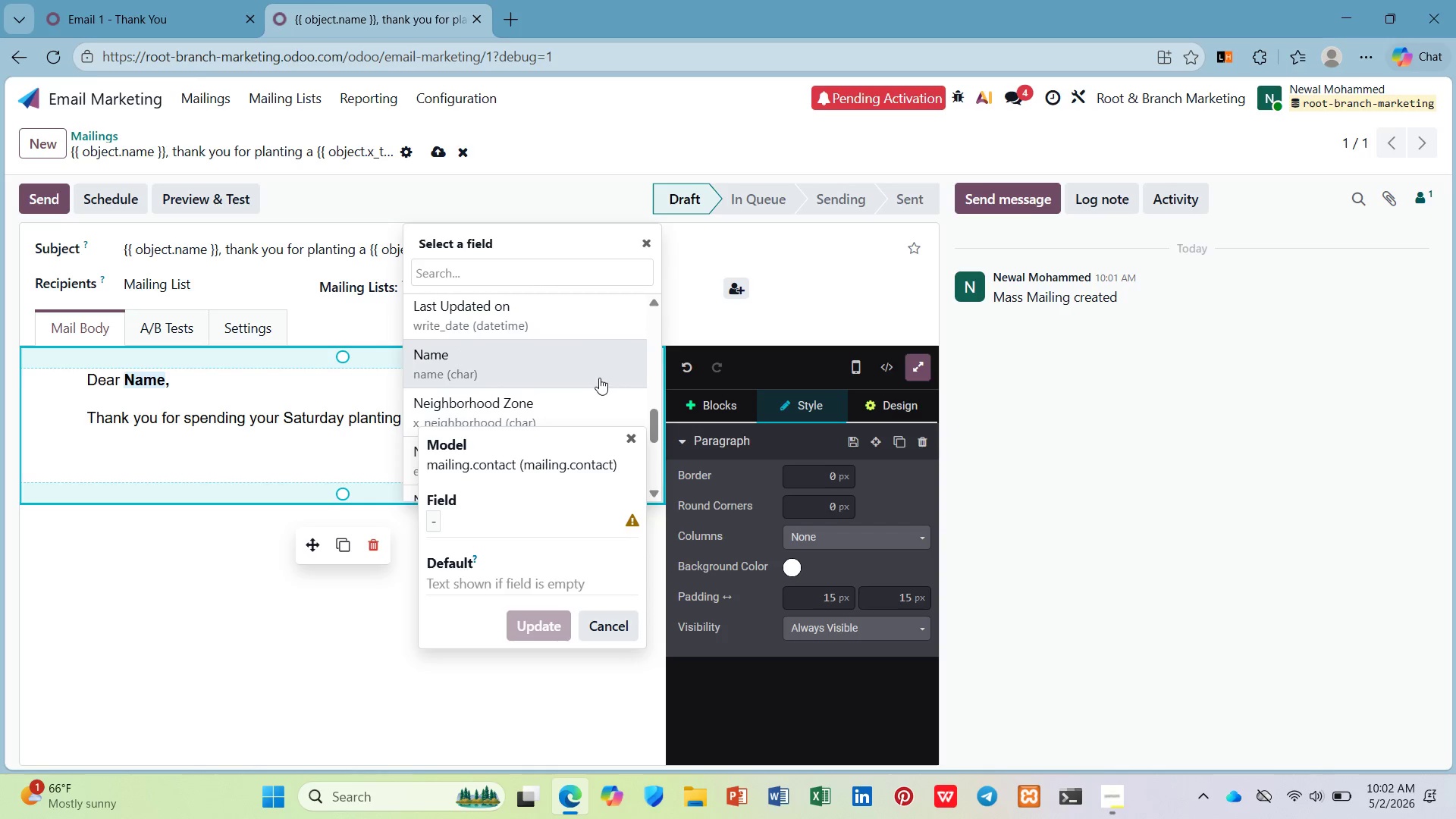 
scroll: coordinate [599, 378], scroll_direction: down, amount: 3.0
 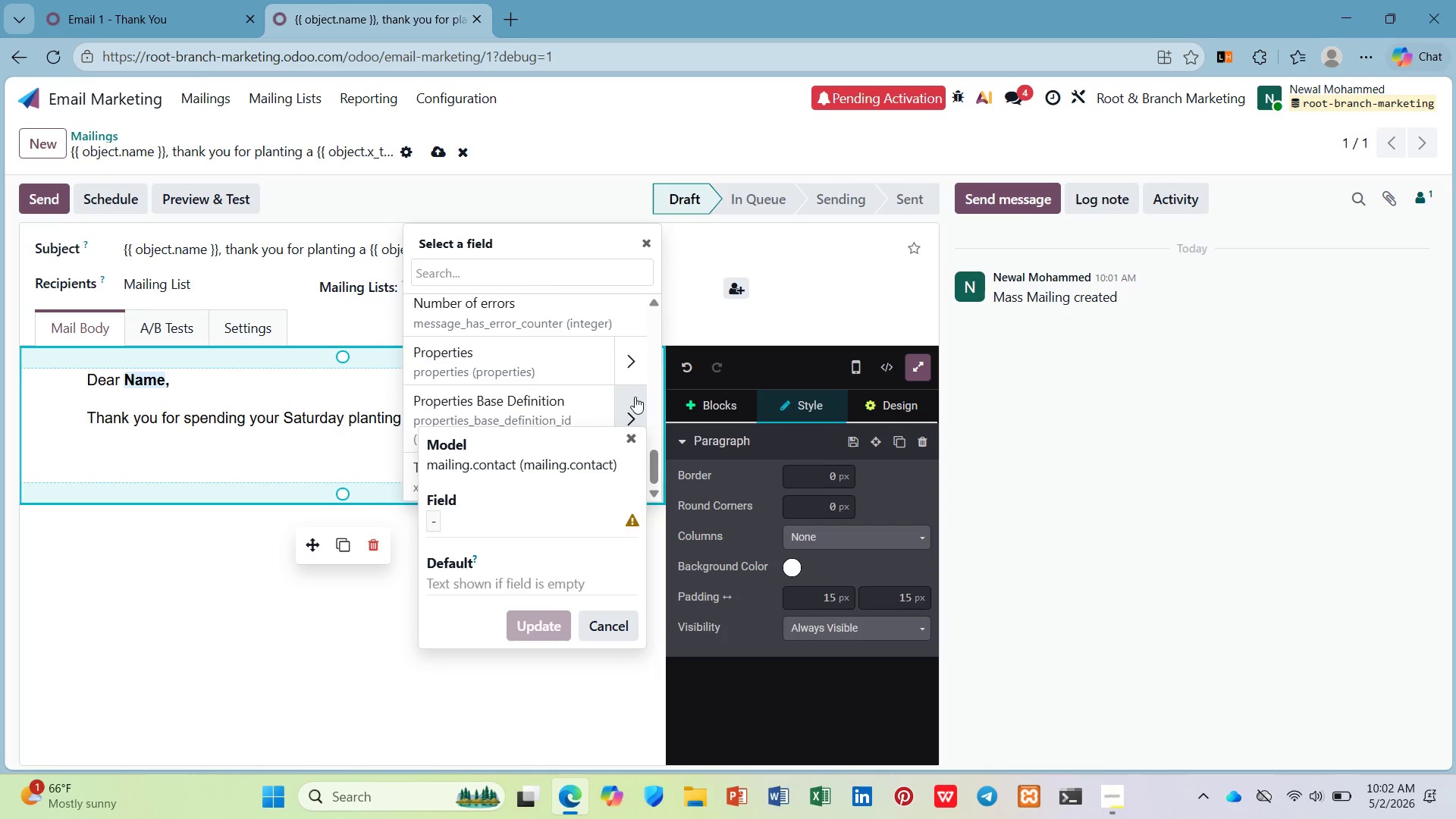 
left_click([410, 475])
 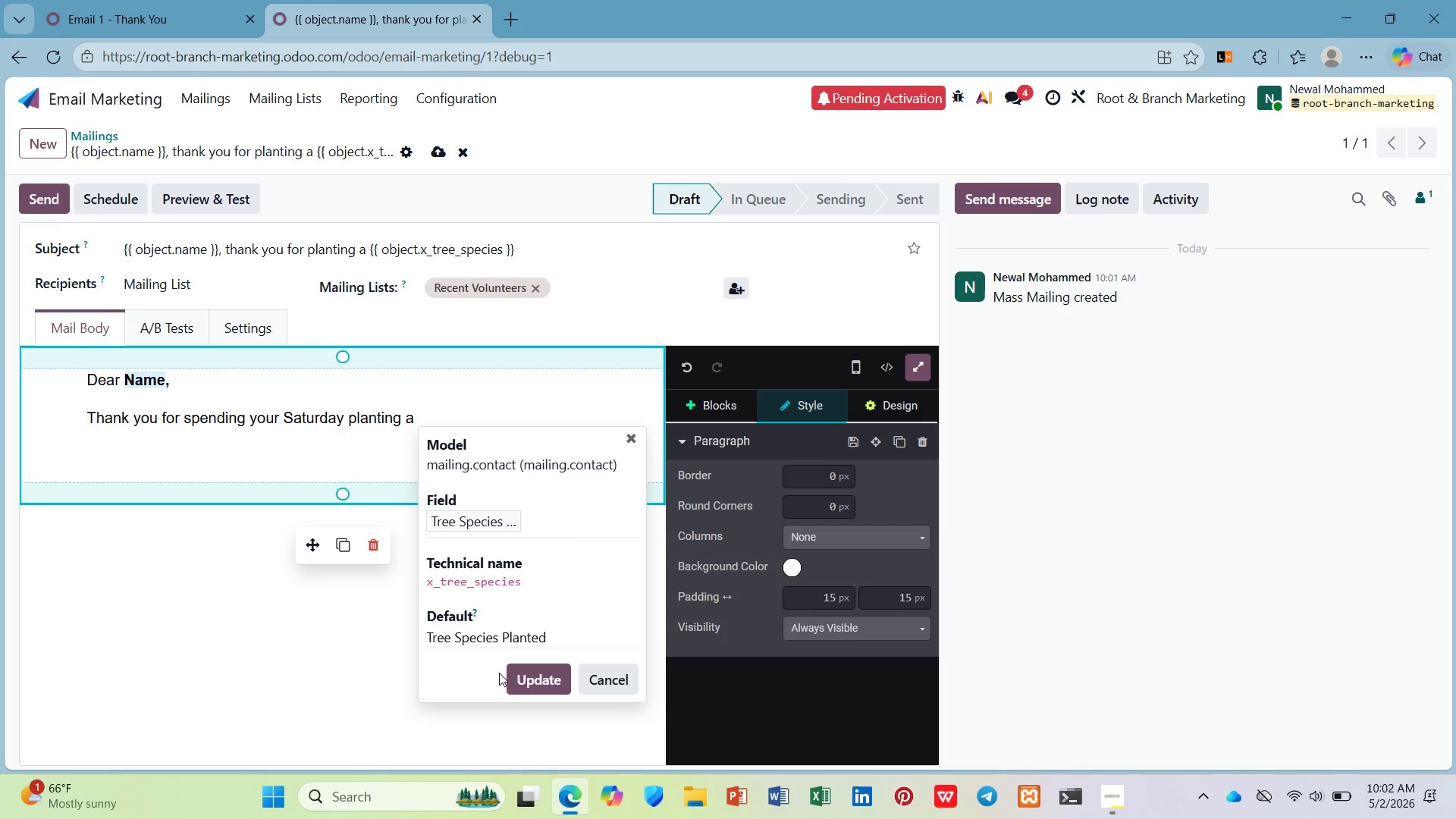 
left_click([513, 674])
 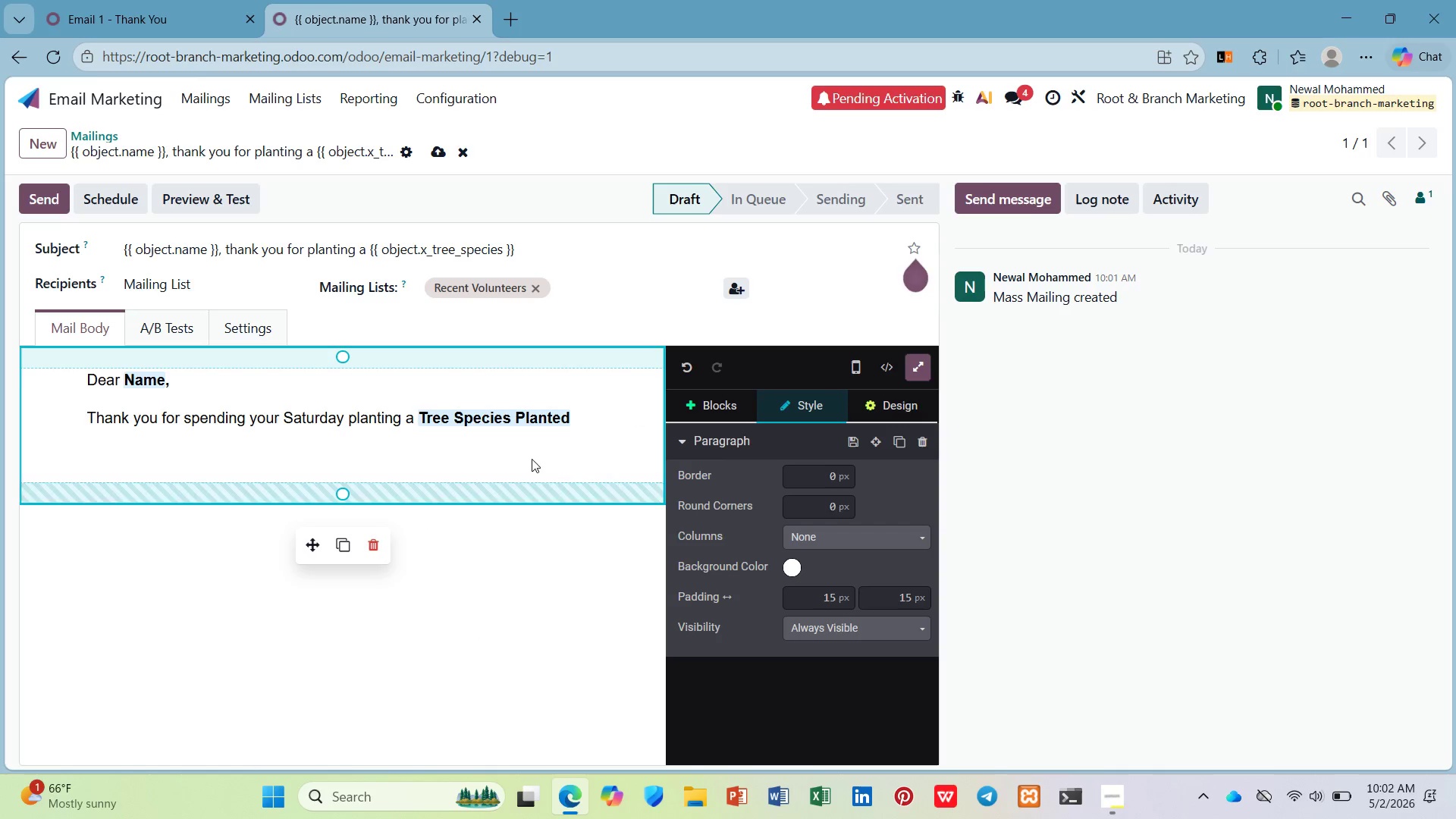 
left_click([572, 422])
 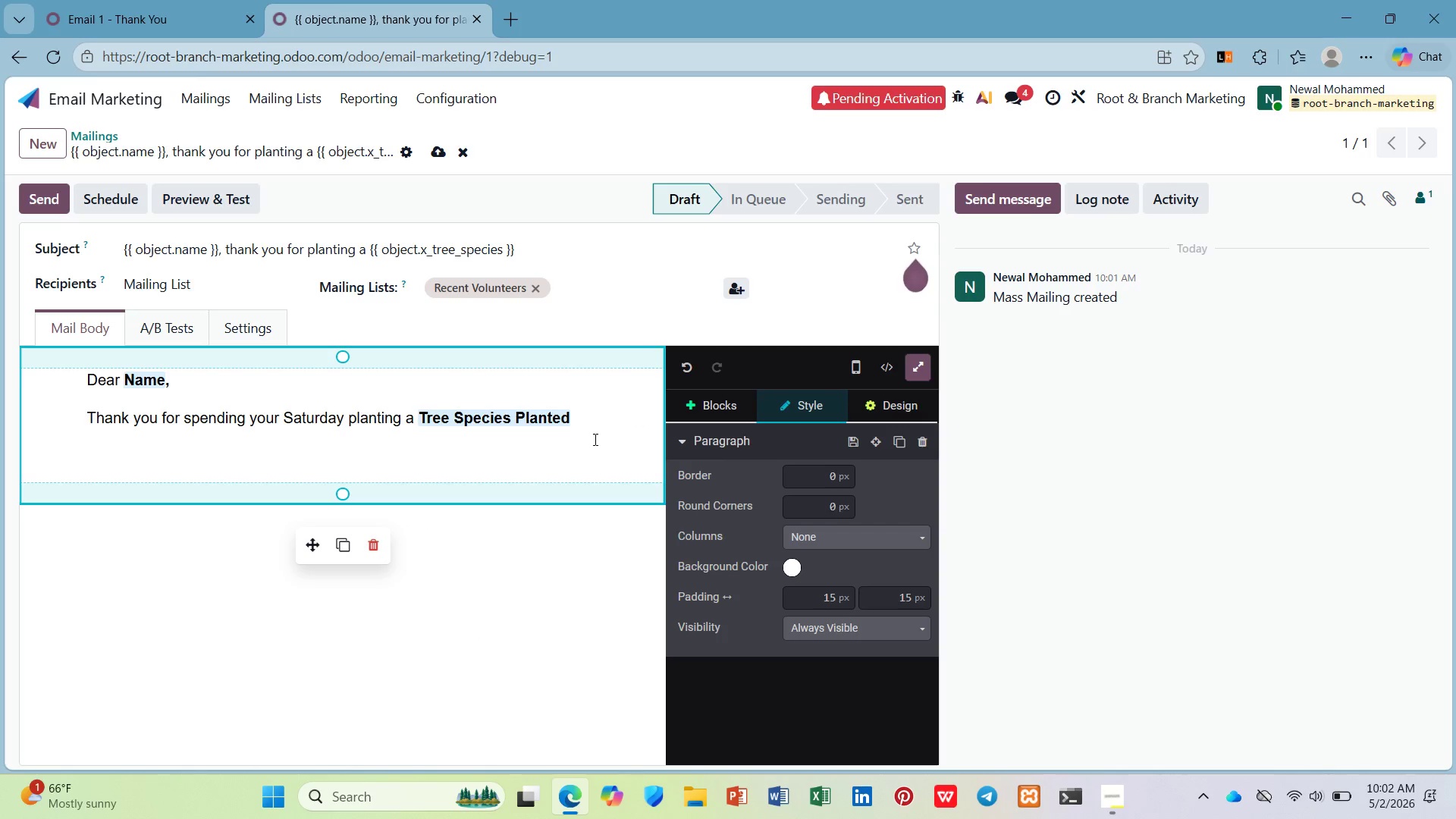 
key(Space)
 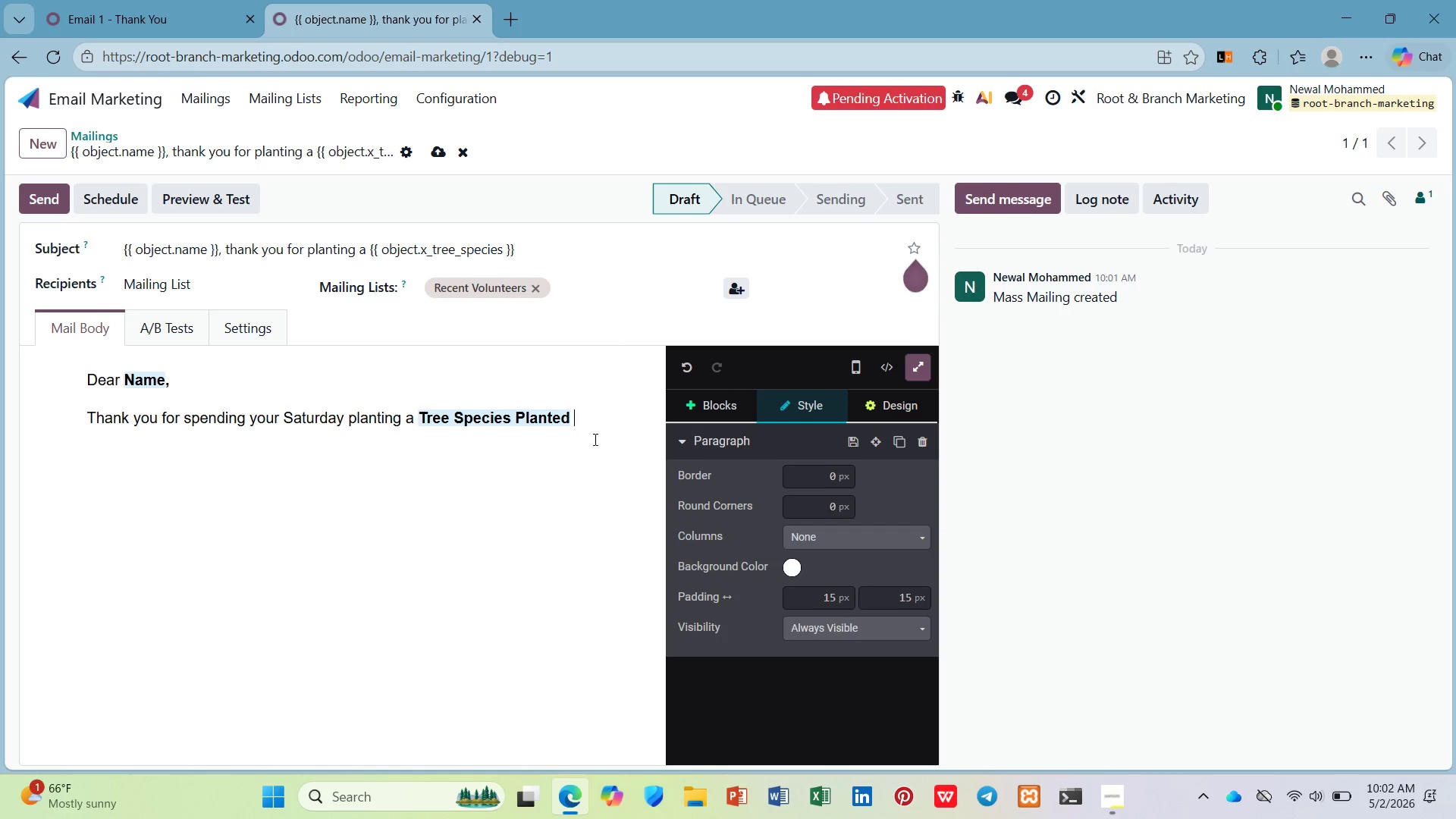 
key(Control+B)
 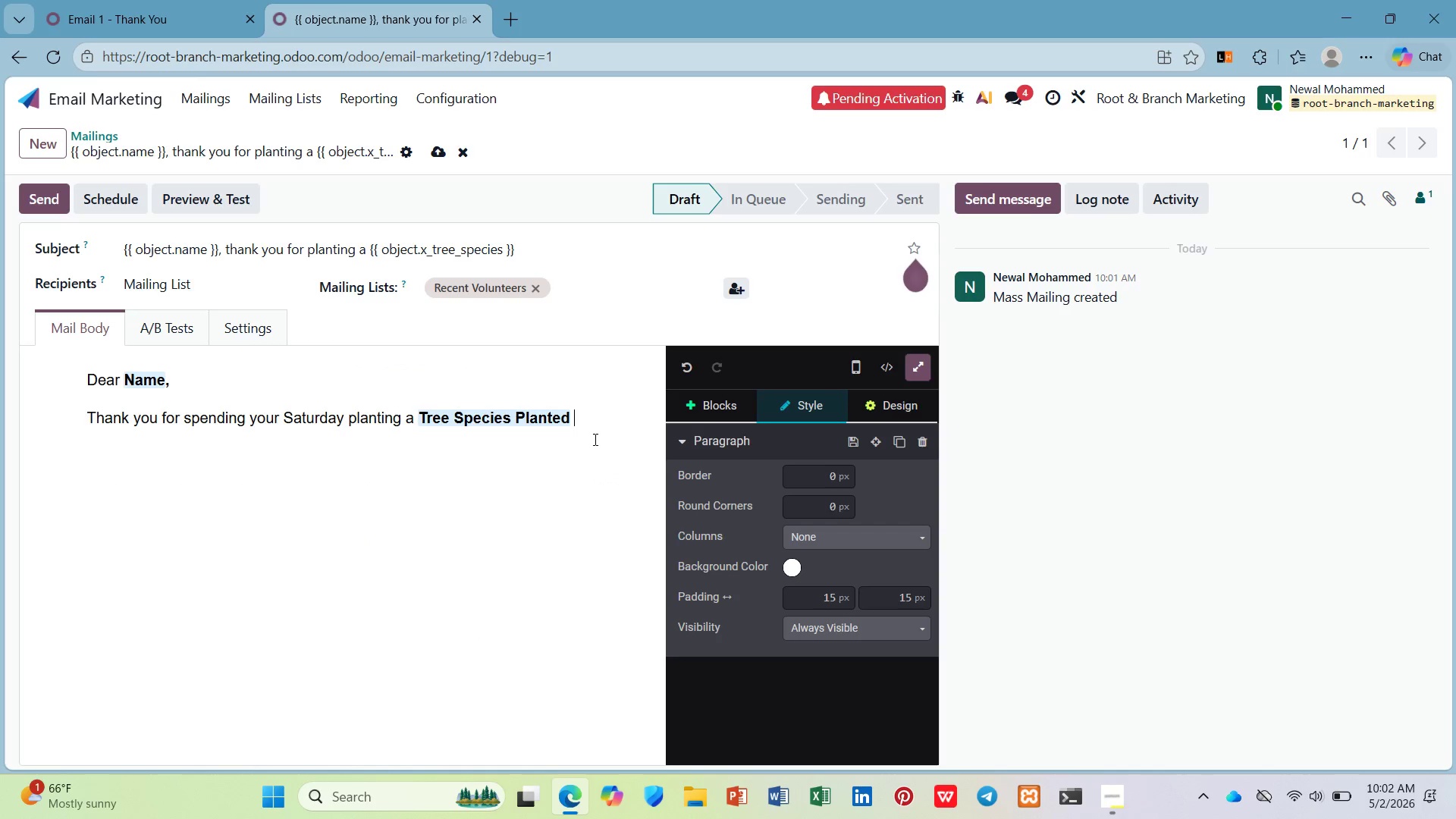 
type(in )
 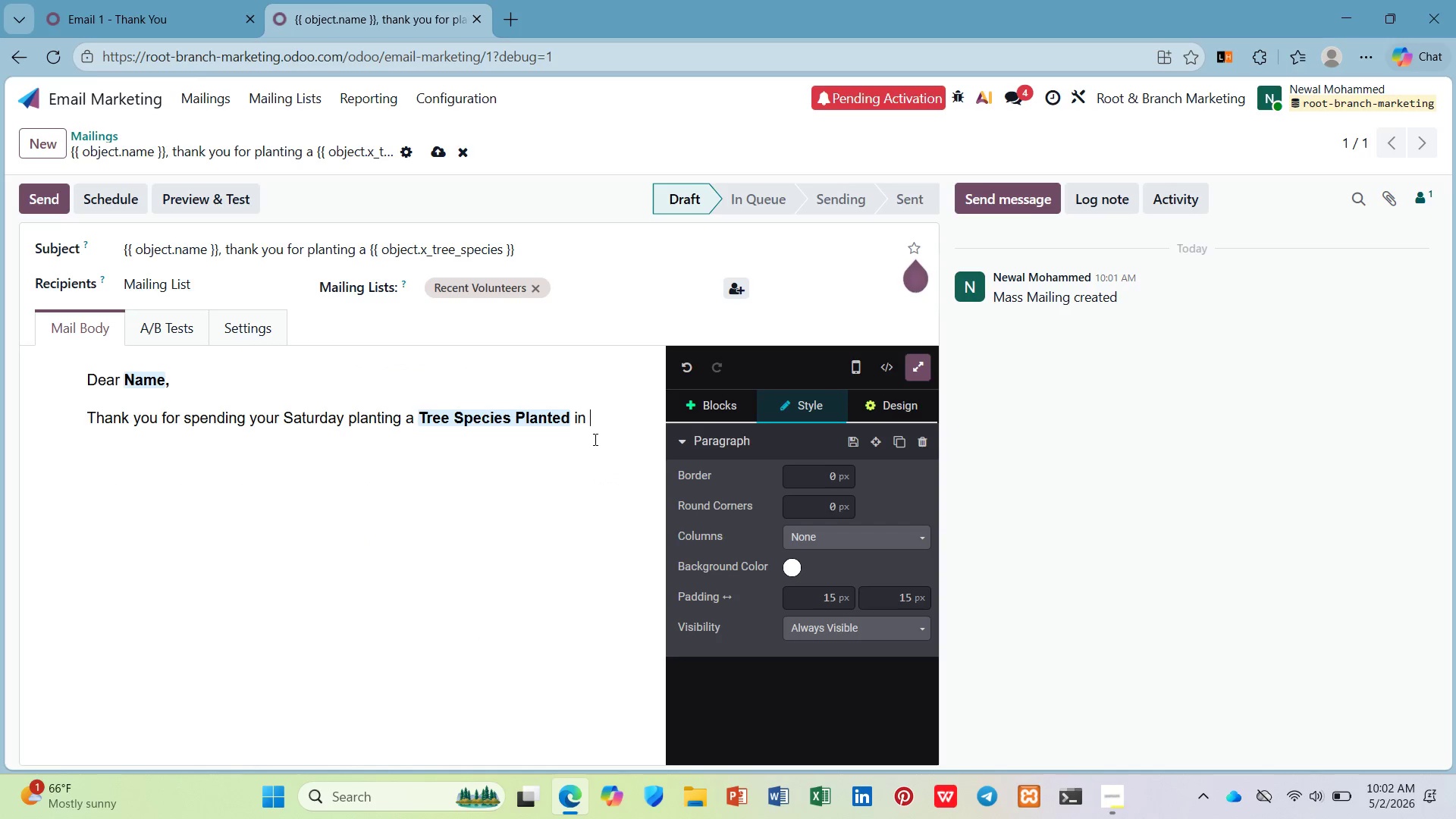 
key(Control+B)
 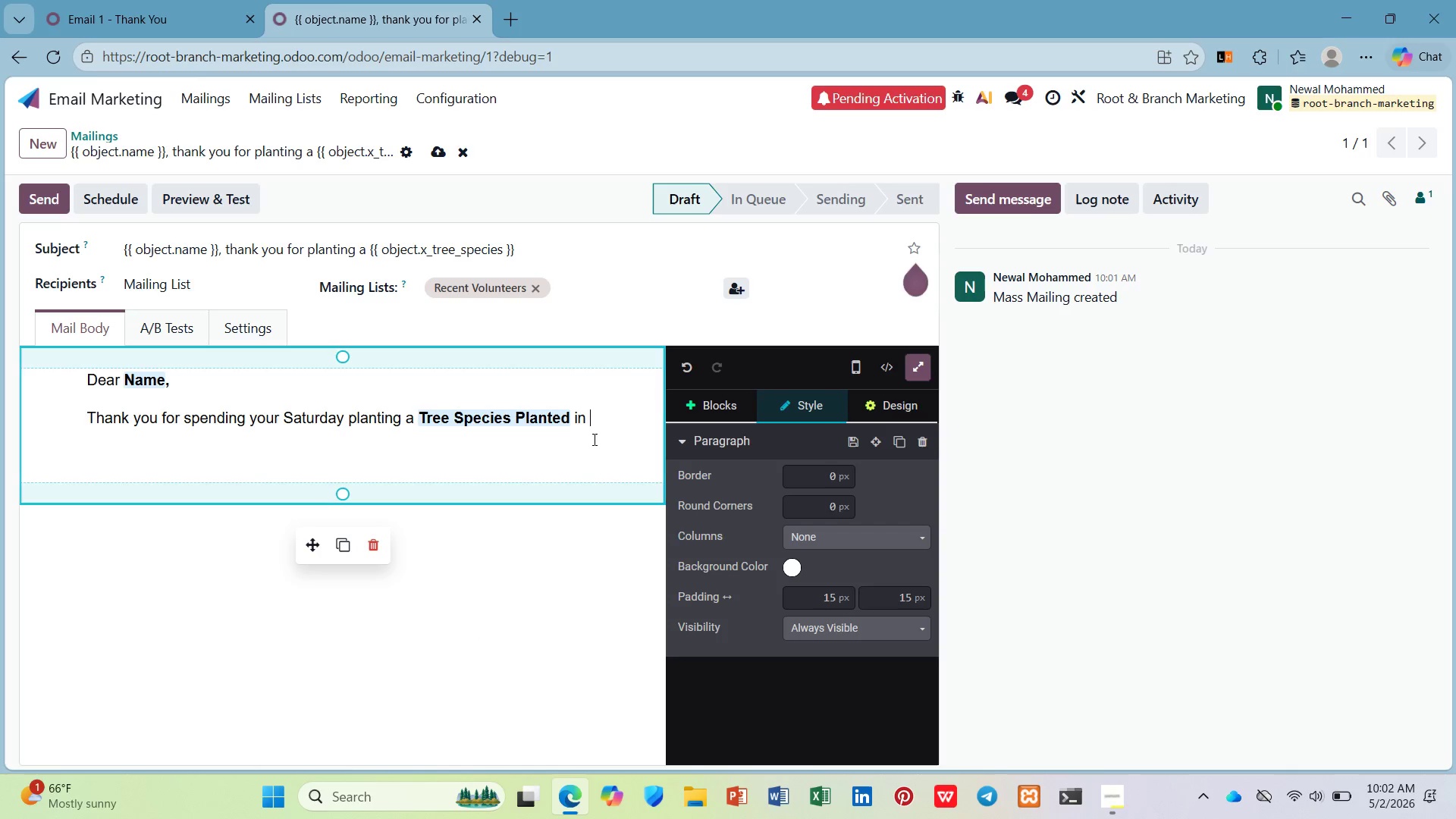 
key(Slash)
 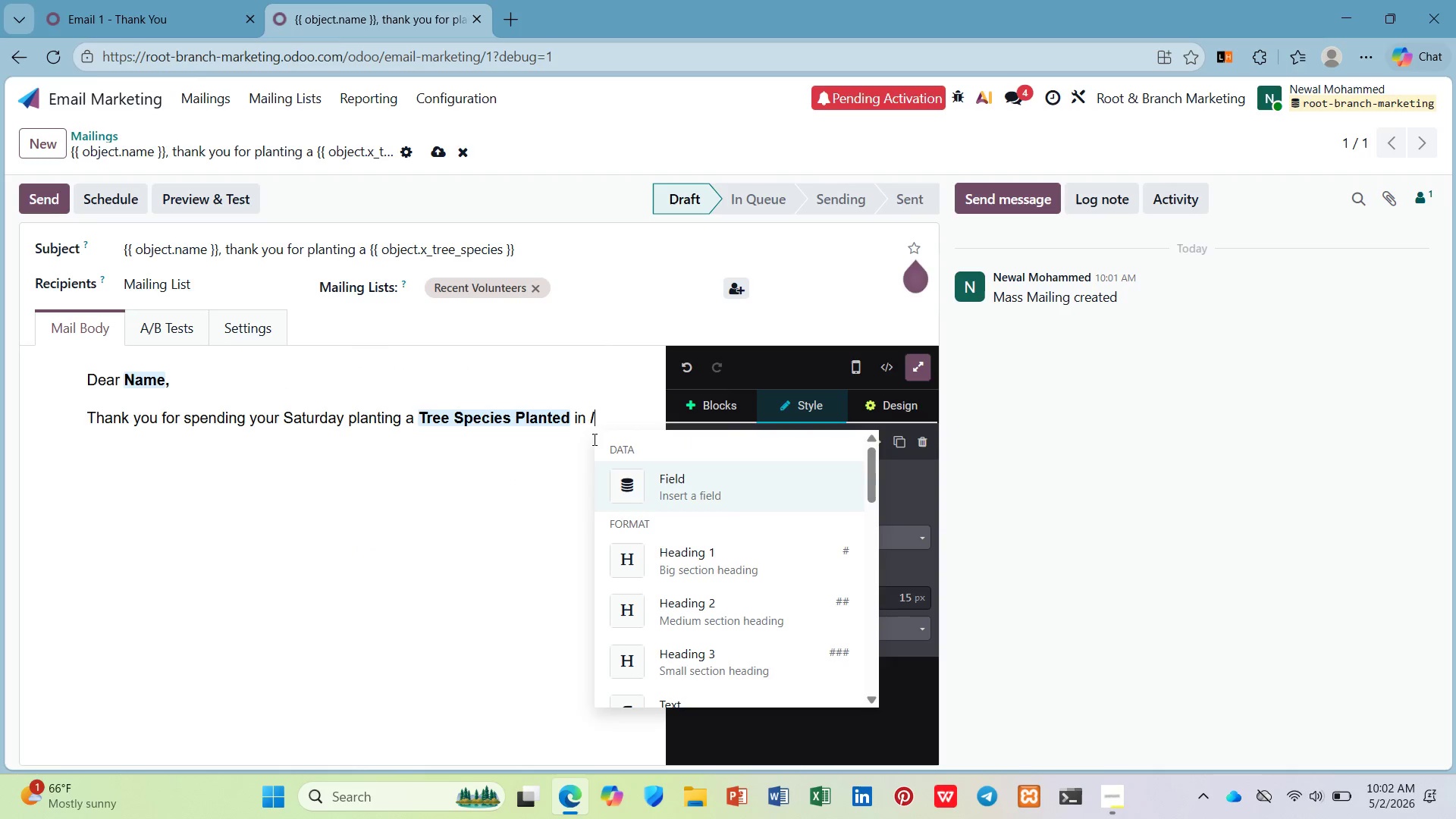 
key(Enter)
 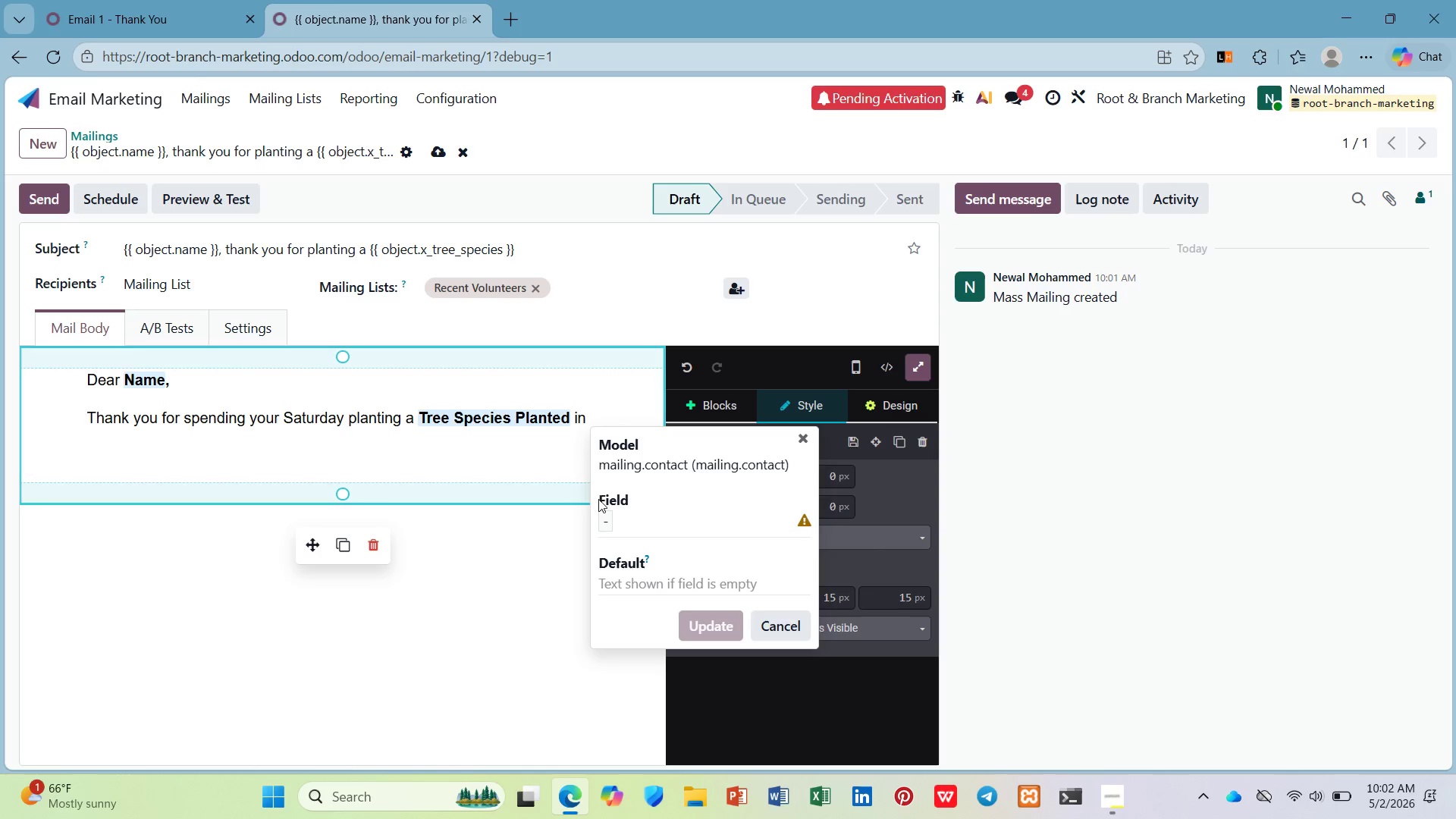 
left_click([609, 532])
 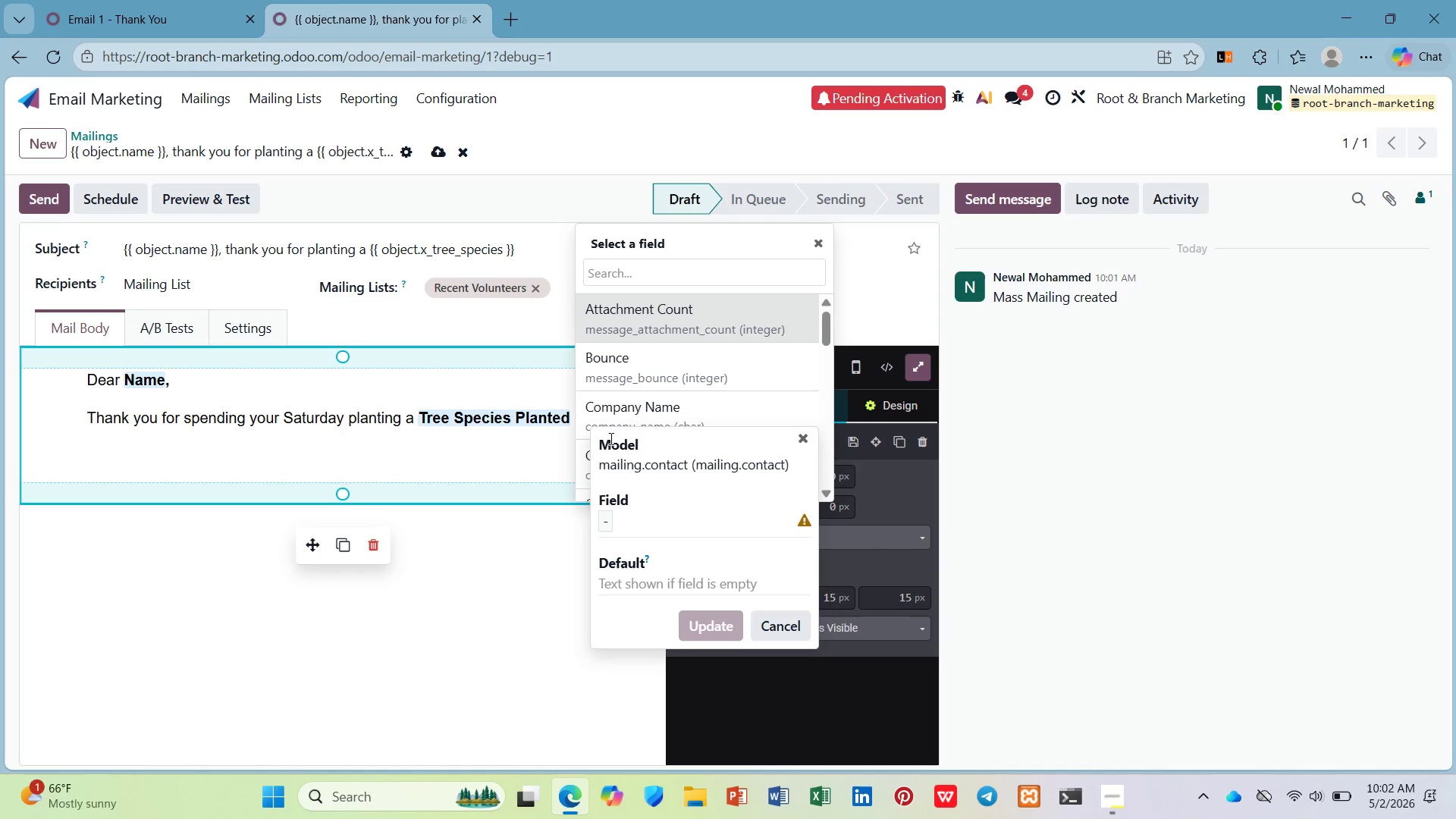 
type(neig)
 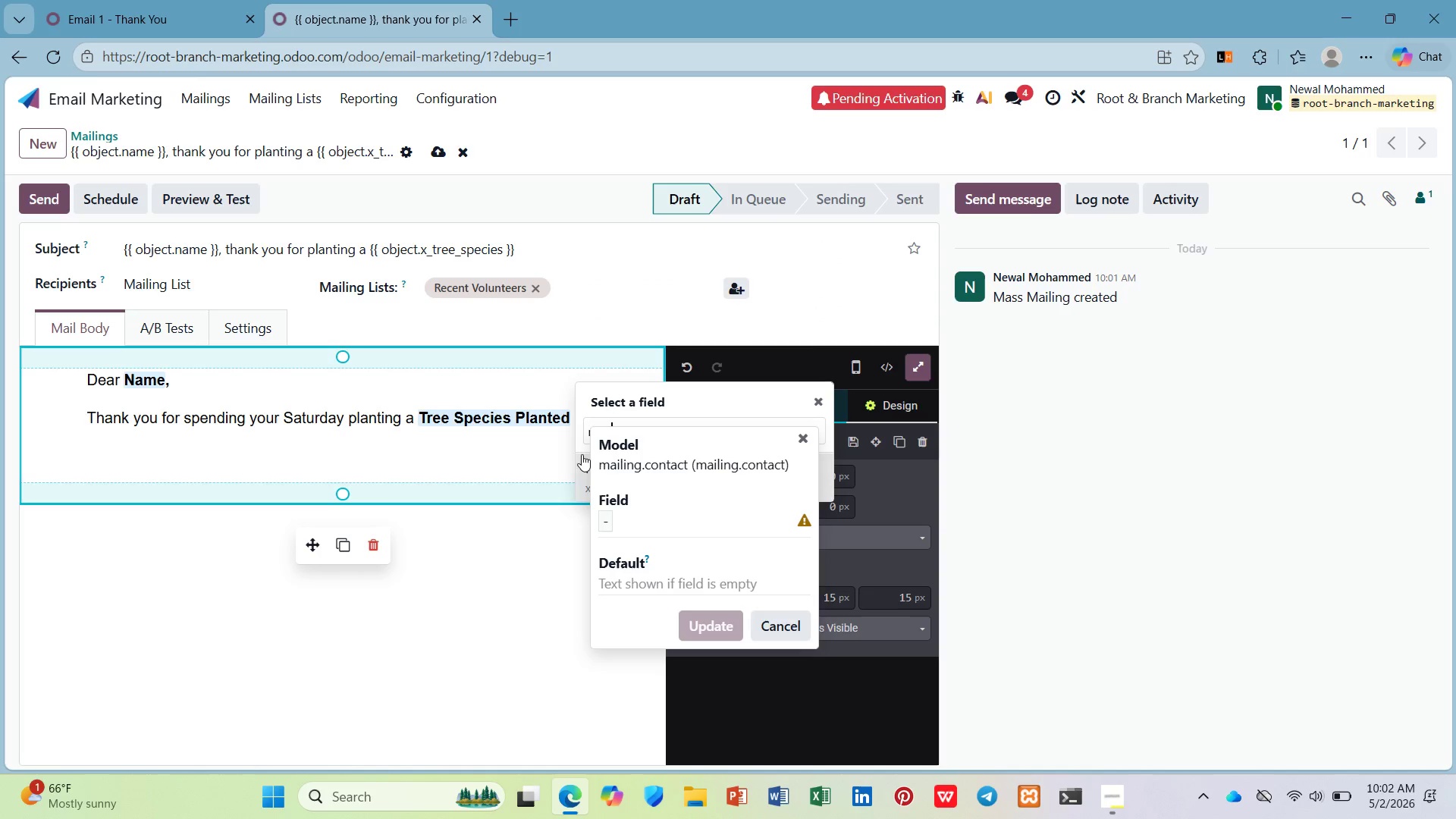 
left_click([583, 464])
 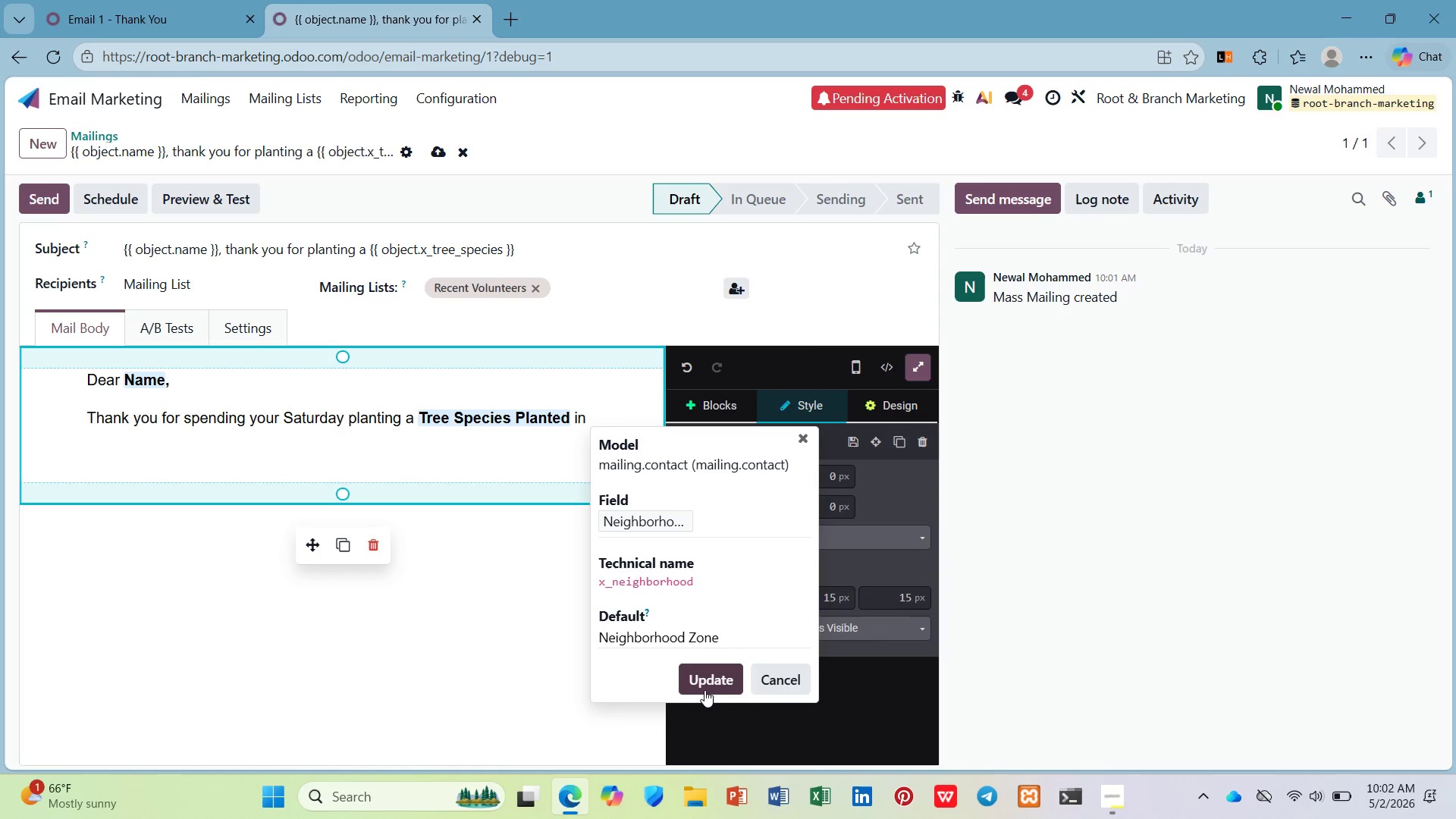 
left_click([704, 686])
 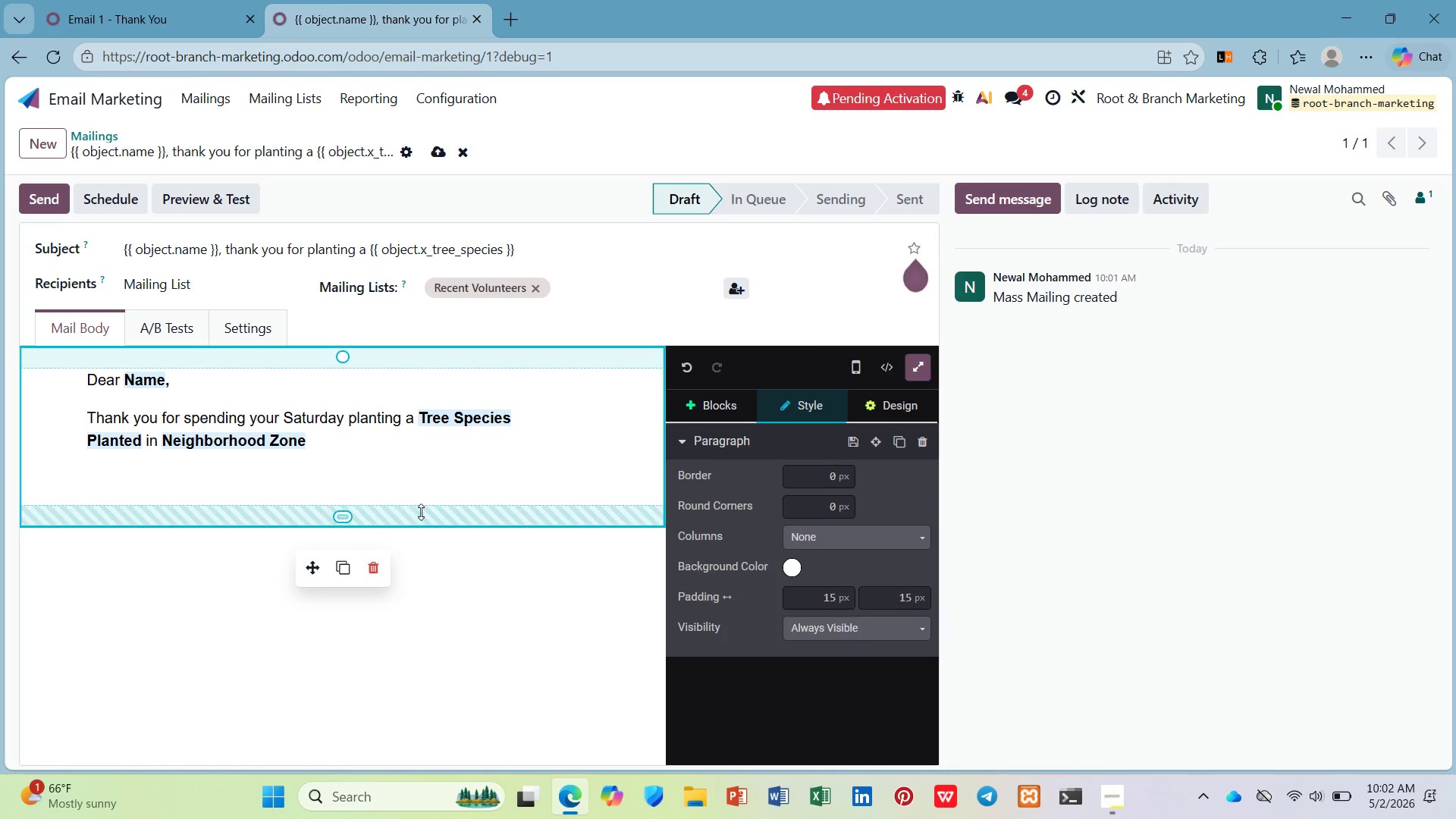 
left_click([423, 452])
 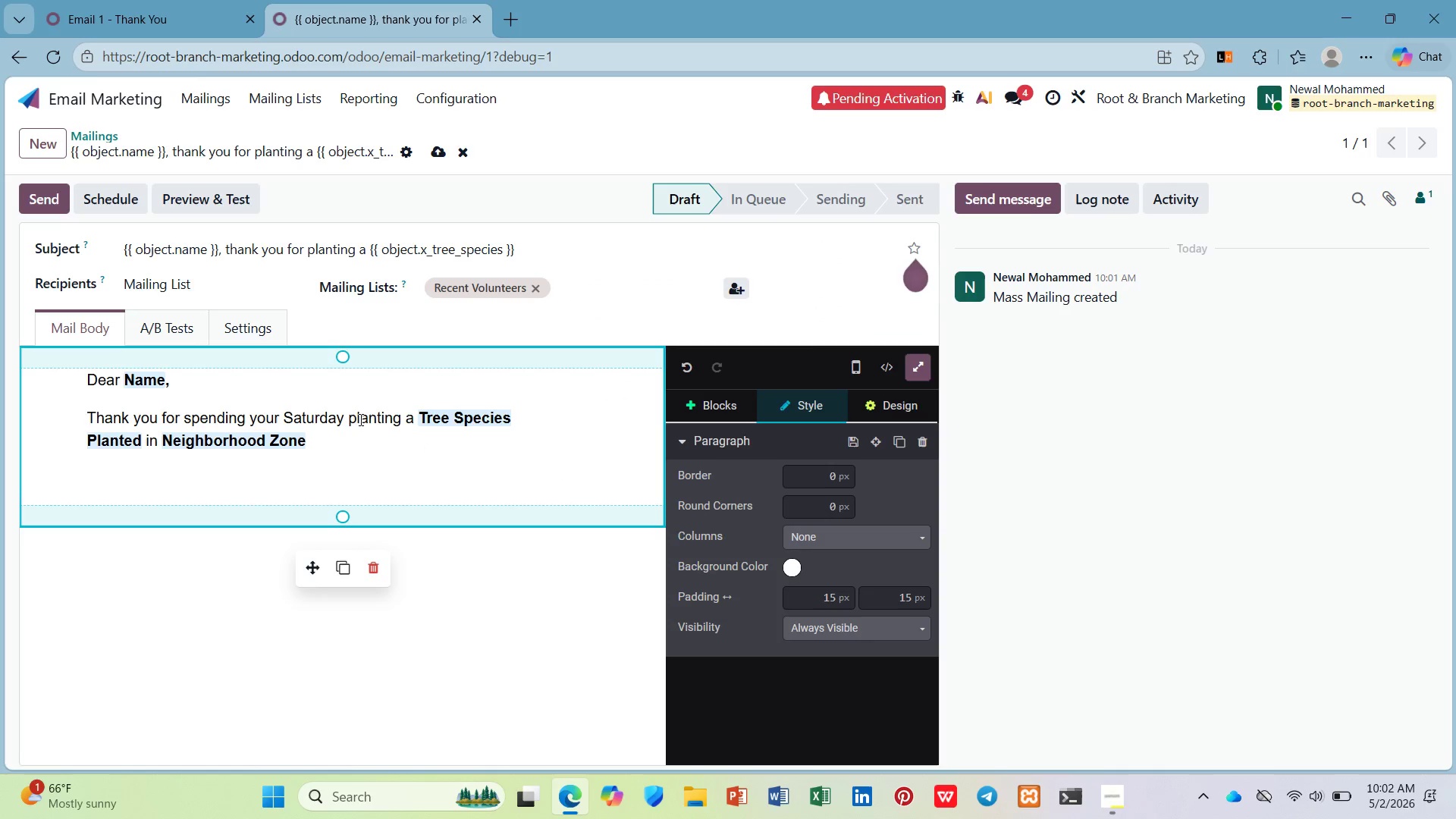 
left_click([359, 420])
 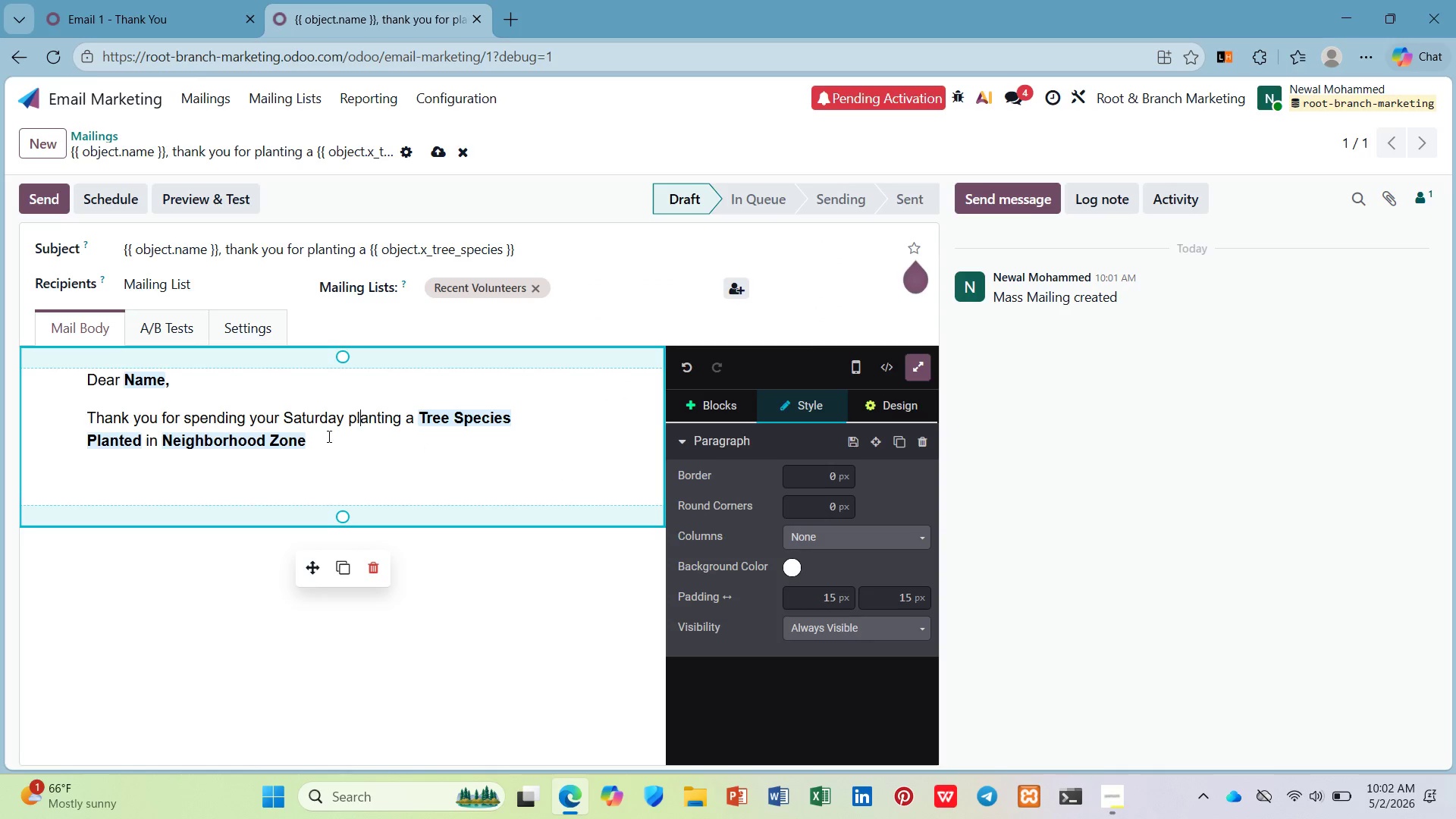 
left_click([327, 438])
 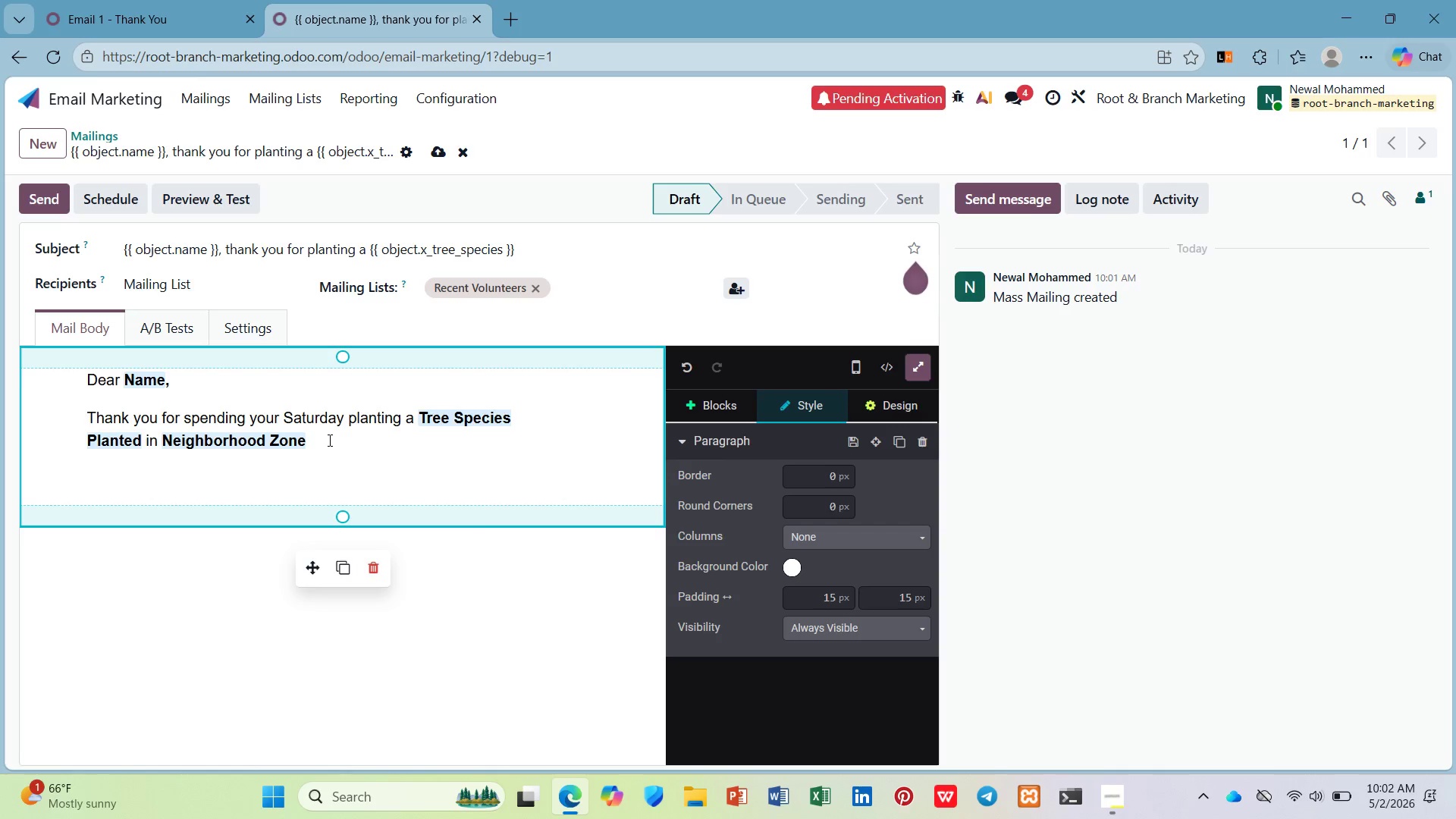 
key(Control+B)
 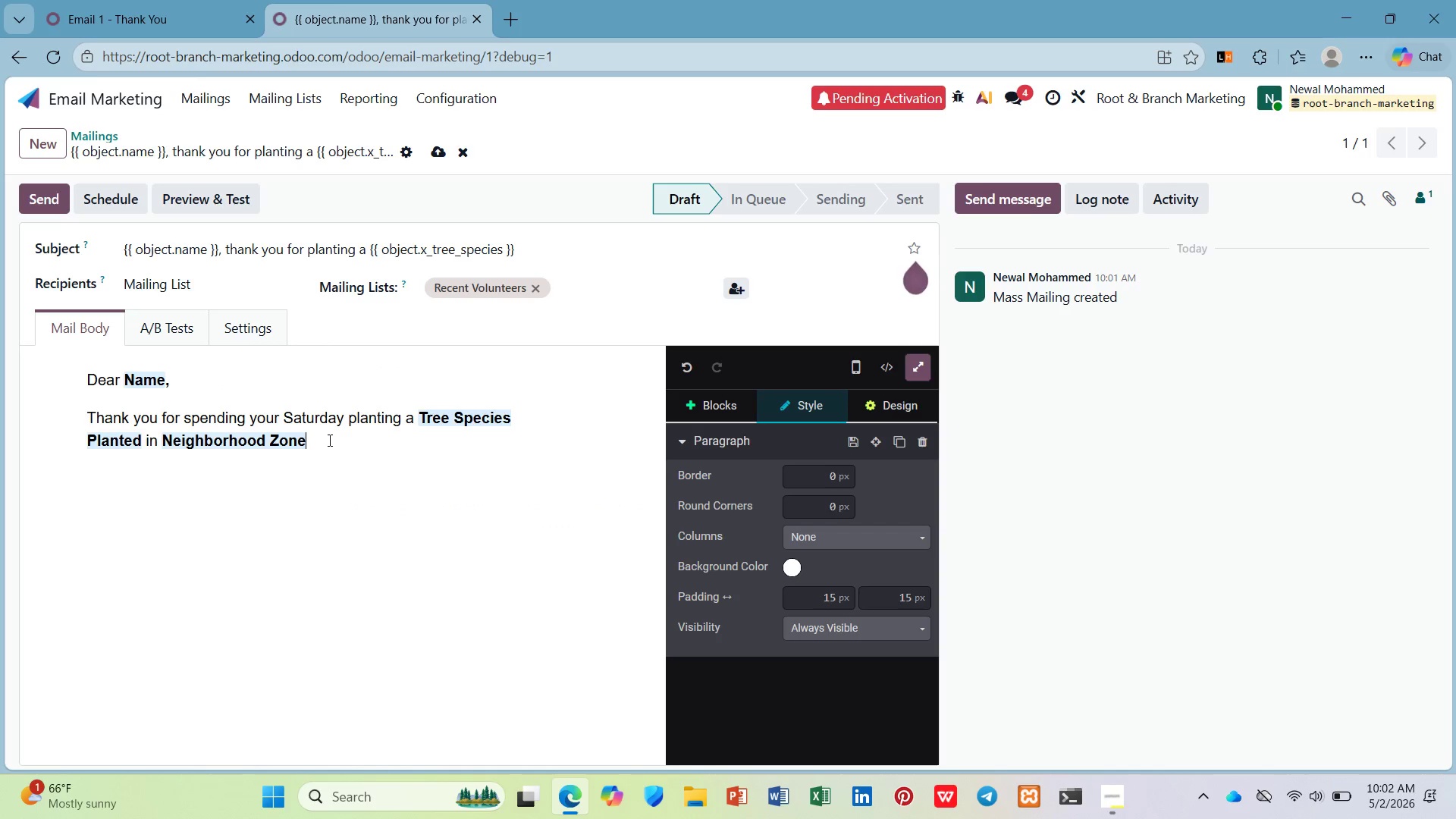 
key(Period)
 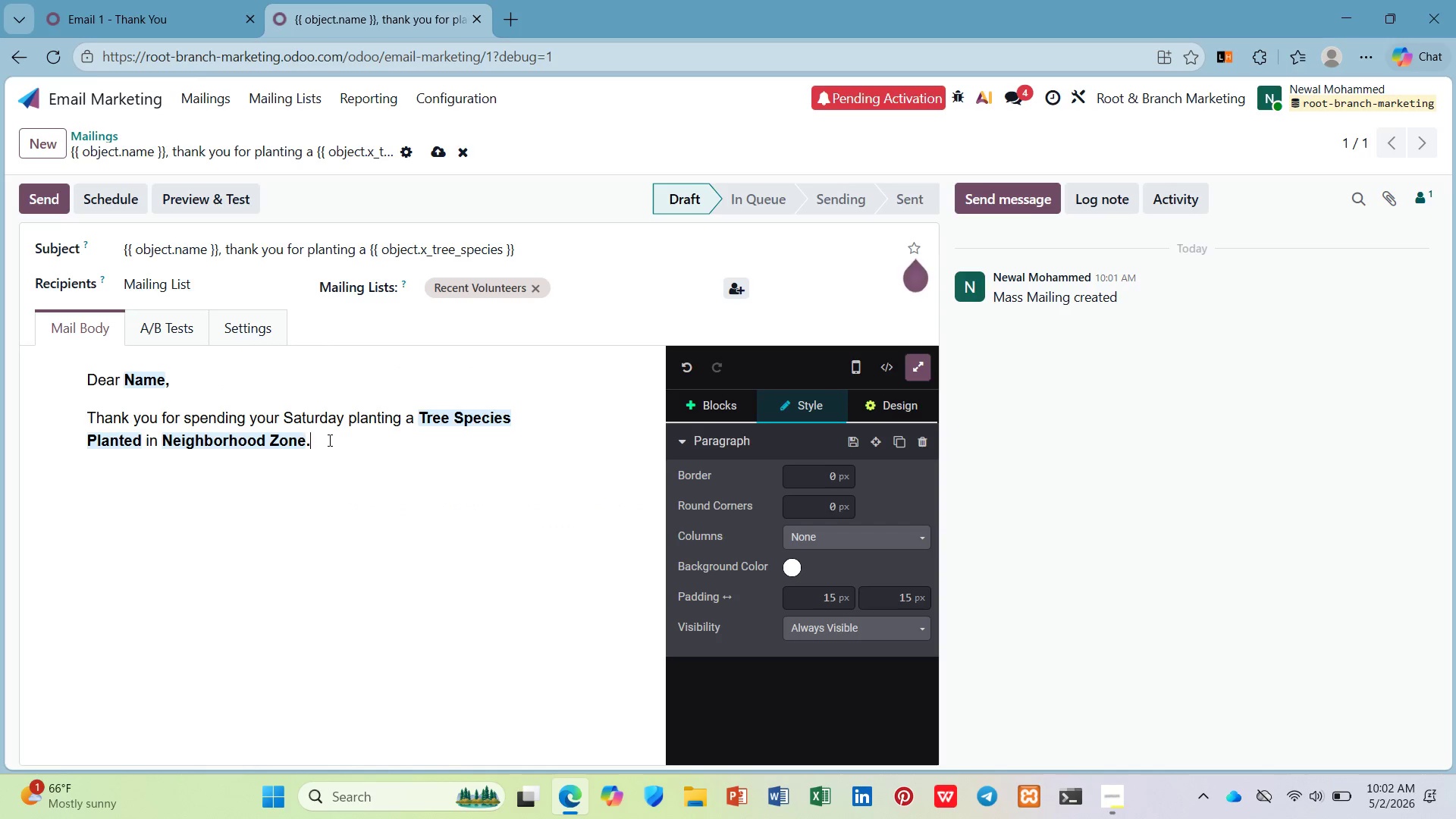 
key(Space)
 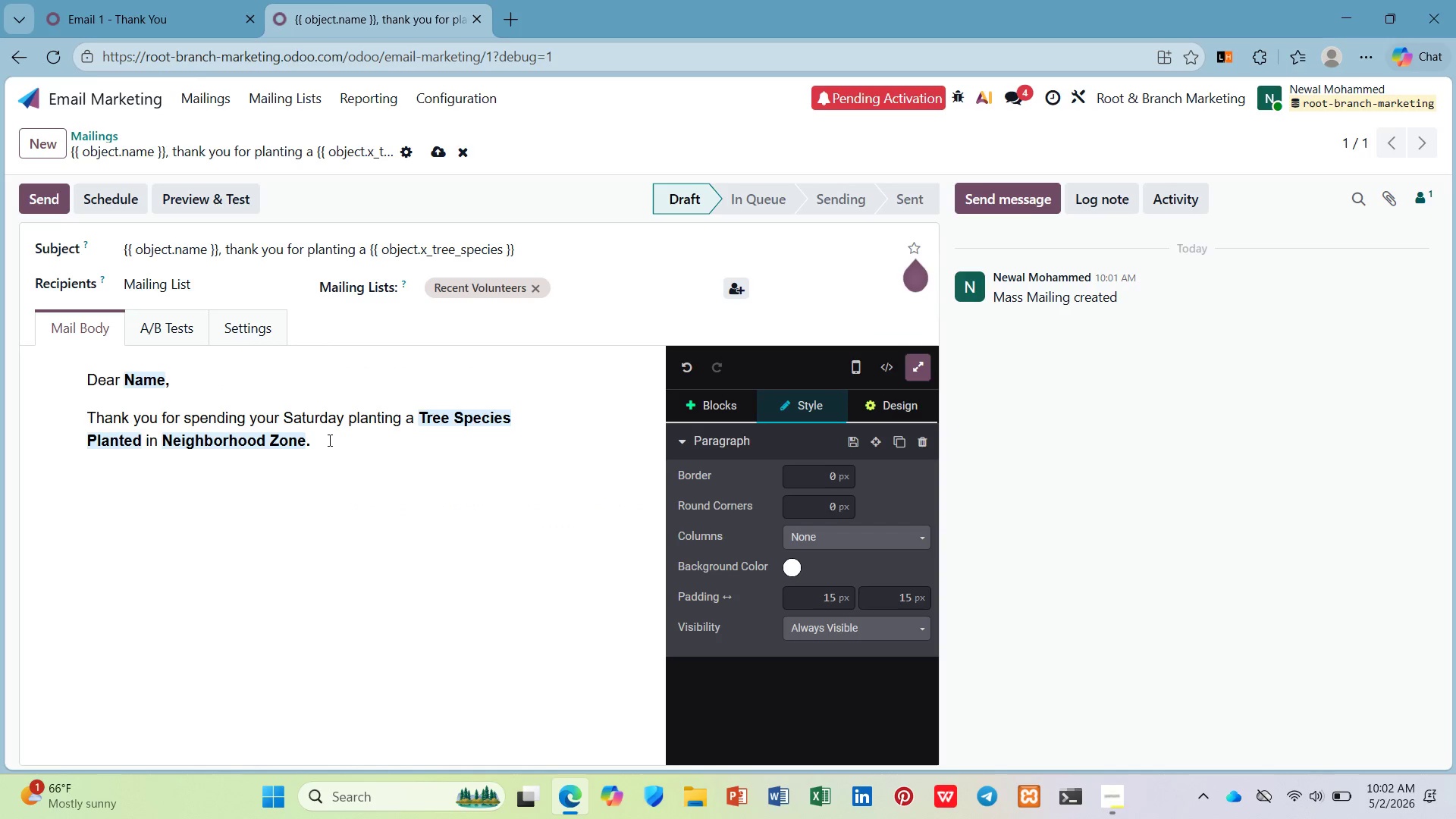 
key(Shift+B)
 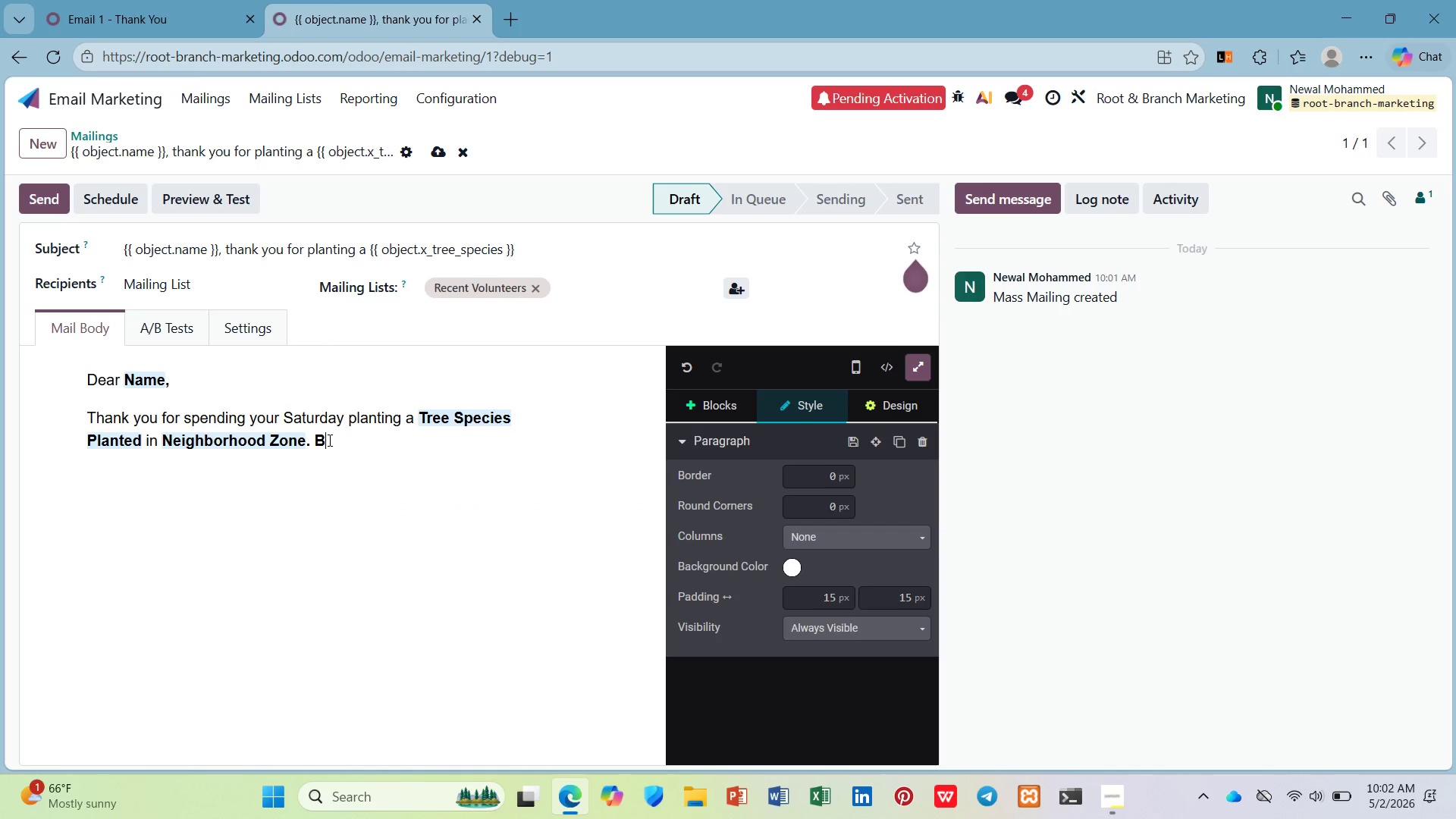 
key(Backspace)
 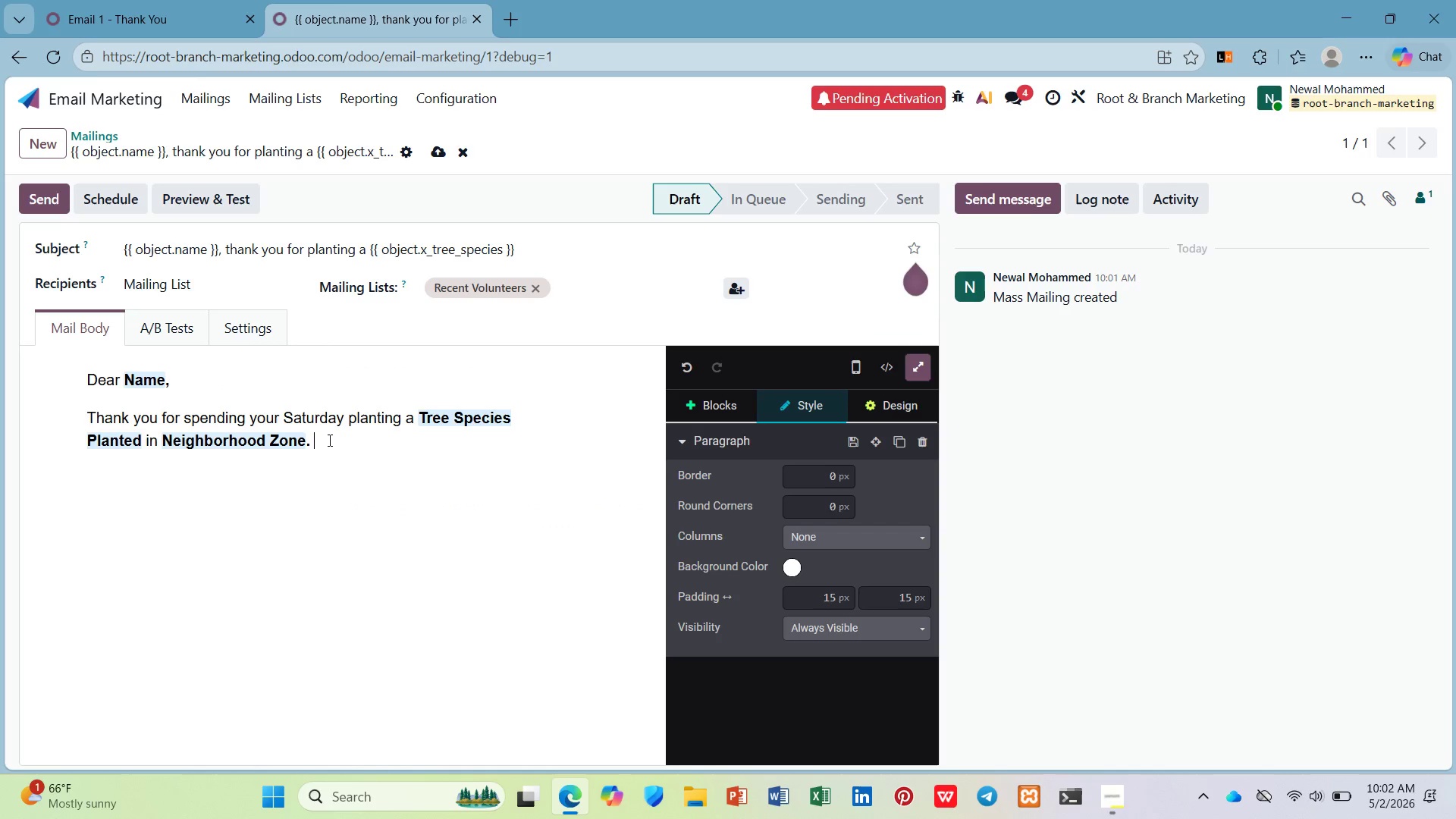 
key(Backspace)
 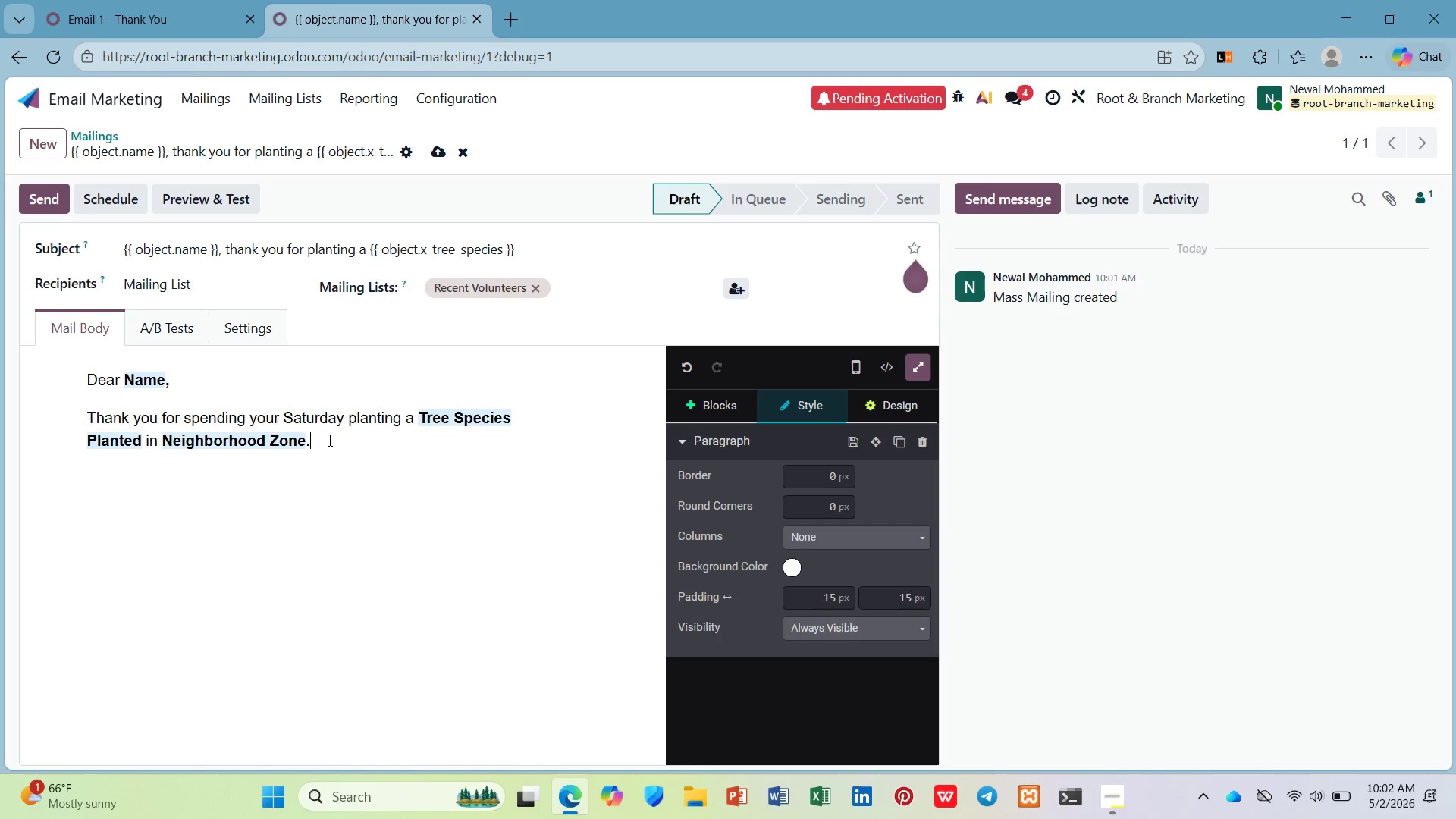 
key(Backspace)
 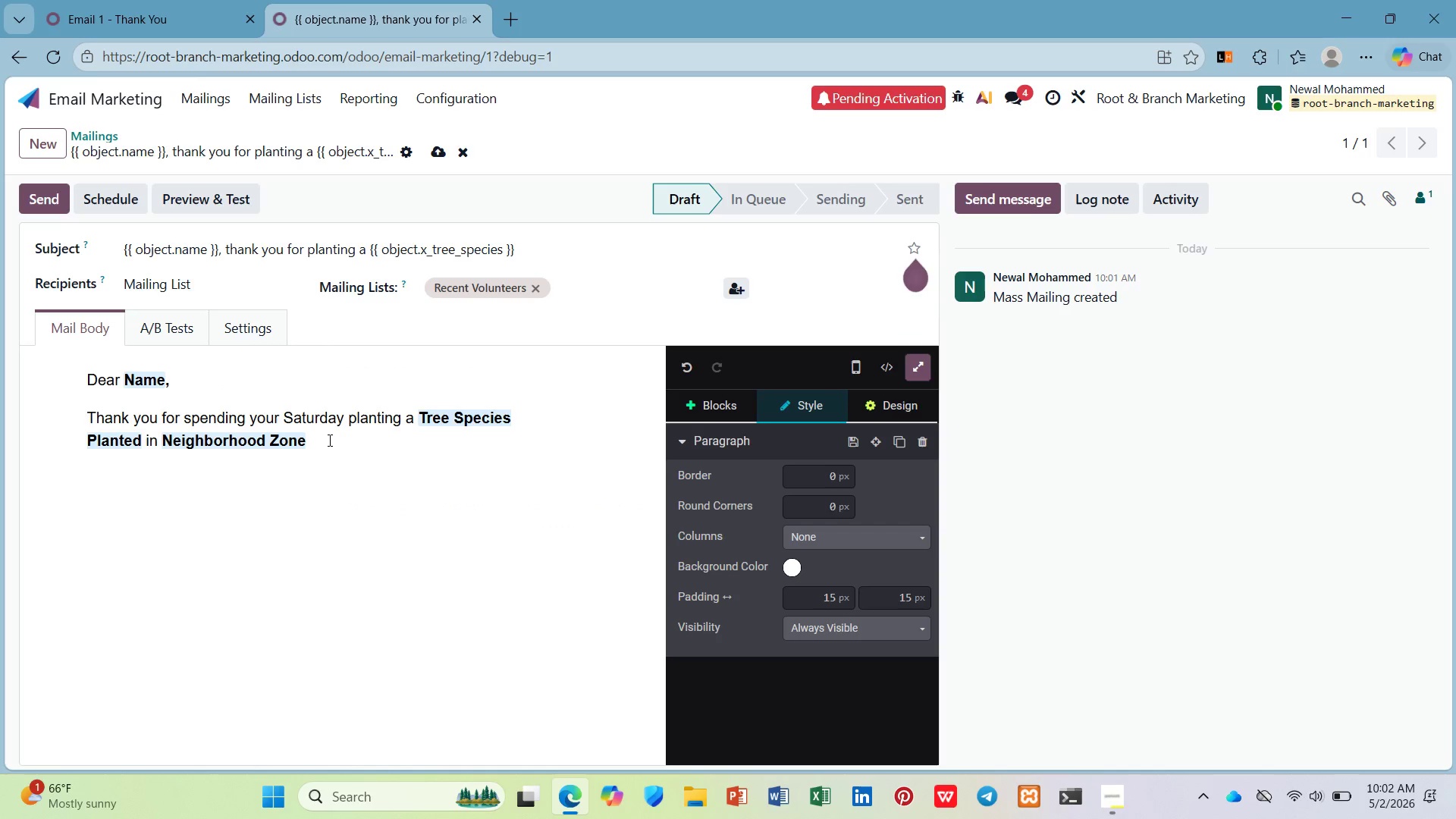 
key(Control+B)
 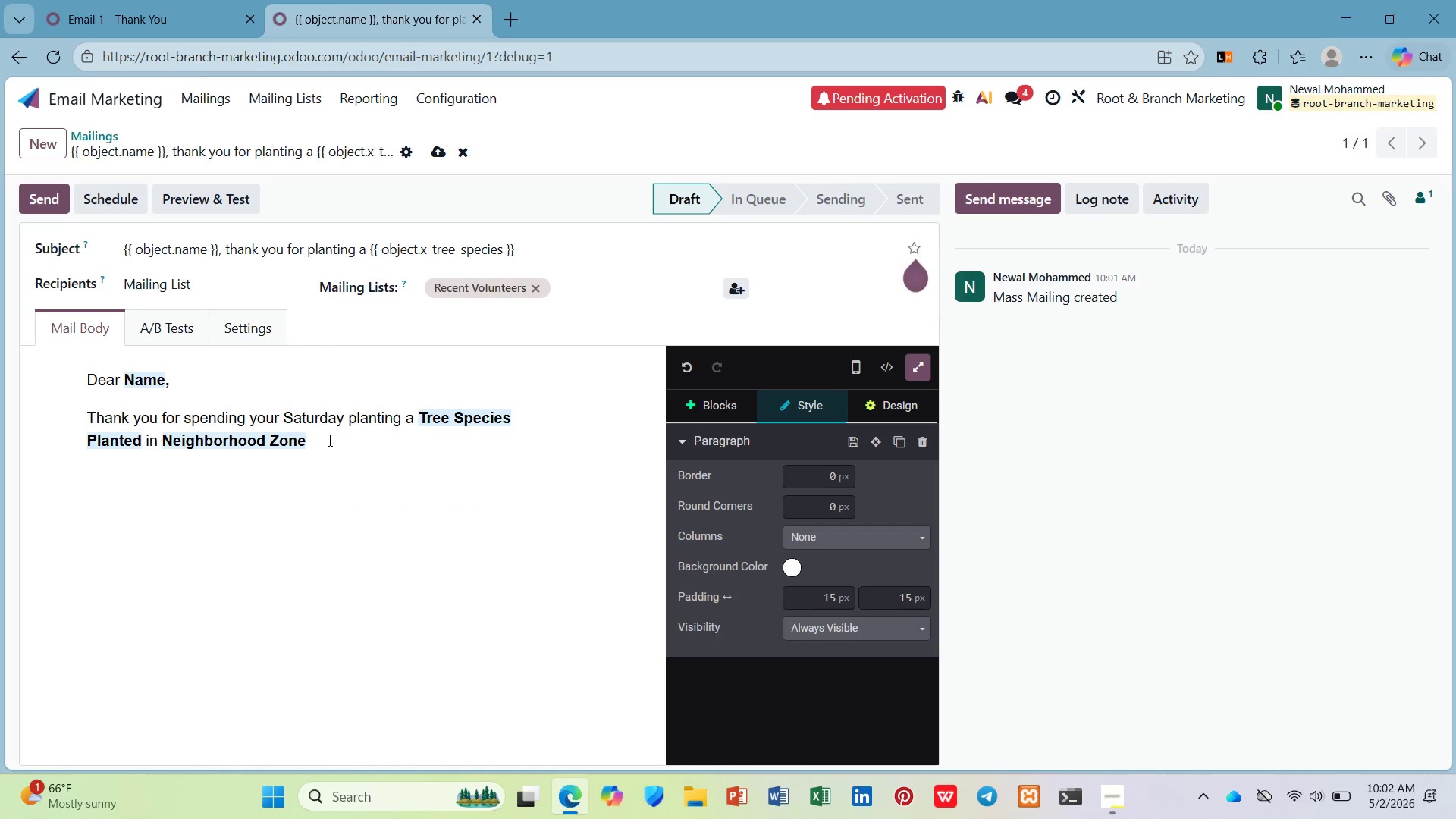 
key(Period)
 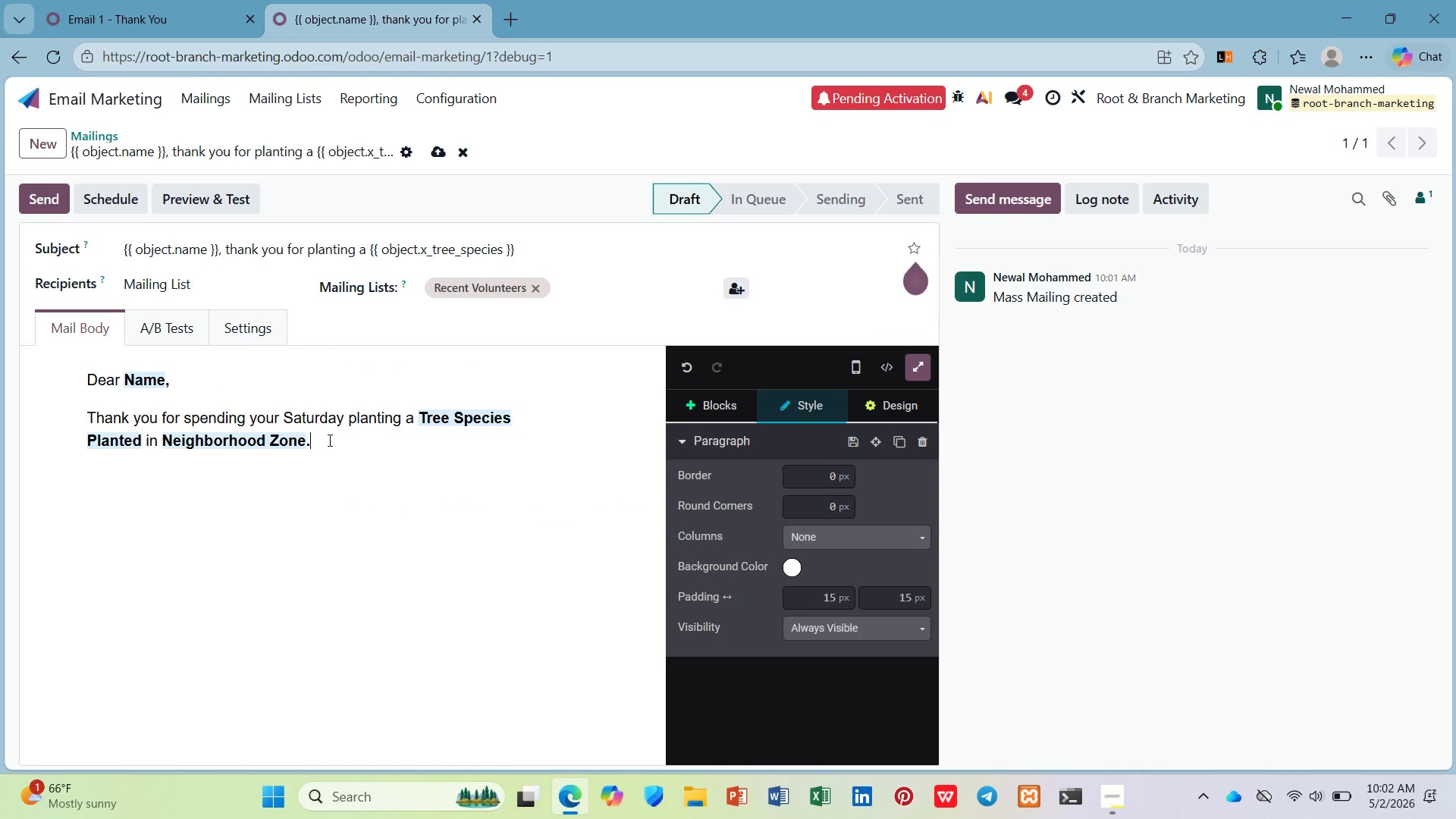 
key(Space)
 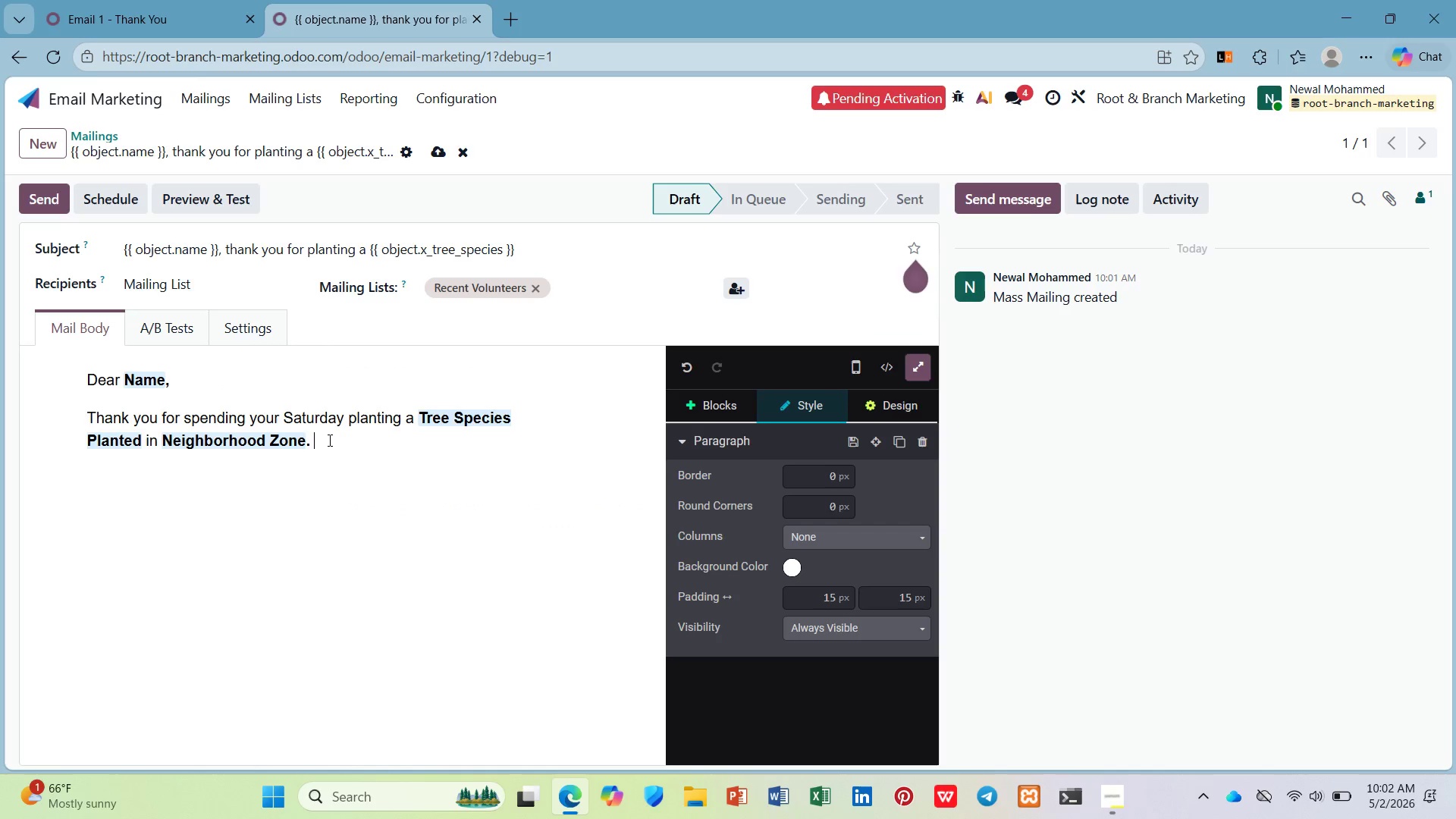 
key(Shift+B)
 